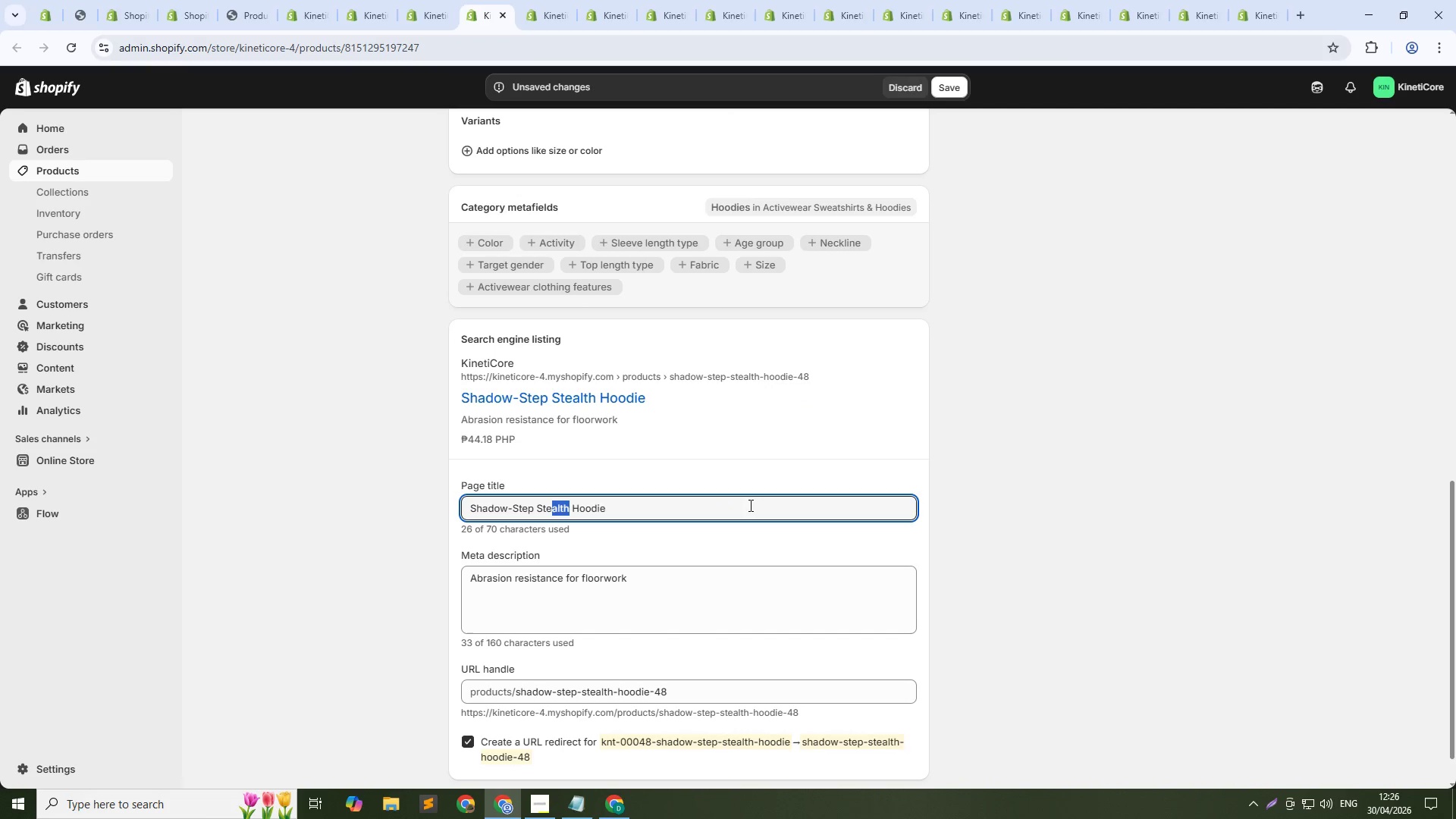 
key(Shift+ArrowLeft)
 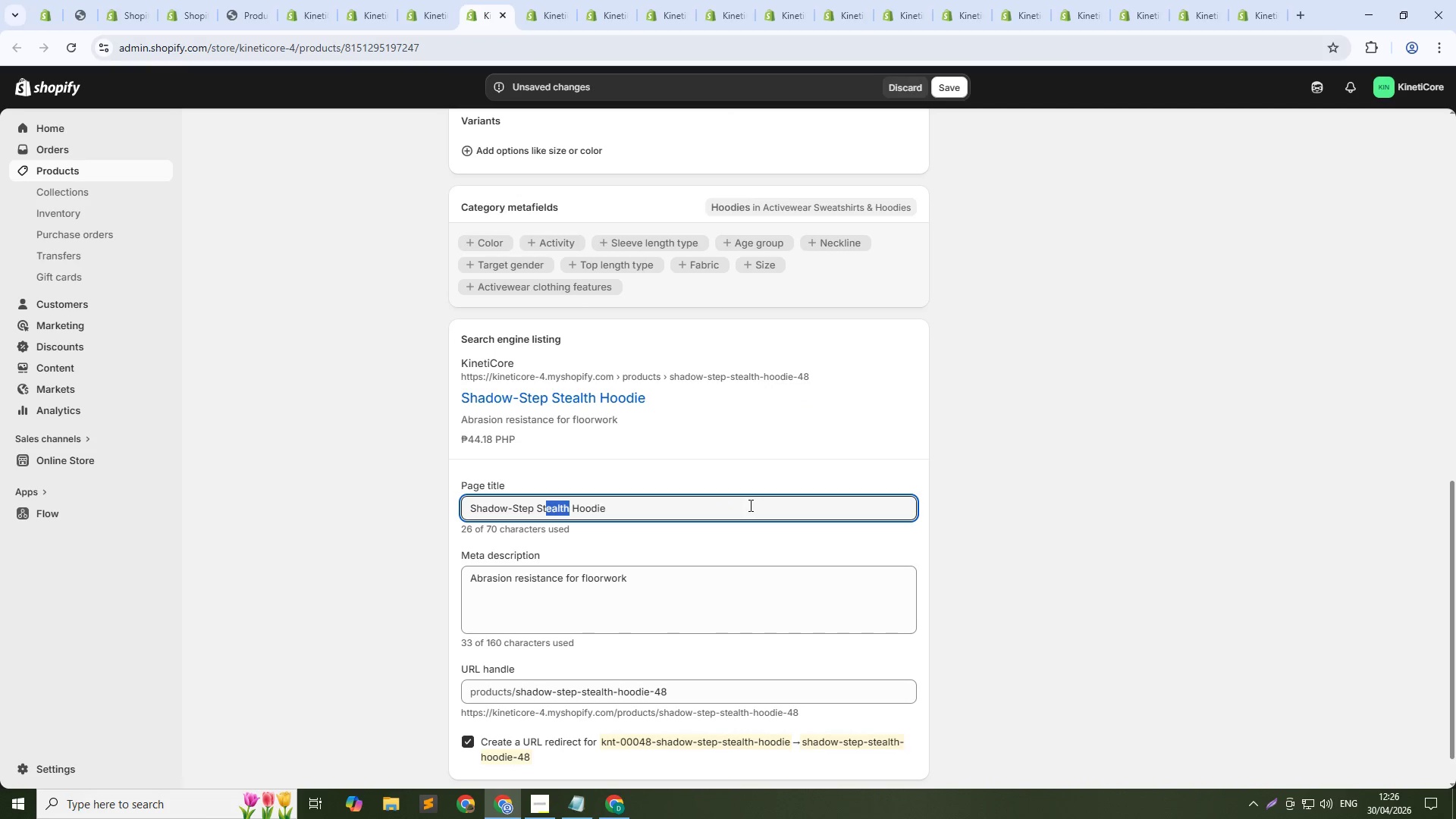 
key(Shift+ArrowLeft)
 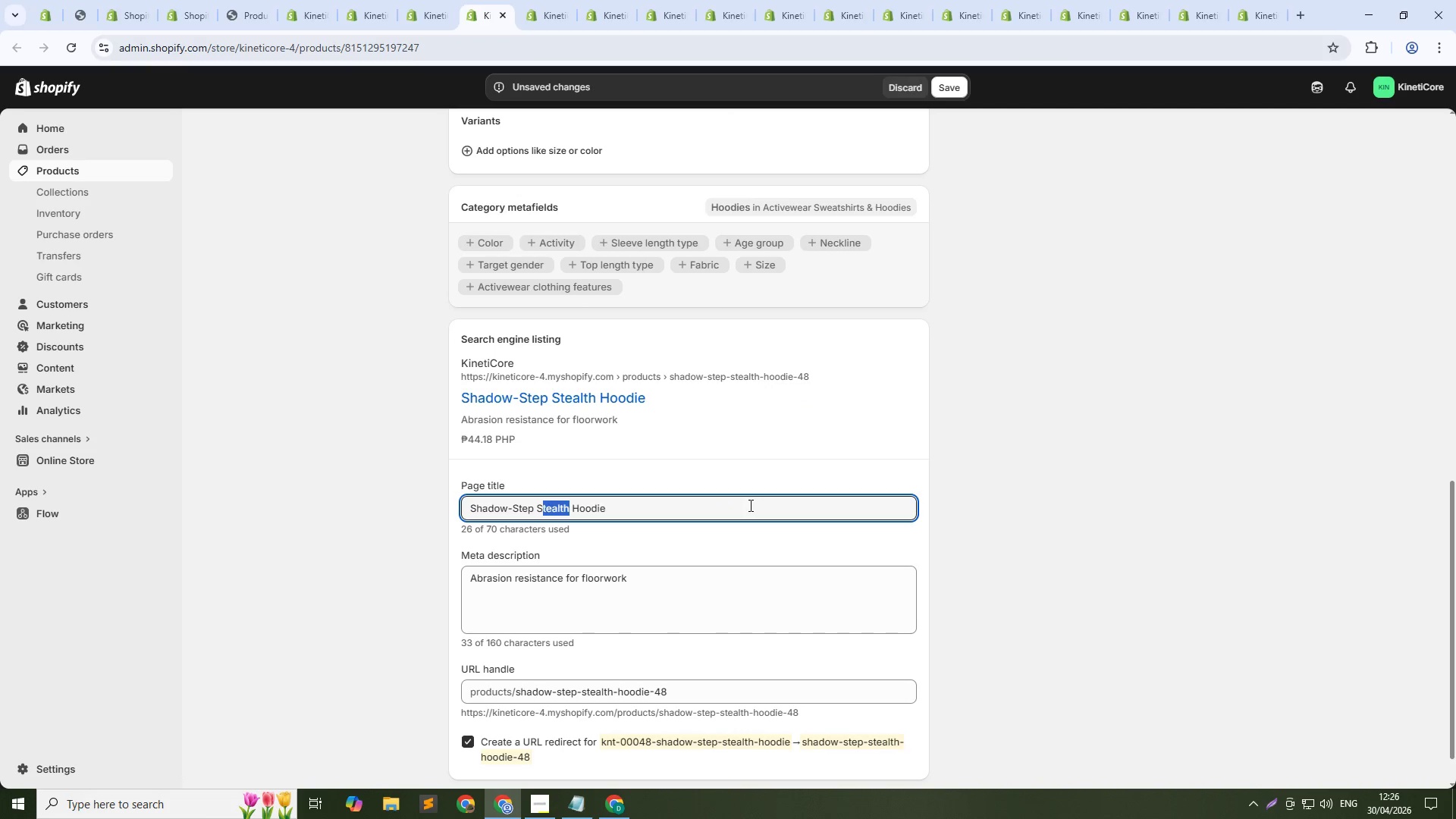 
key(Shift+ArrowLeft)
 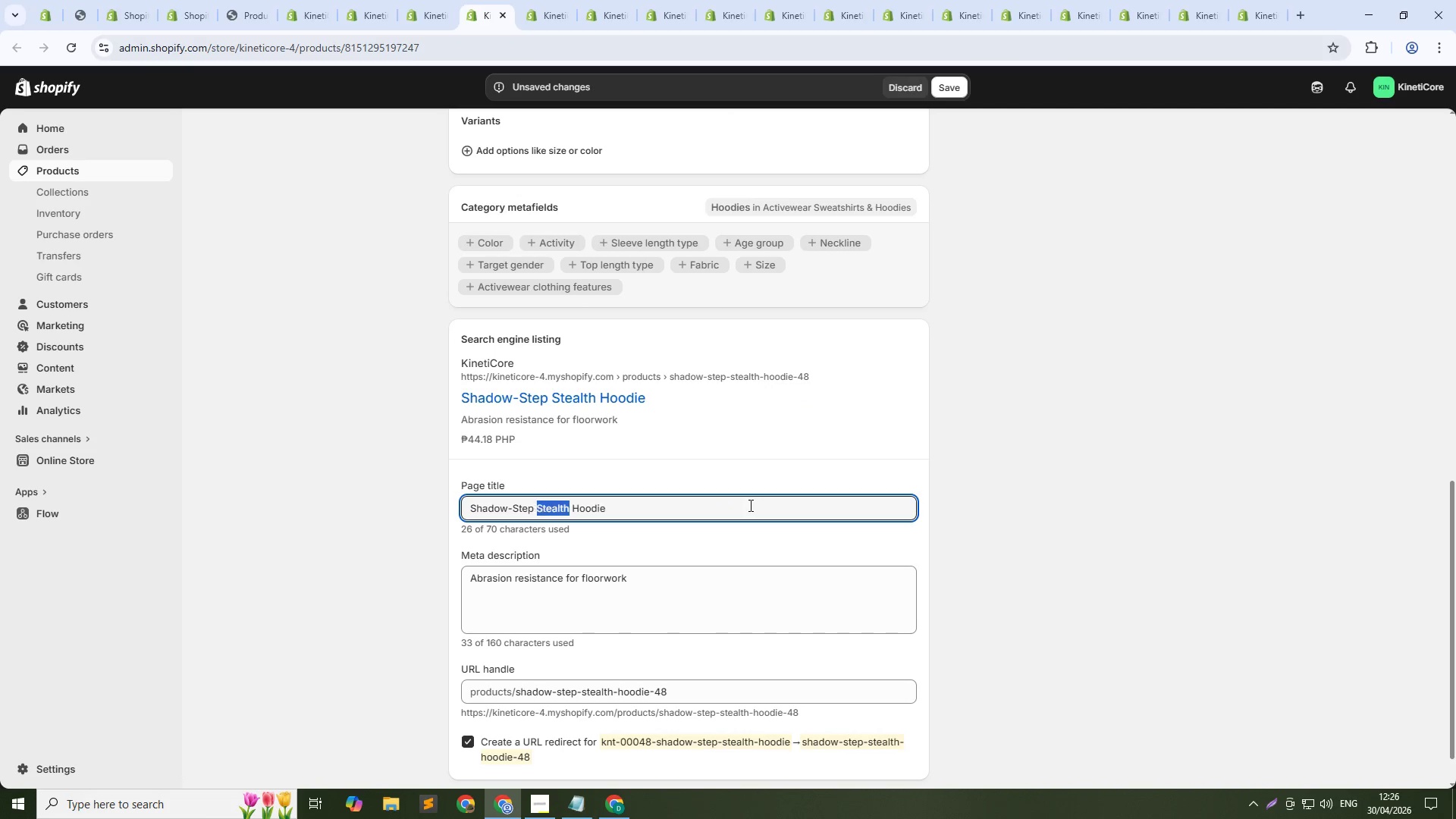 
key(Shift+ArrowLeft)
 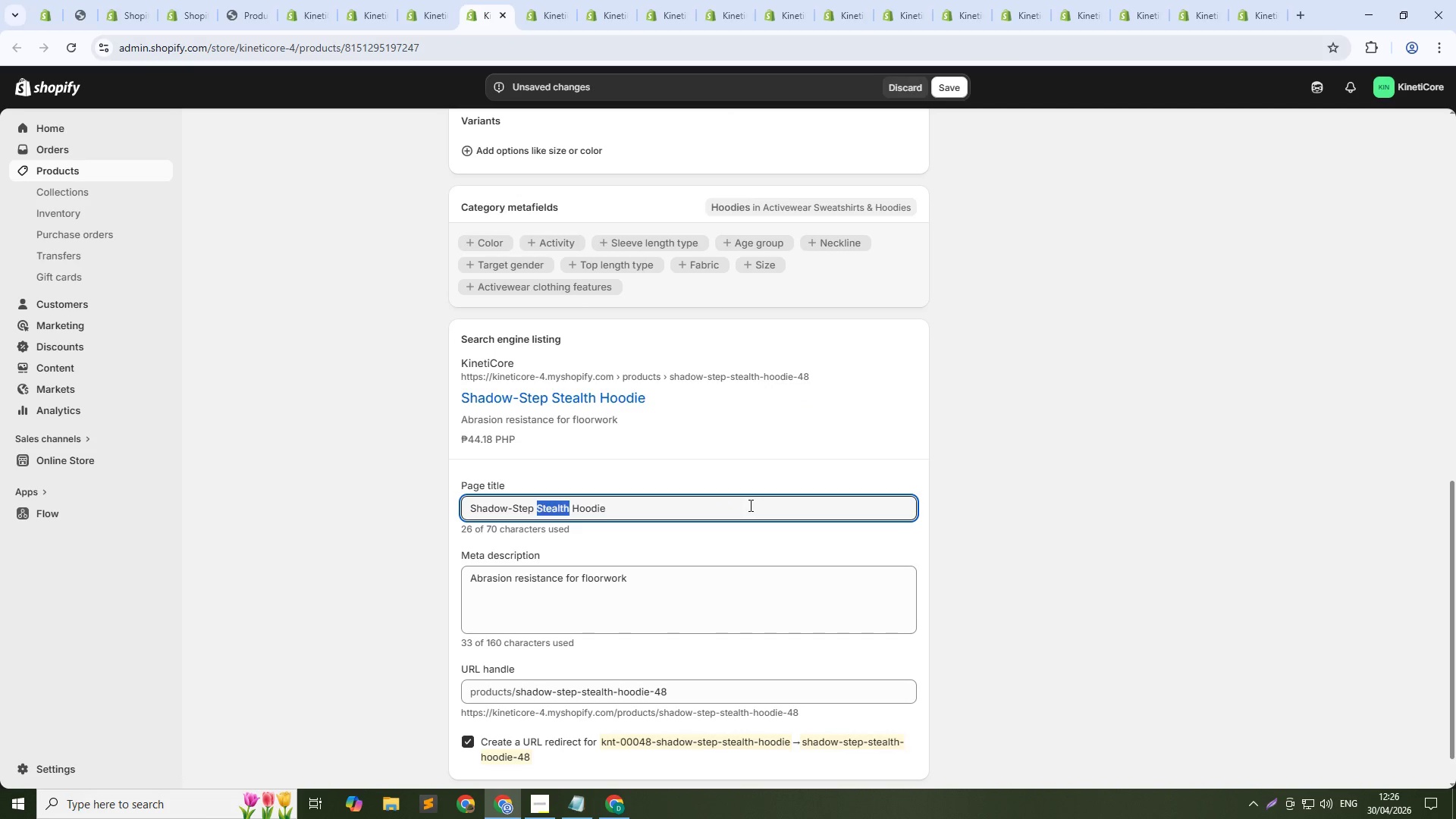 
key(Backspace)
 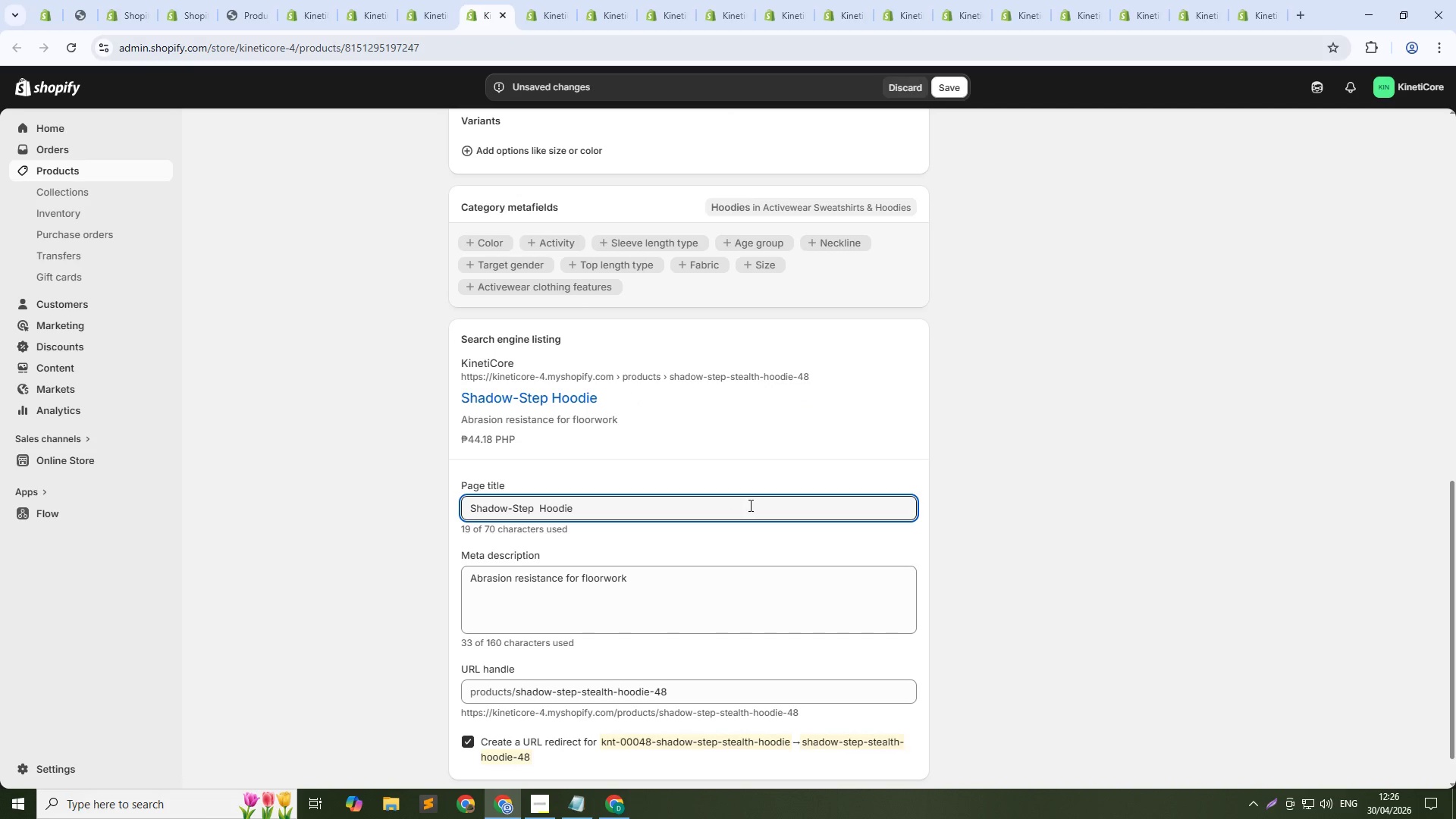 
key(Backspace)
 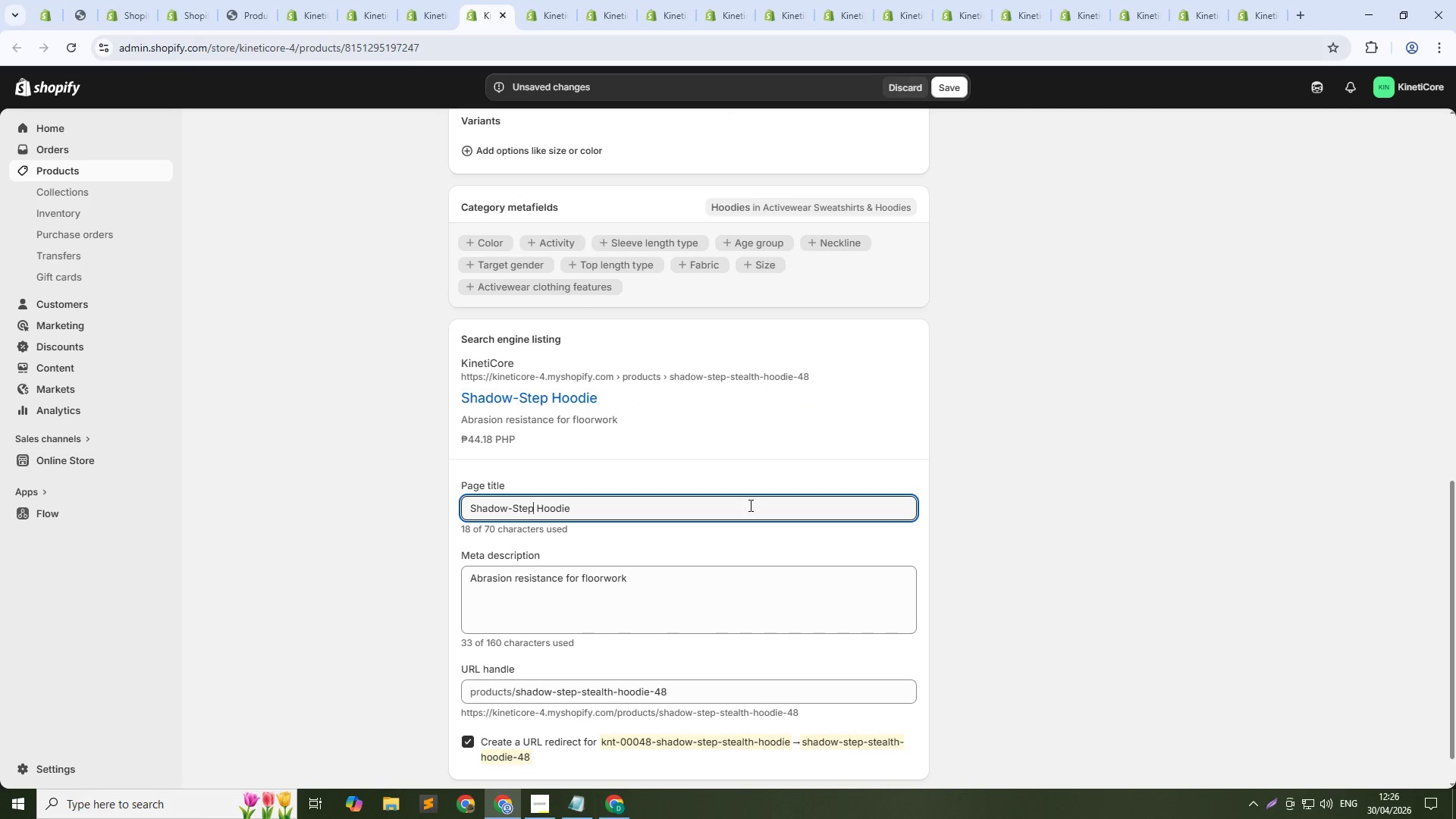 
key(ArrowDown)
 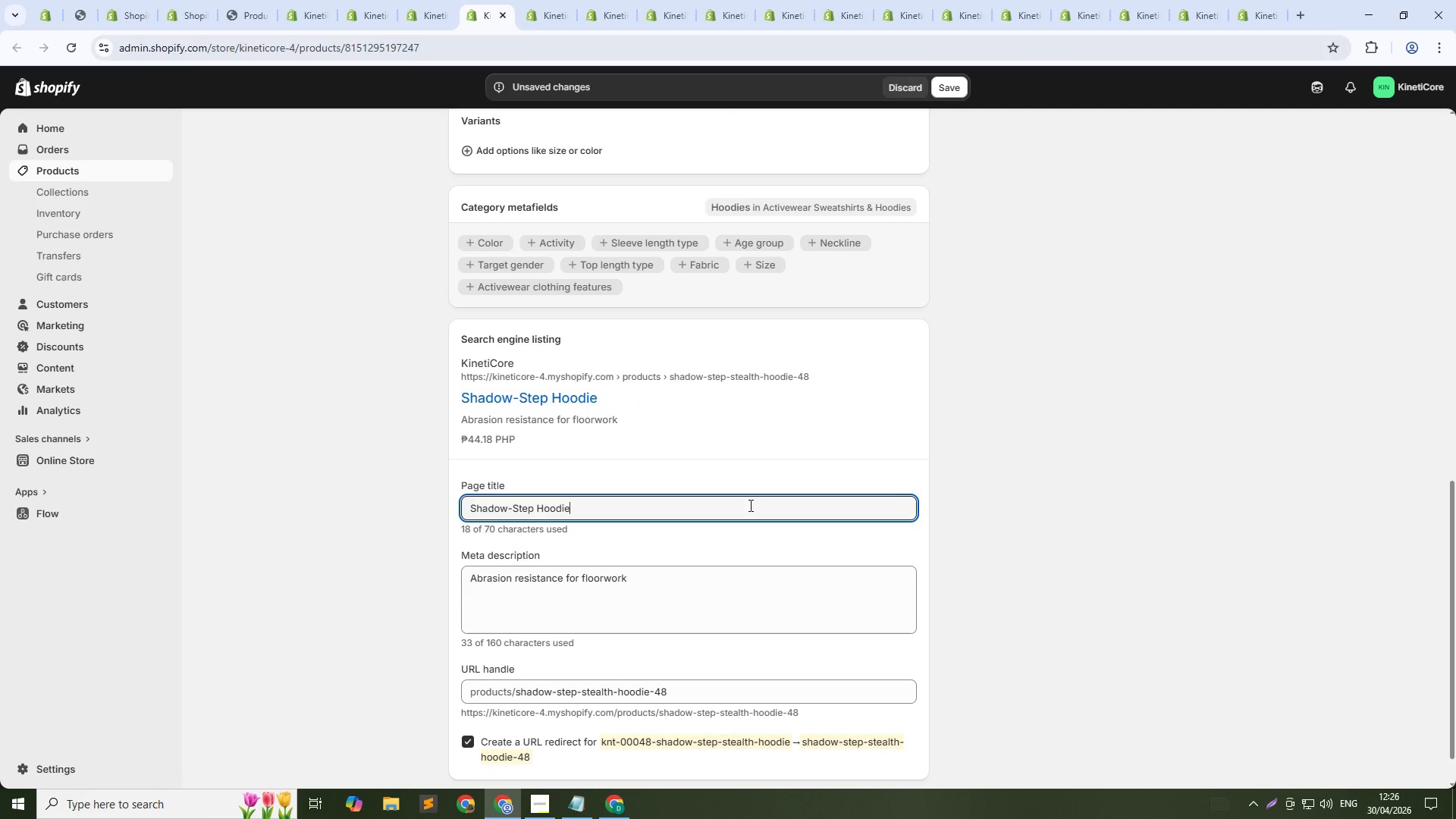 
key(Tab)
 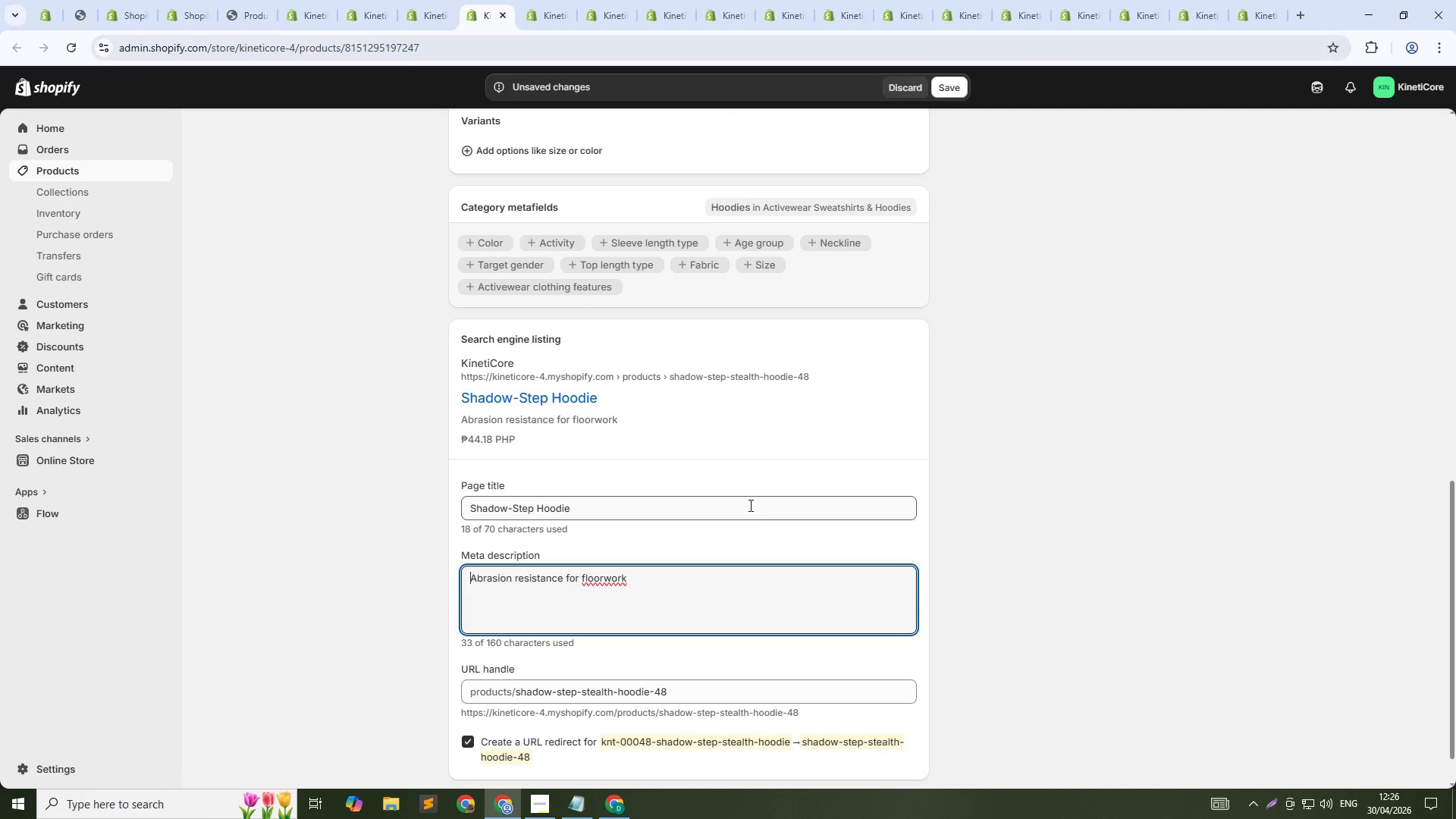 
key(Control+A)
 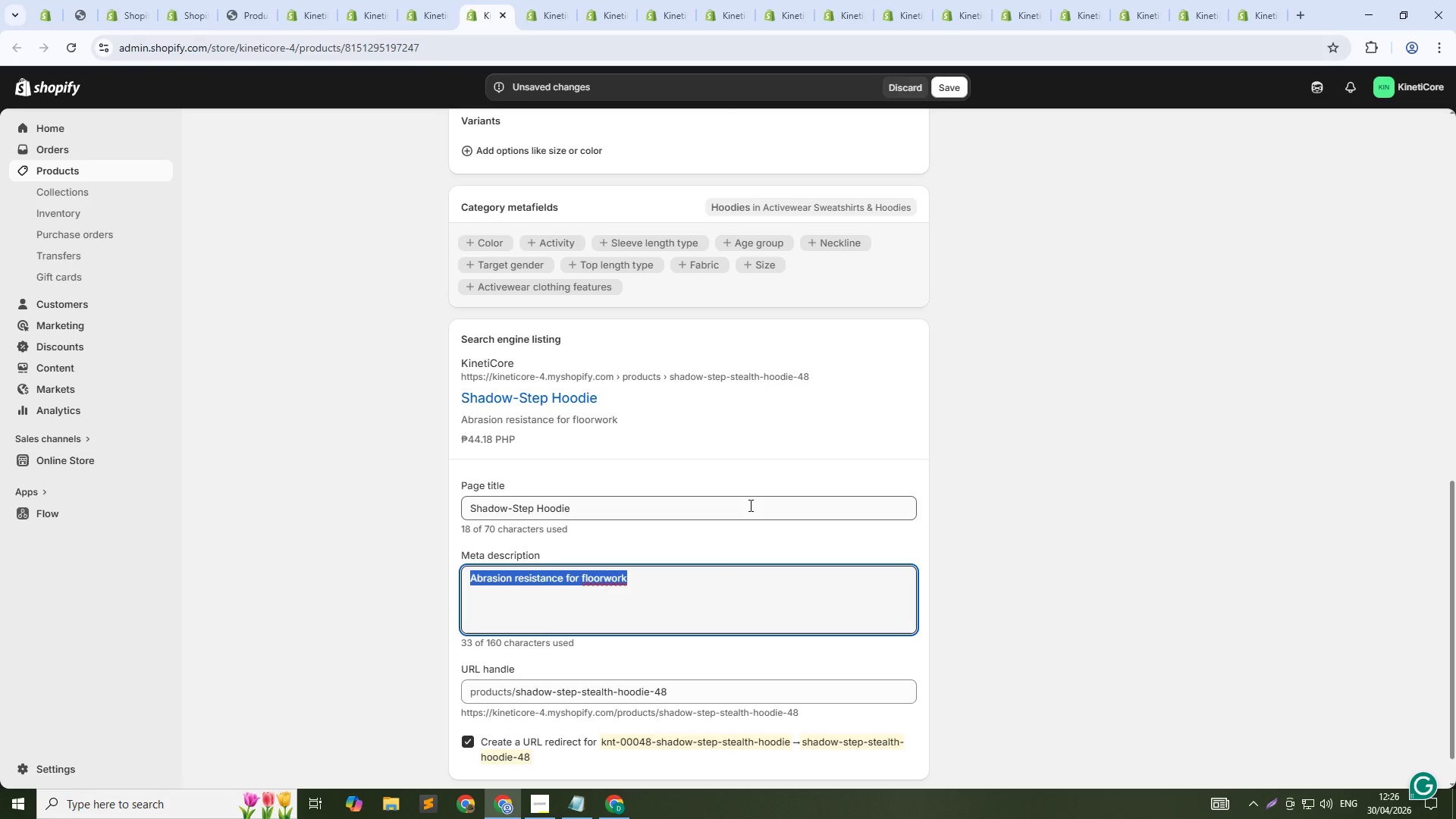 
type(DUra)
key(Backspace)
key(Backspace)
key(Backspace)
type(urable fabric for slides and floorwork. Breathable mesh. For tricking and breakdance. Shop now.)
 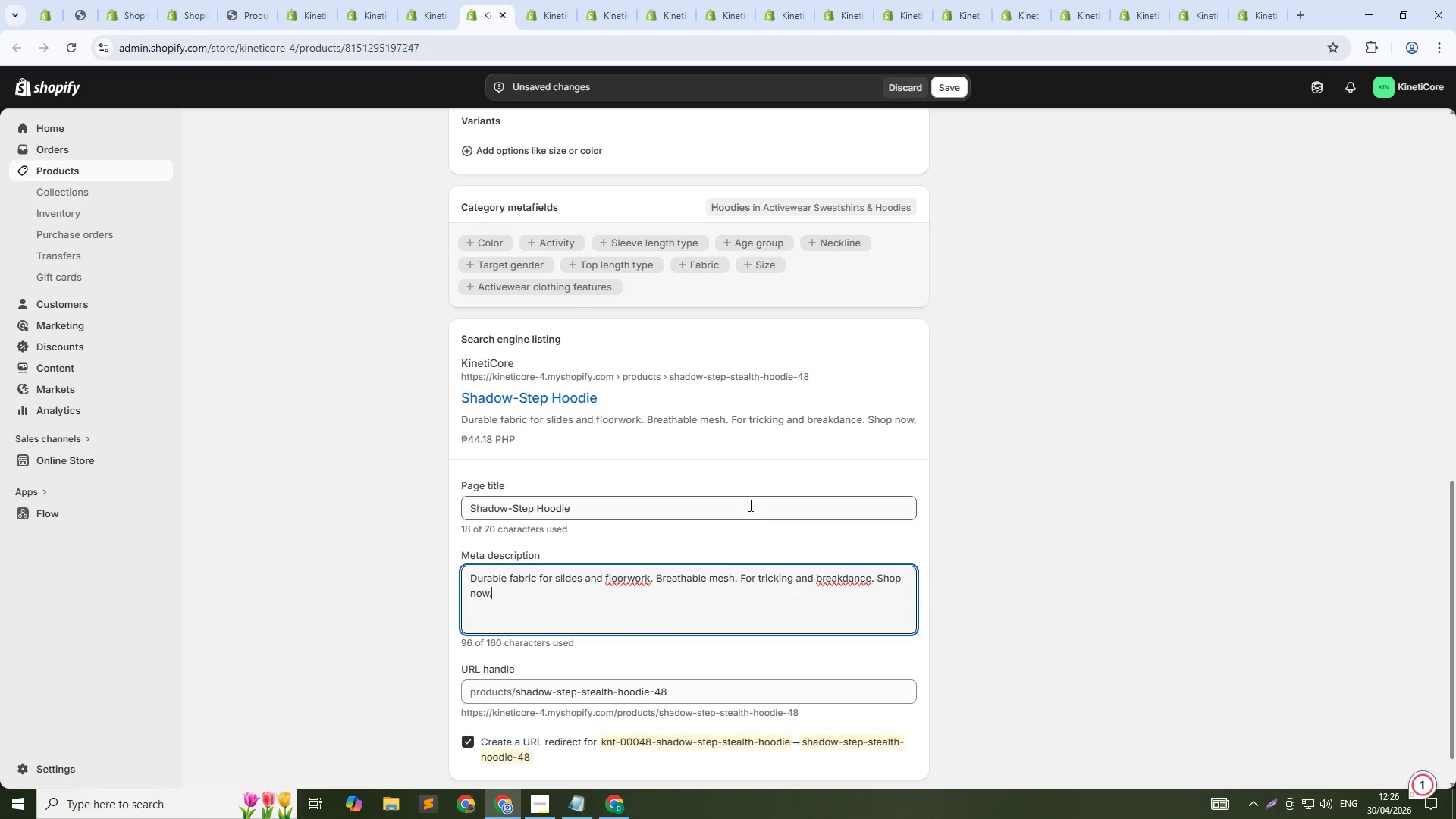 
scroll: coordinate [770, 416], scroll_direction: up, amount: 14.0
 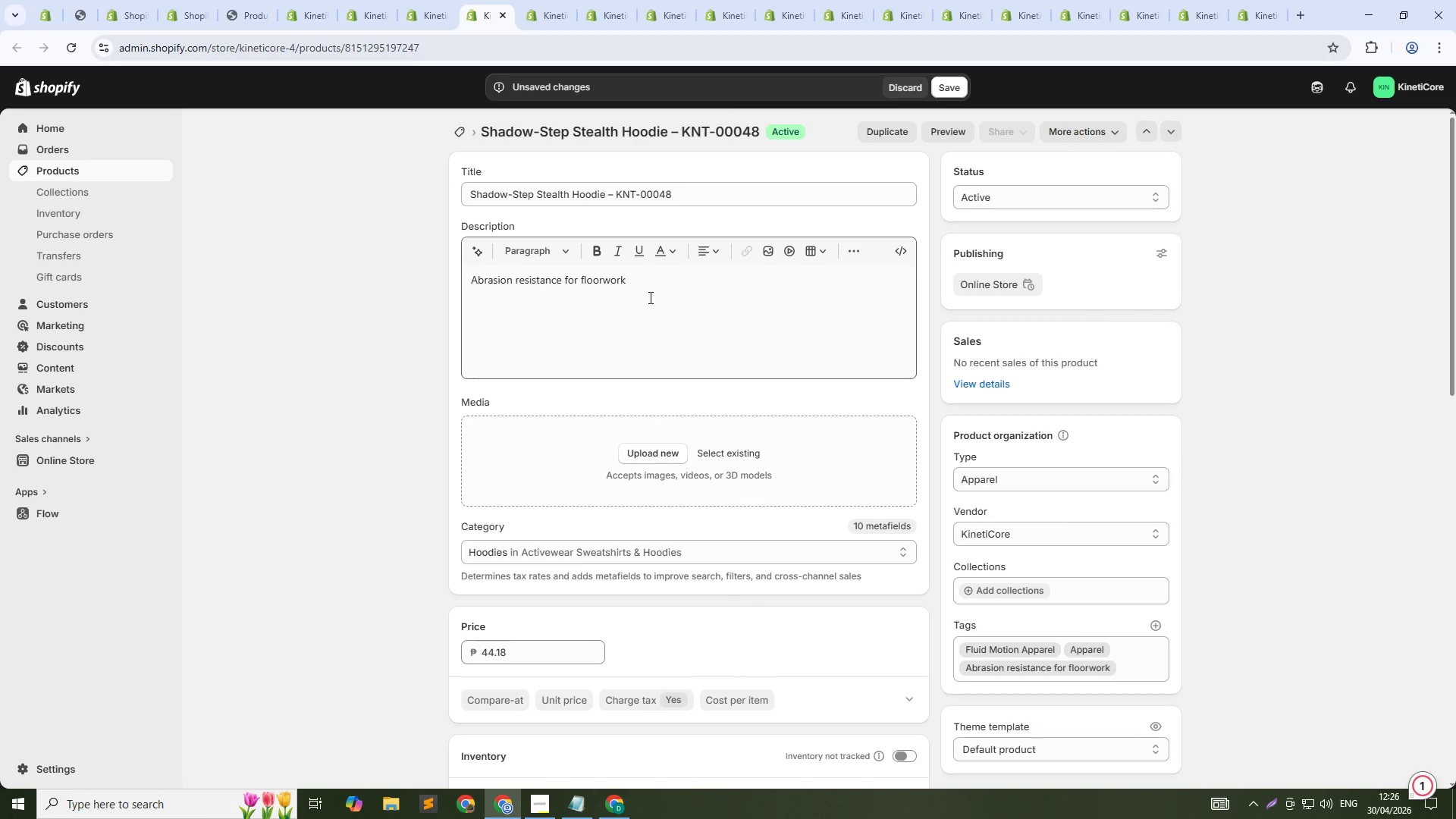 
left_click([650, 303])
 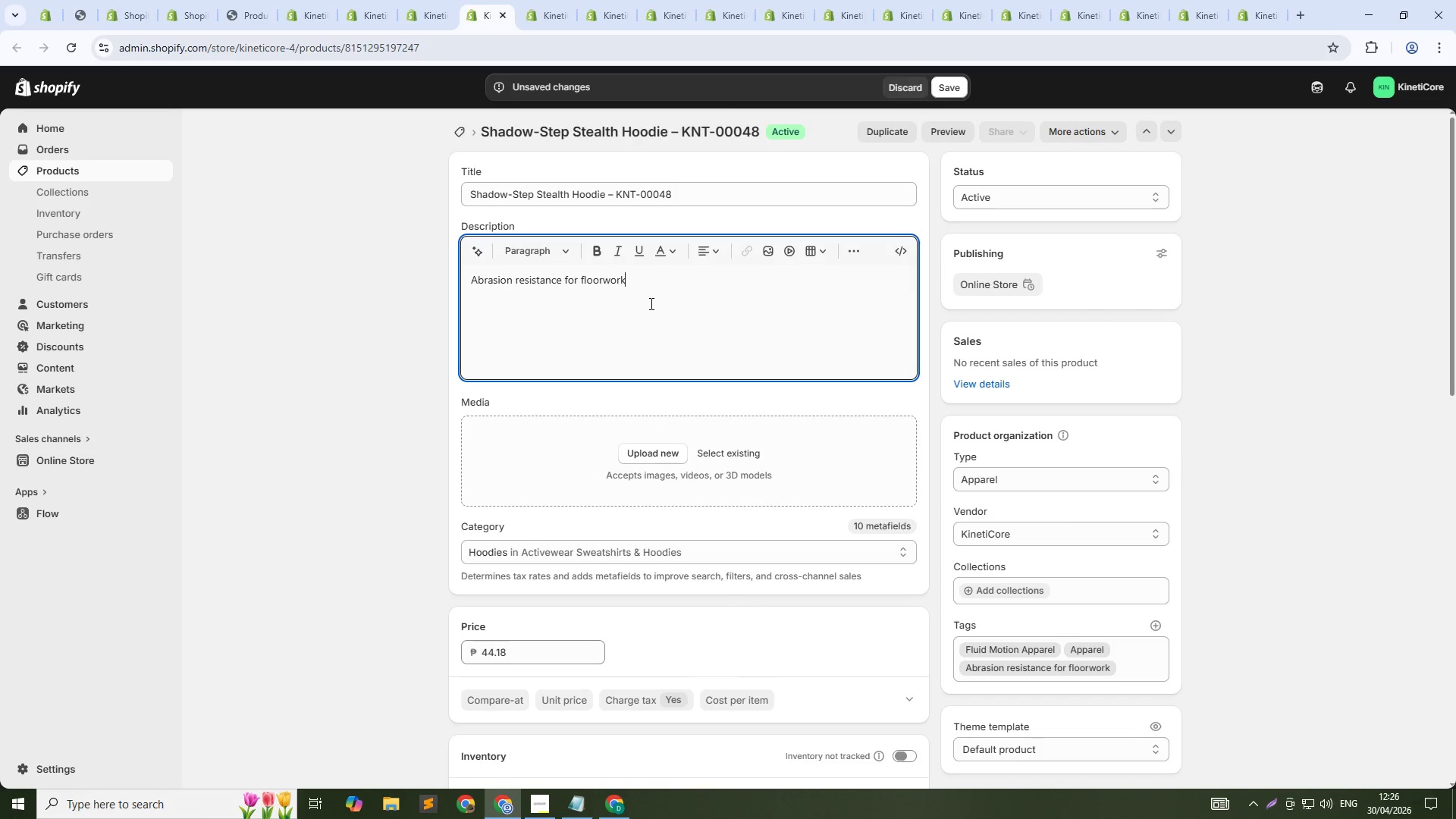 
key(Control+ControlLeft)
 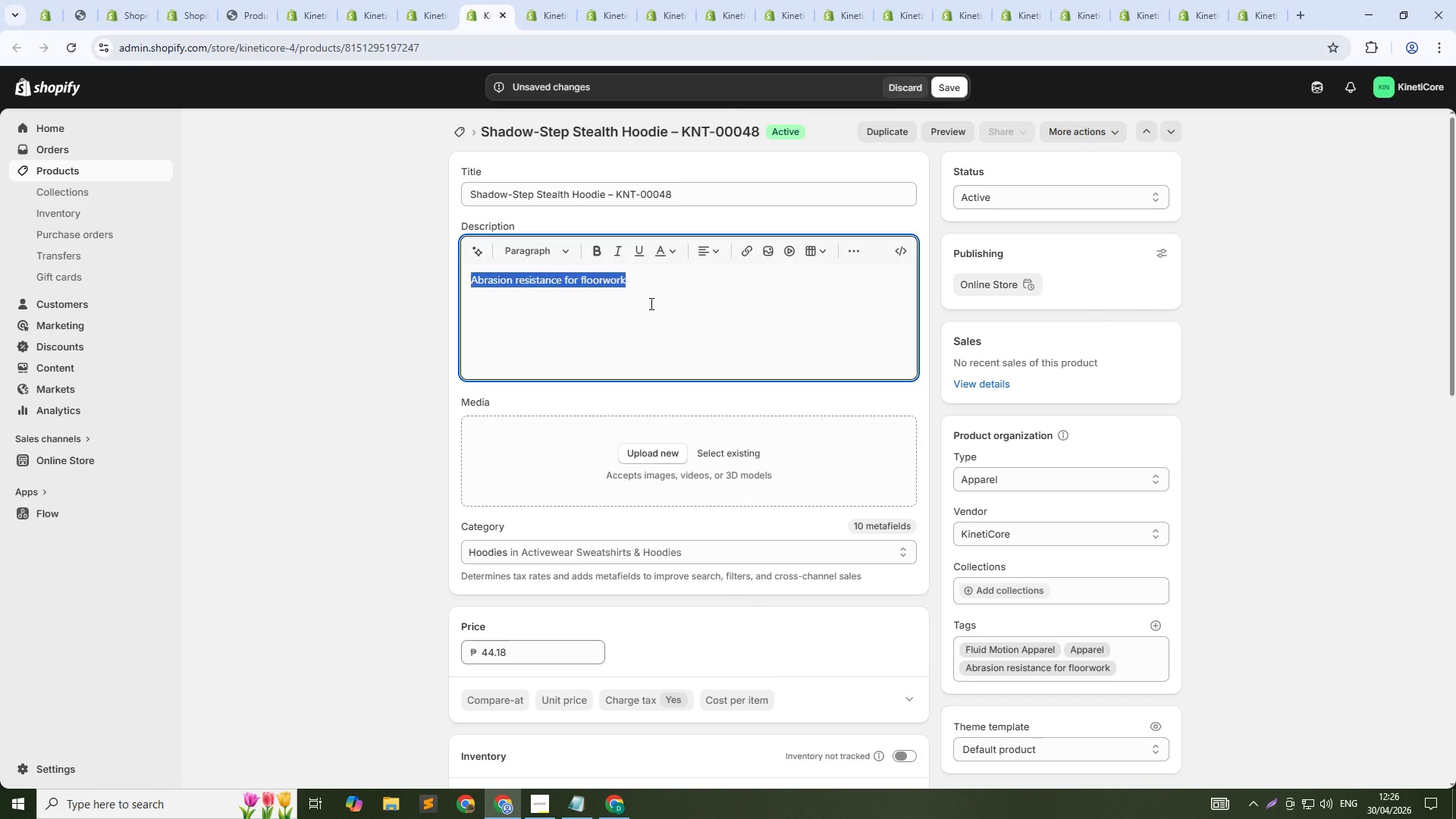 
key(Control+A)
 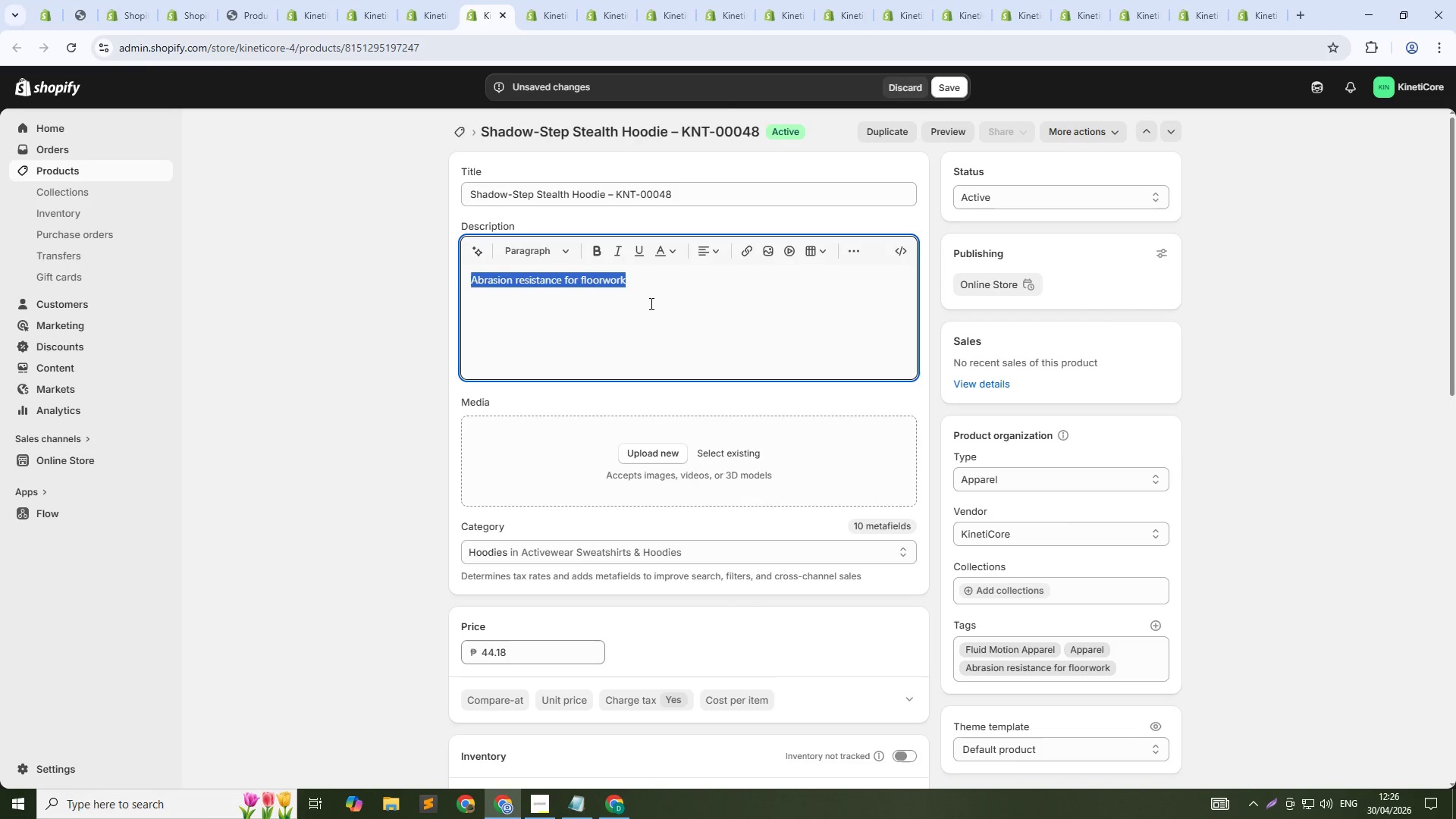 
type(Shadow )
key(Backspace)
type(-Step- )
key(Backspace)
key(Backspace)
type( Stealth Hoodie features abrasion-resistant panels on the back and shoulders for floorwork and lsides. The durable fabric resists)
 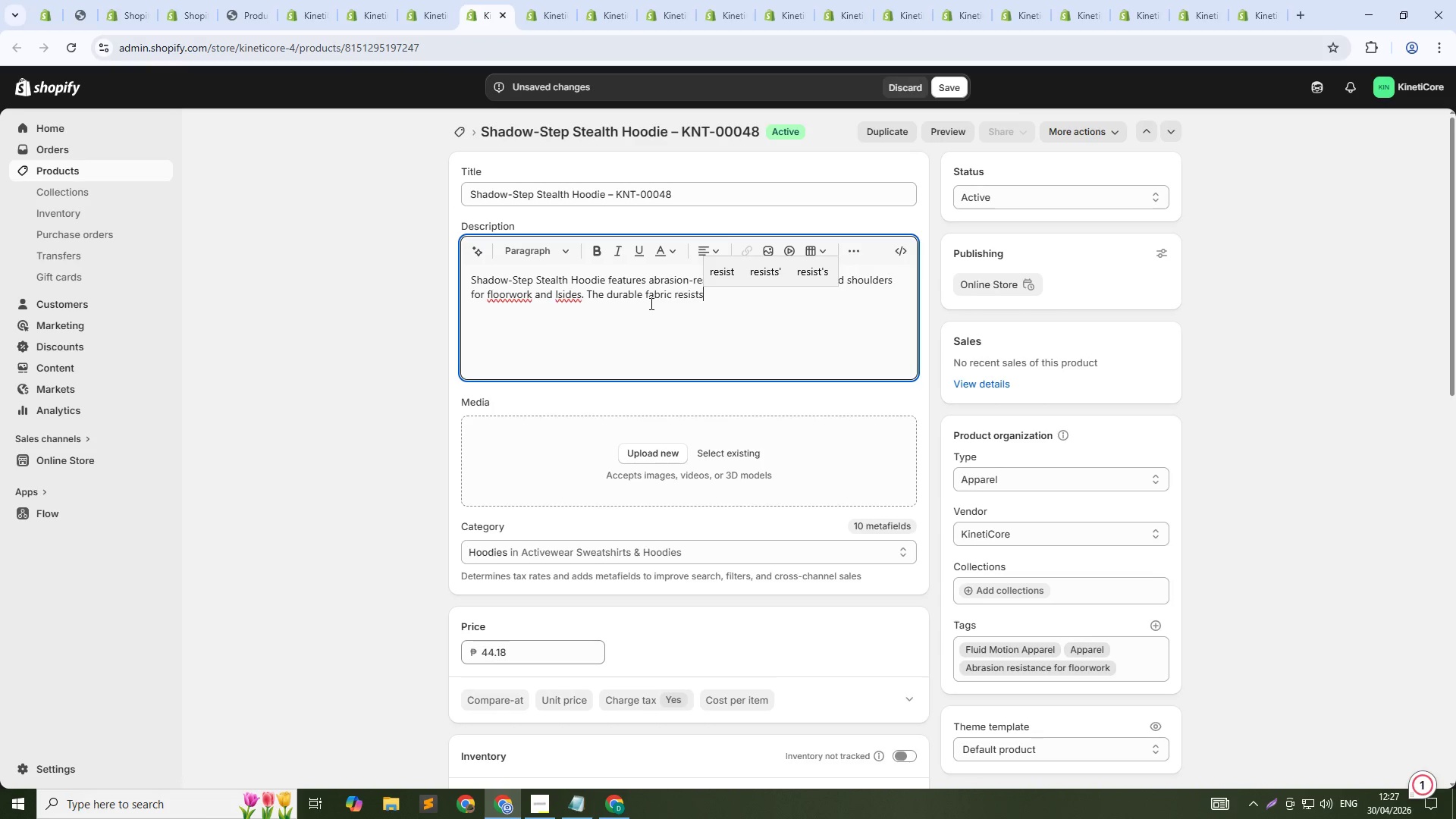 
hold_key(key=ArrowLeft, duration=1.5)
 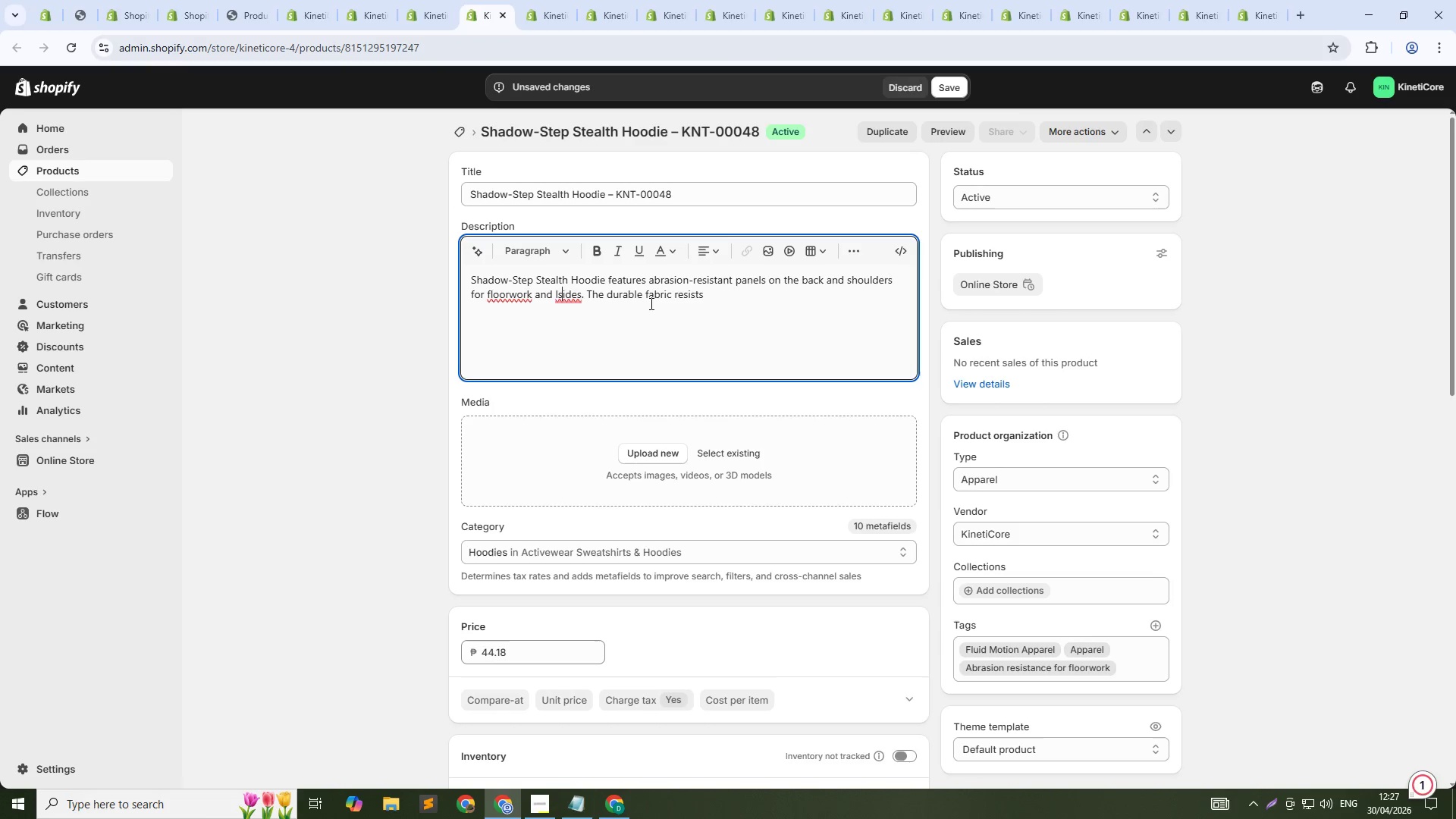 
key(ArrowLeft)
 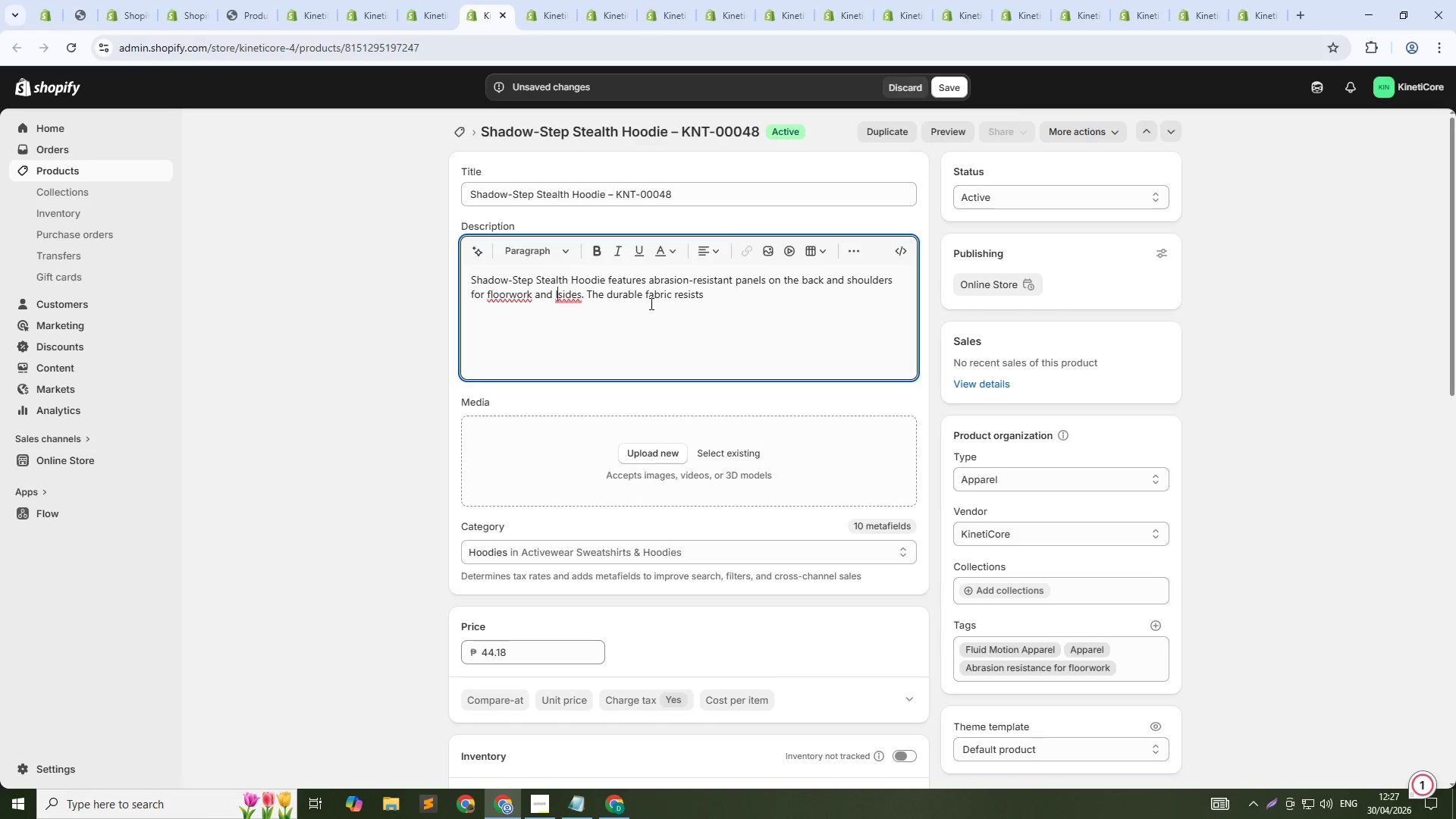 
key(ArrowRight)
 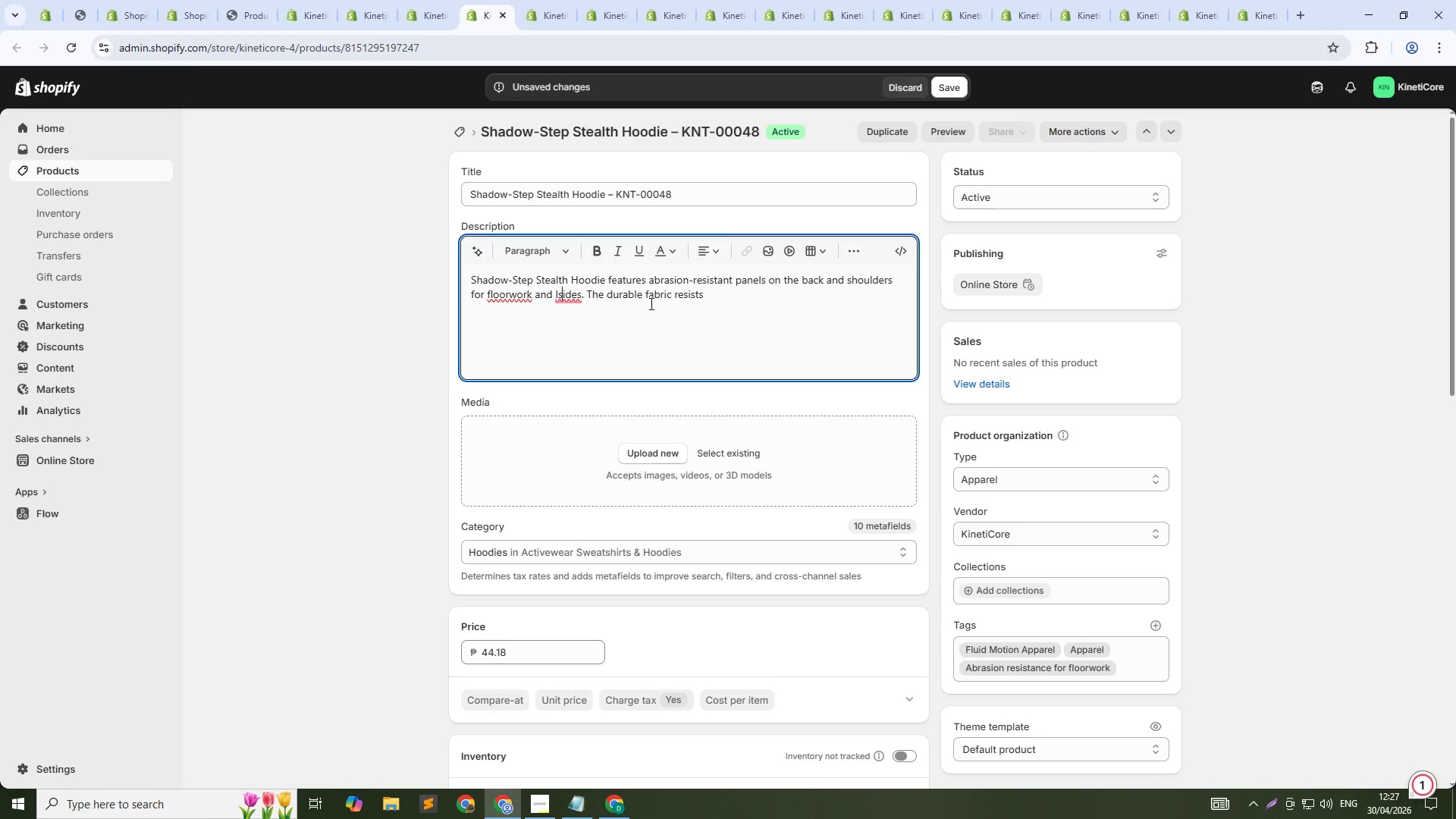 
key(Backspace)
key(Backspace)
type(sl)
 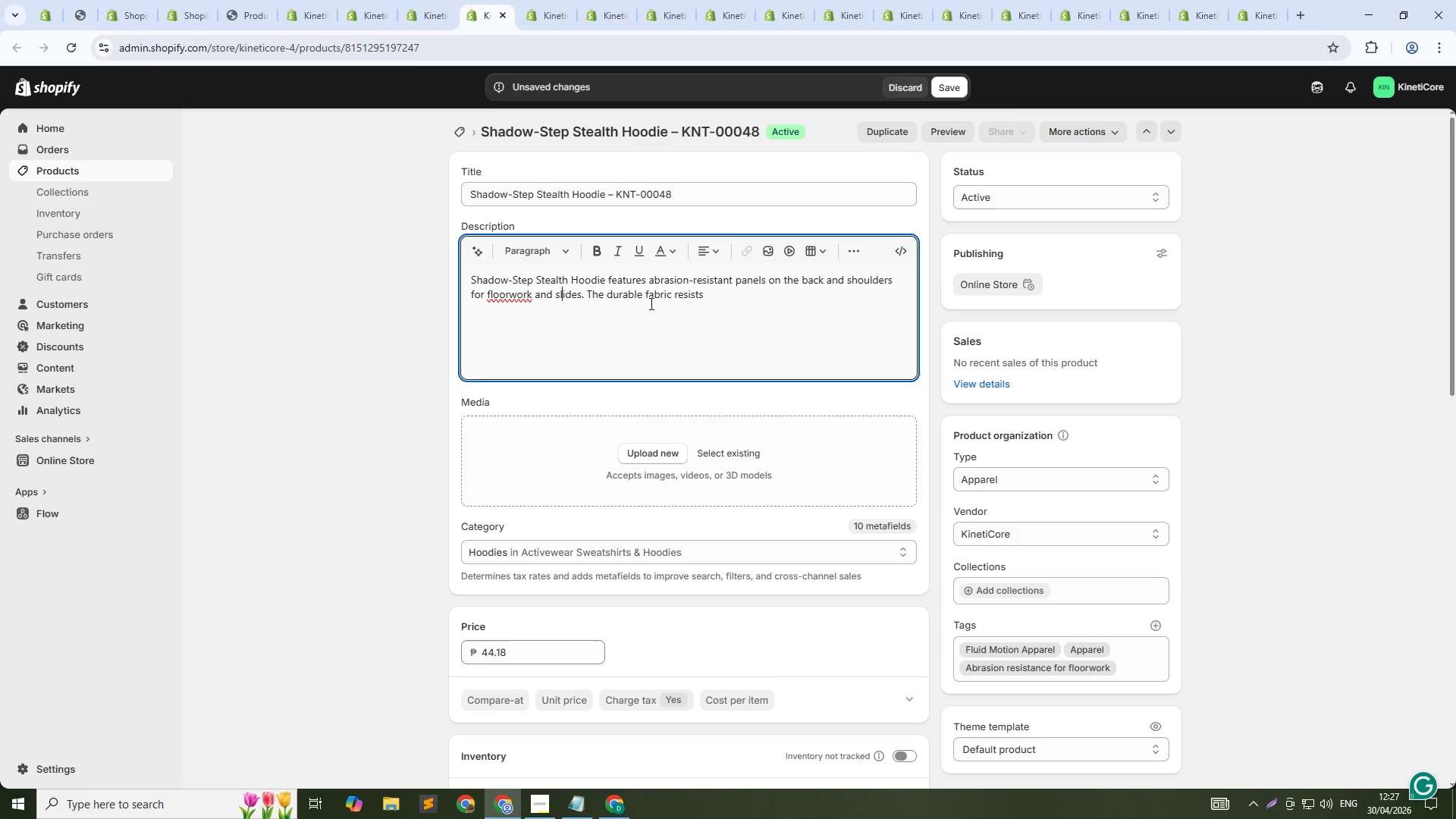 
key(ArrowDown)
 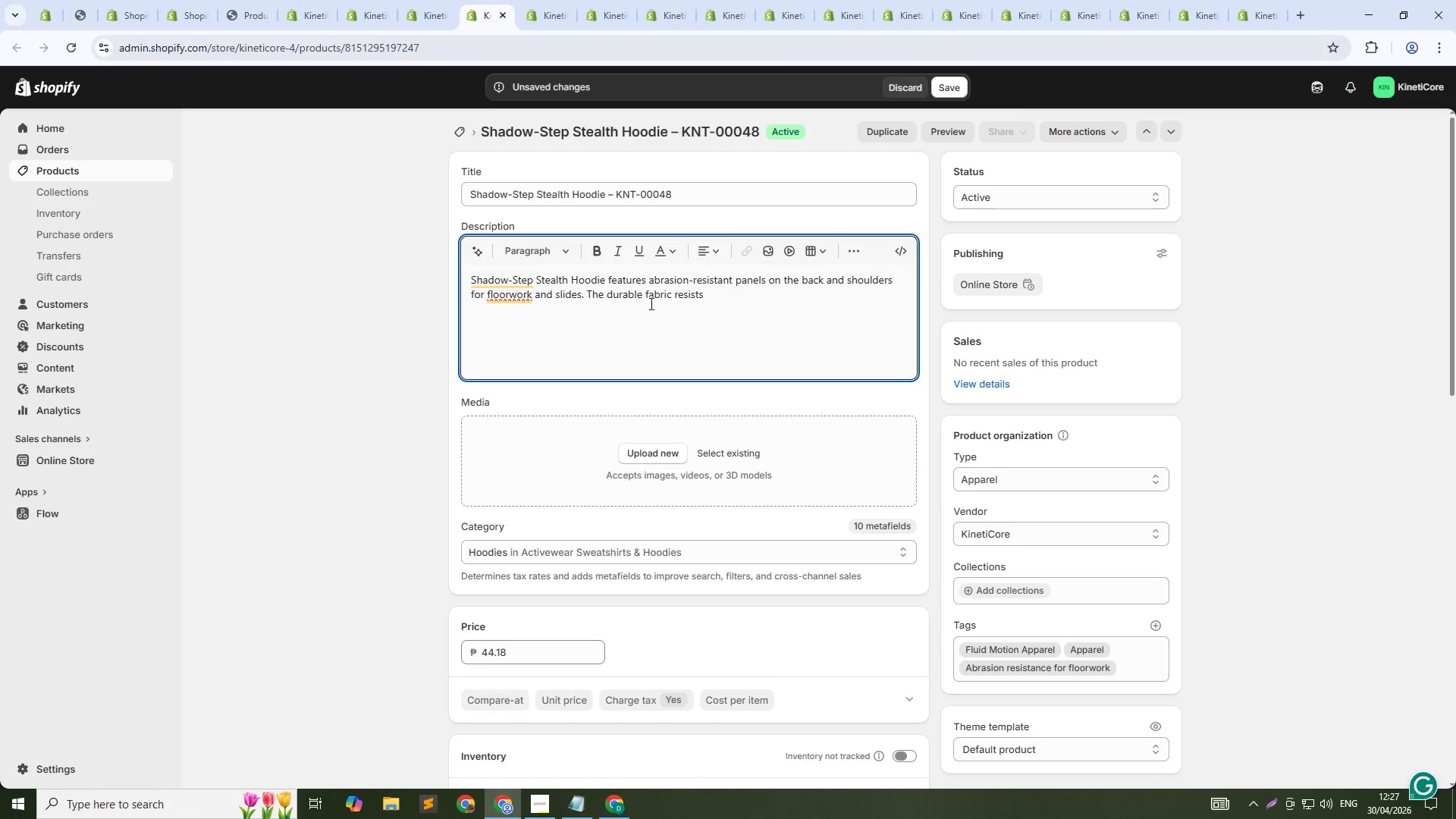 
type( wear from mat burns while the breathable mesh keeps ou)
key(Backspace)
key(Backspace)
type(you cool. Articulated sleeves follow your movement. Thumbholes keep sleeves in palce. Built o)
key(Backspace)
type(for athletes who train floorwork and need ud)
key(Backspace)
key(Backspace)
type(durability.)
 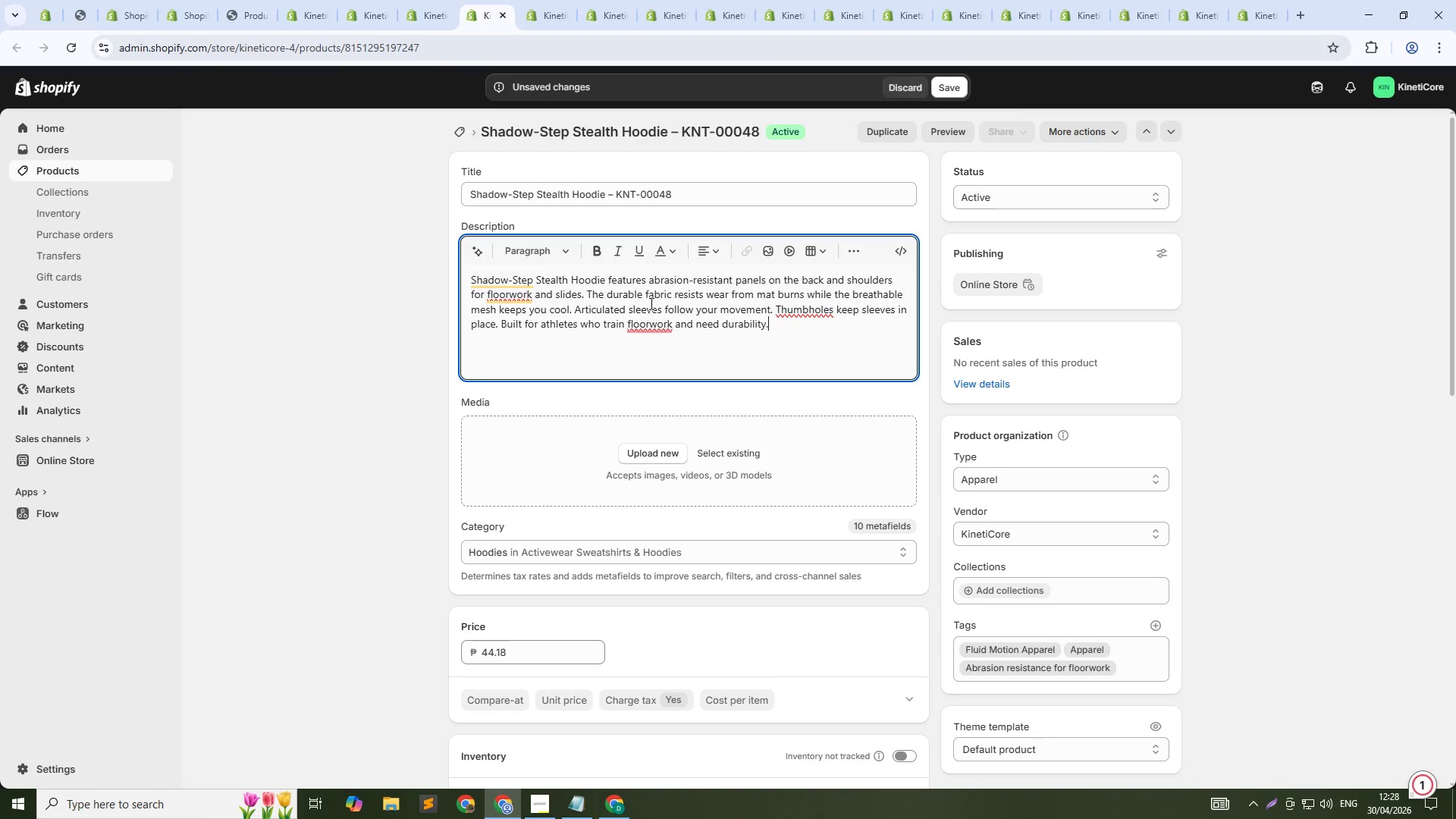 
scroll: coordinate [629, 271], scroll_direction: down, amount: 1.0
 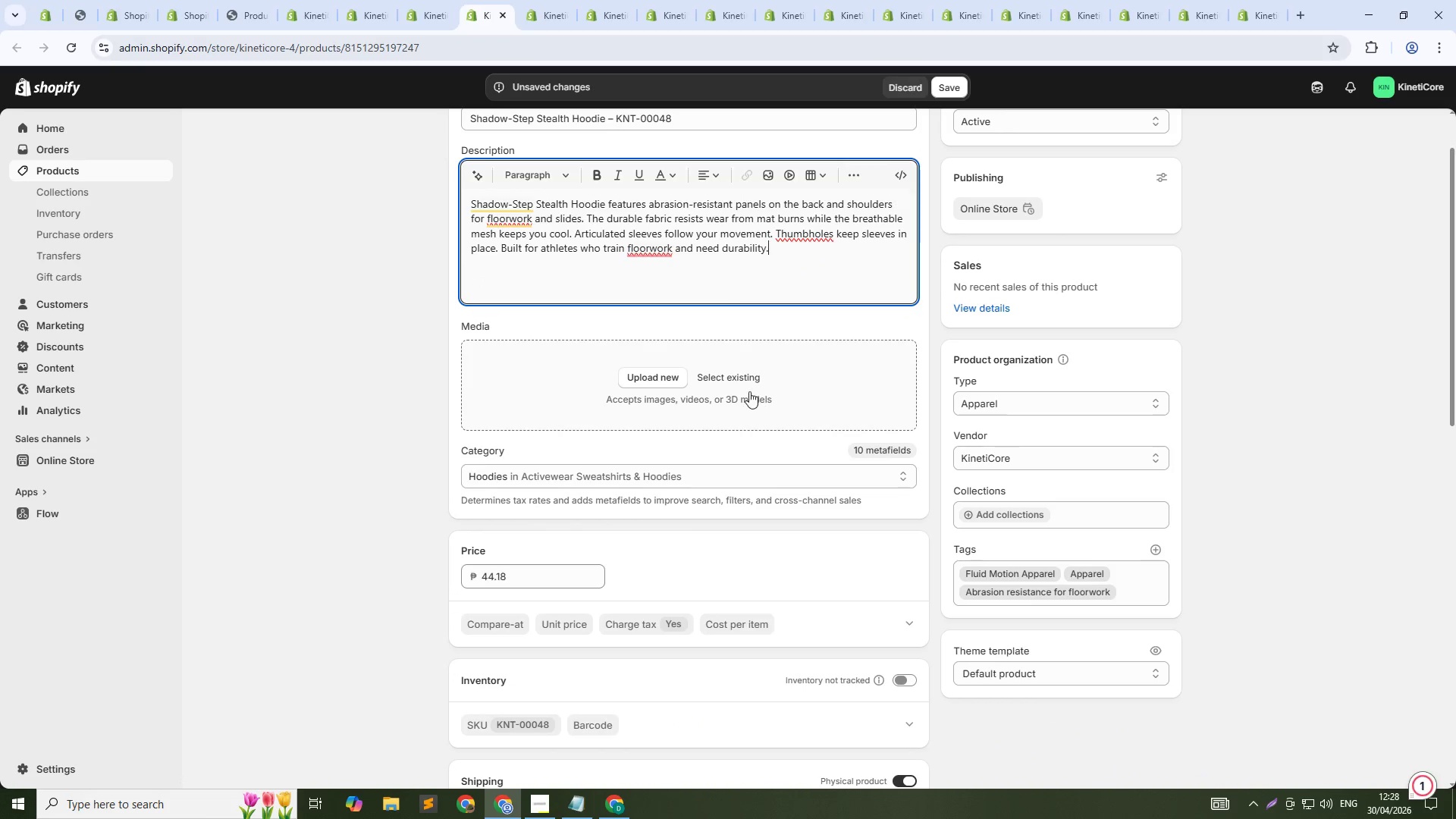 
left_click([748, 384])
 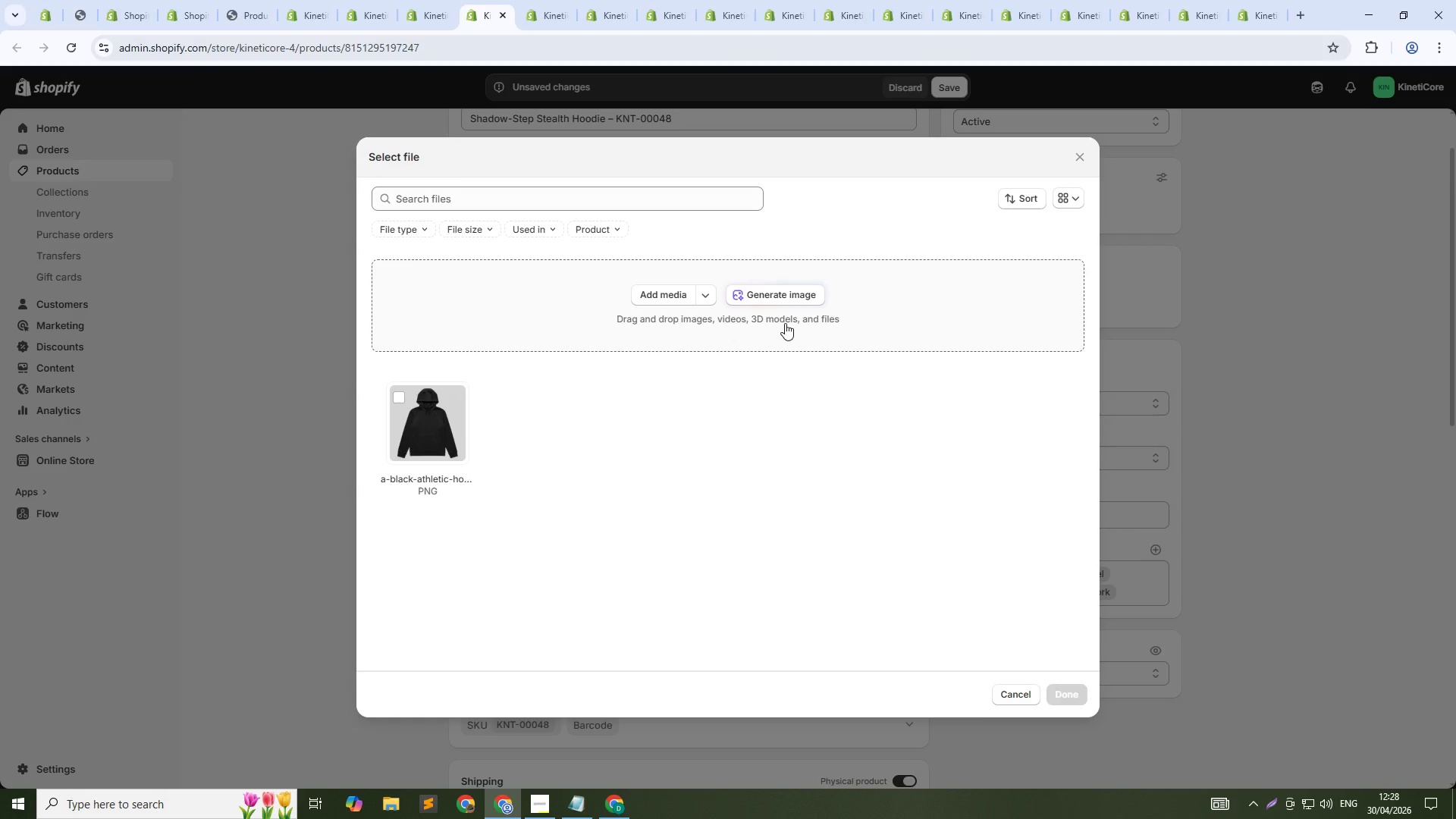 
left_click([784, 300])
 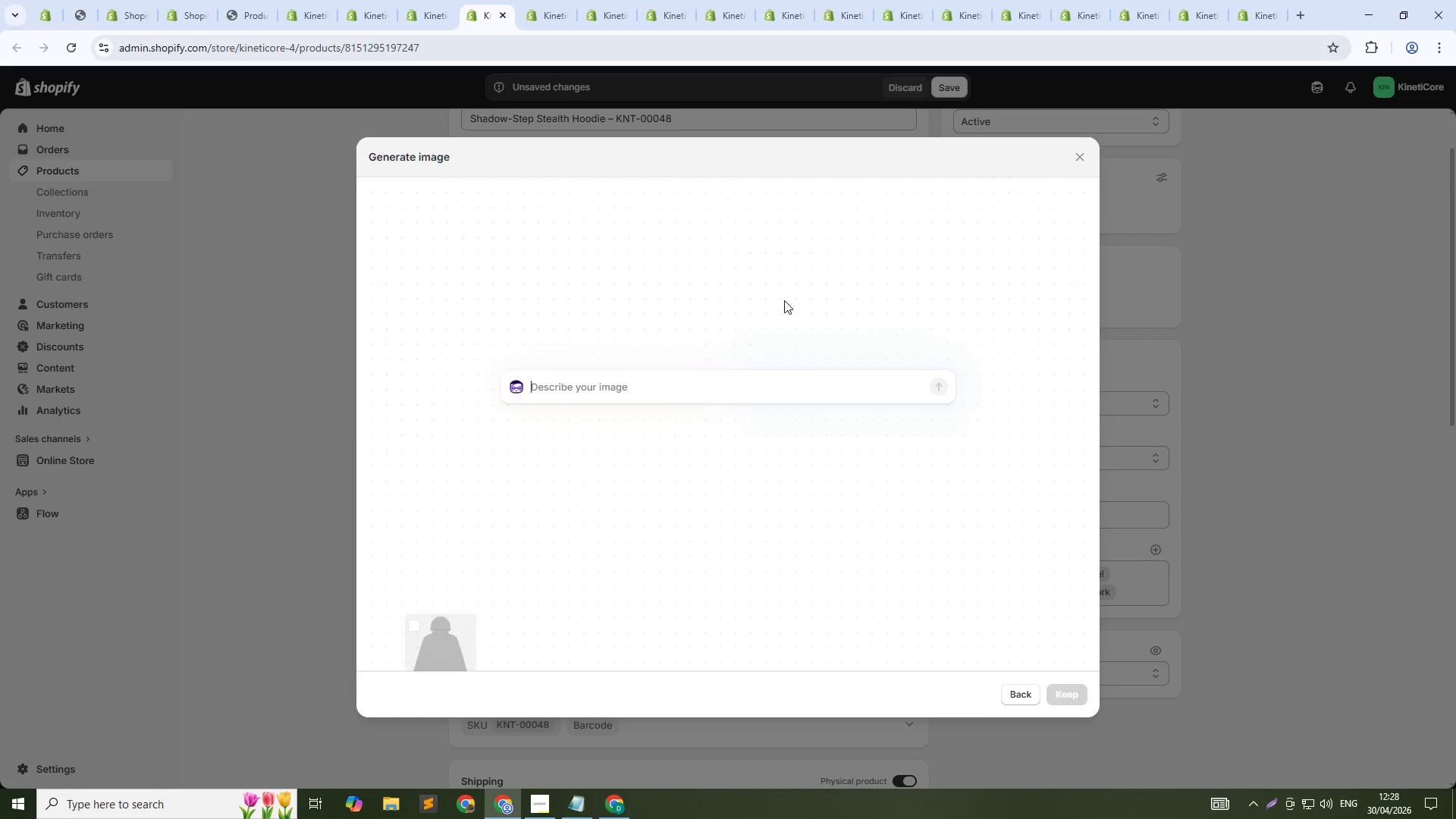 
type(Black athletic hoodie laid flat on gray background, back view shwoing rein)
key(Backspace)
key(Backspace)
type(owing reinforced shoud)
key(Backspace)
type(lder panels.)
key(Backspace)
type(, clean studion)
key(Backspace)
type( lighting, 1:1 sqar)
key(Backspace)
key(Backspace)
type(uare. No people)
 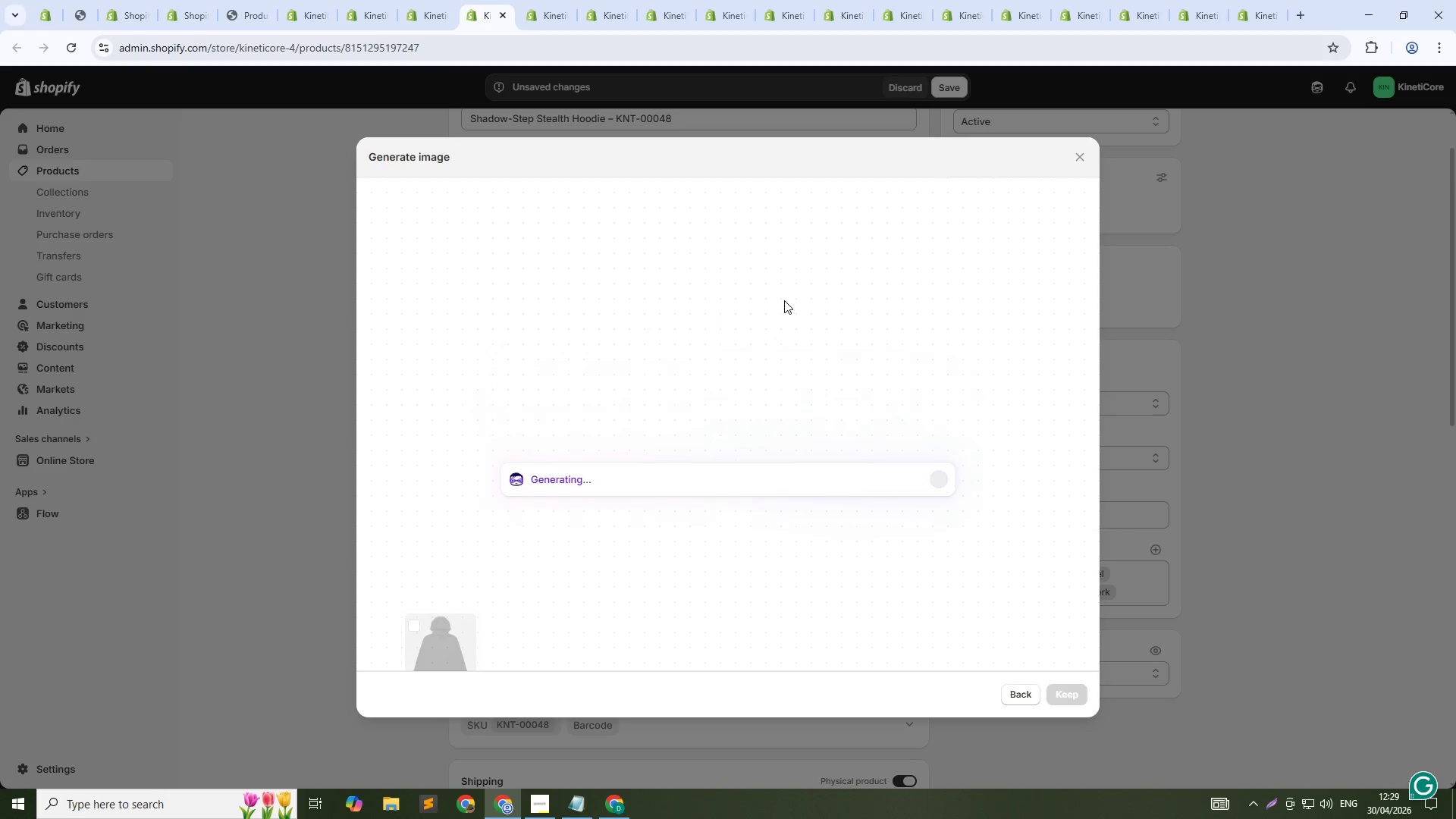 
key(Enter)
 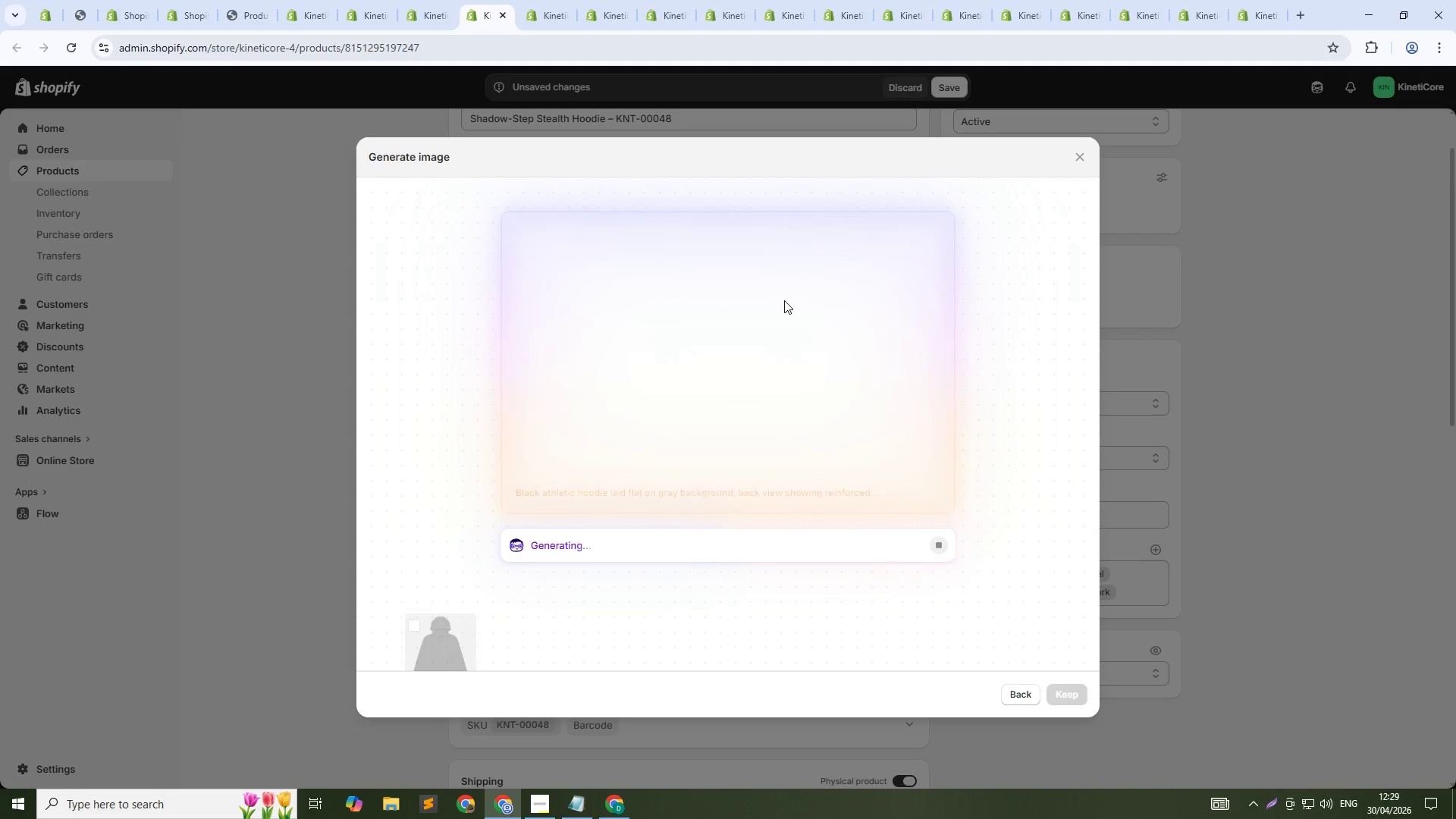 
wait(8.14)
 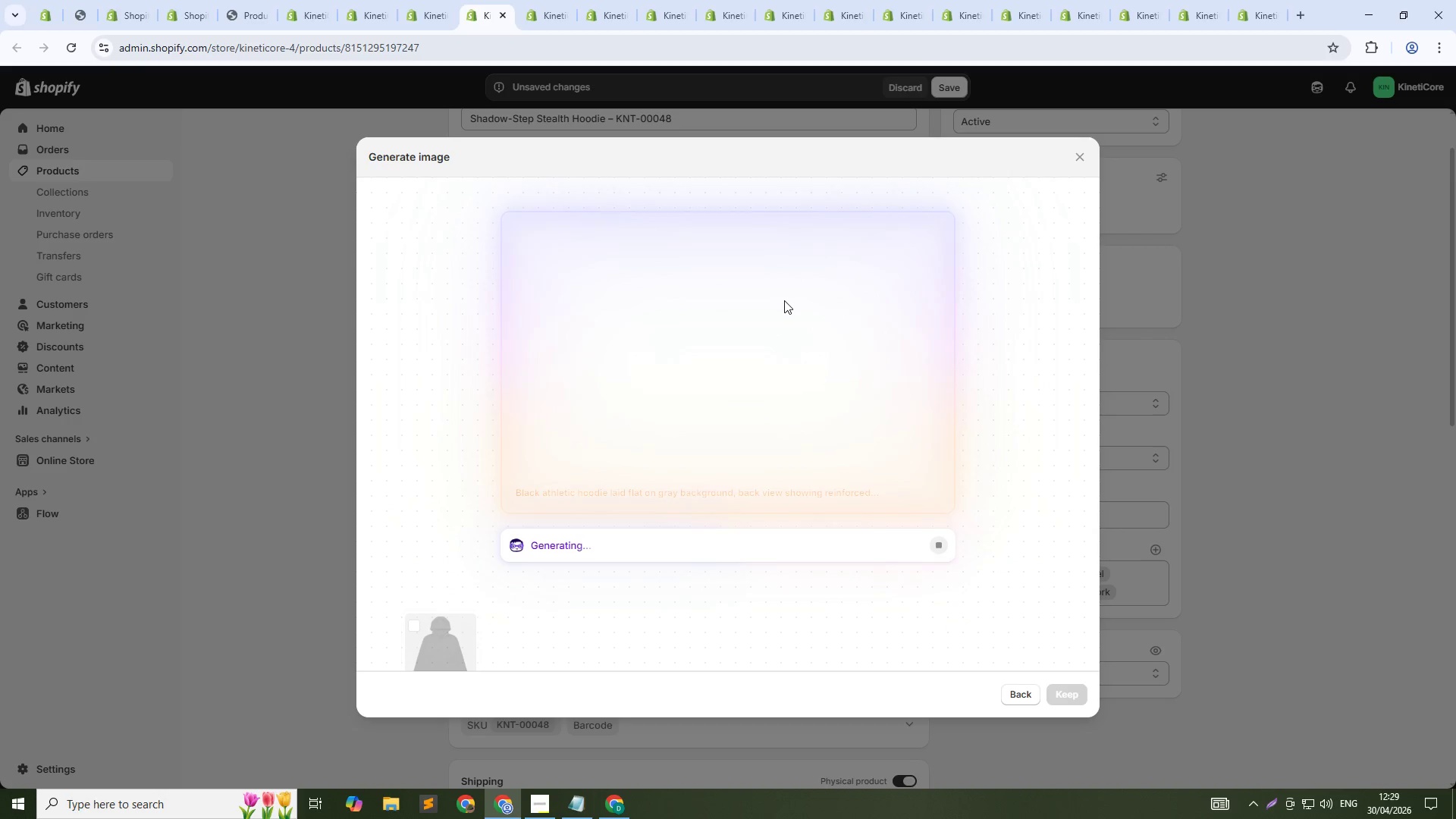 
left_click([441, 0])
 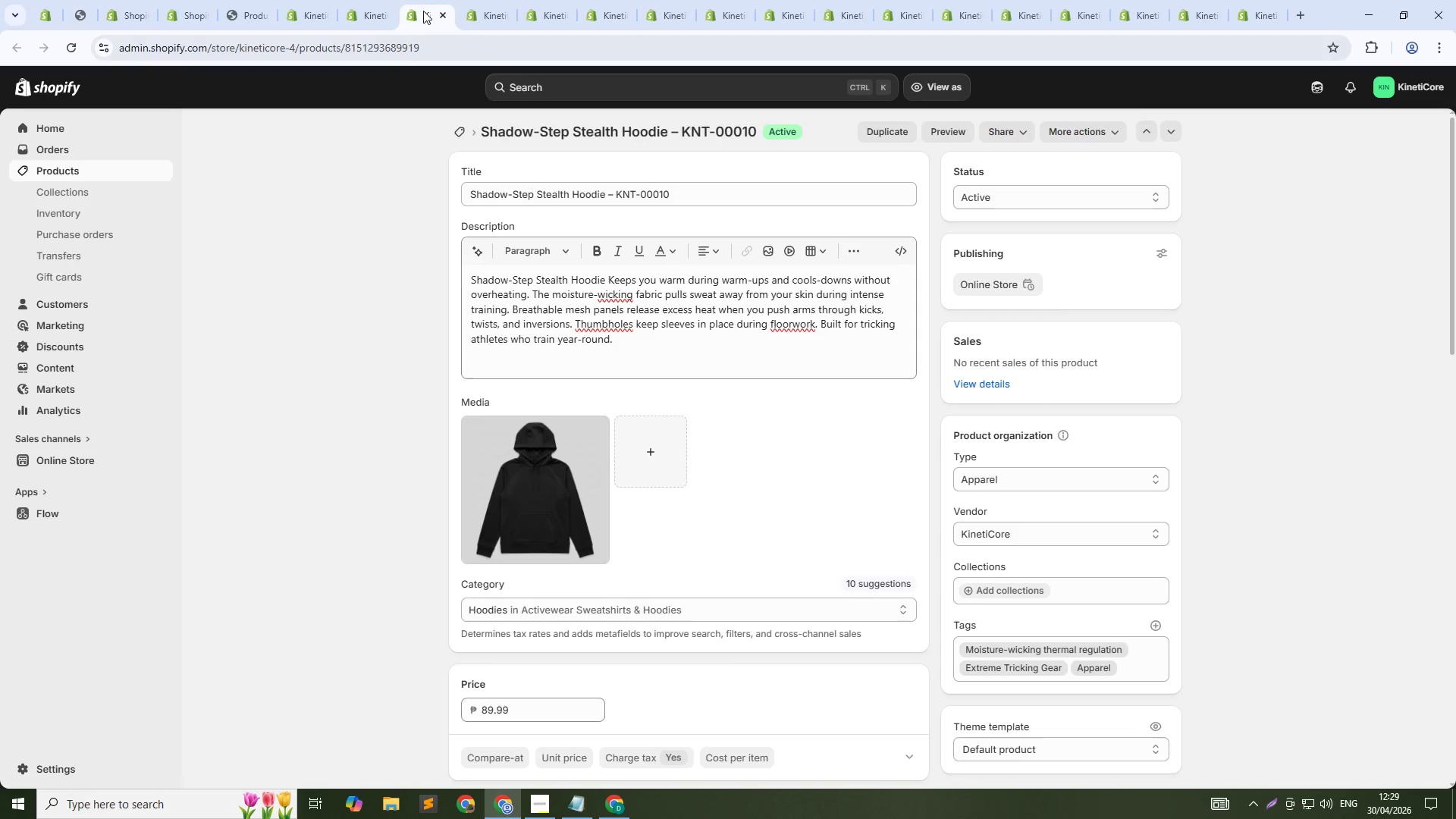 
middle_click([423, 11])
 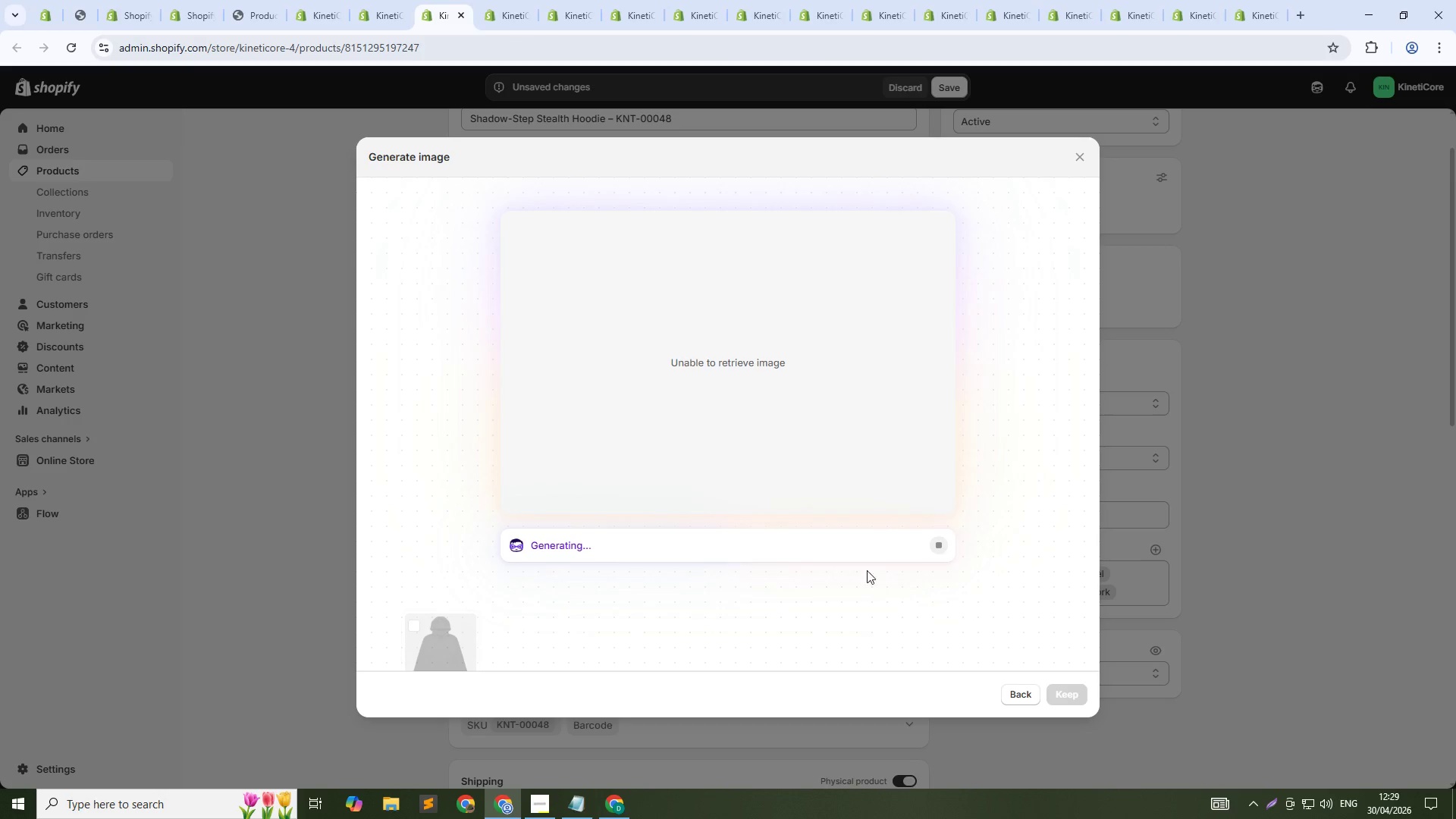 
left_click([1006, 692])
 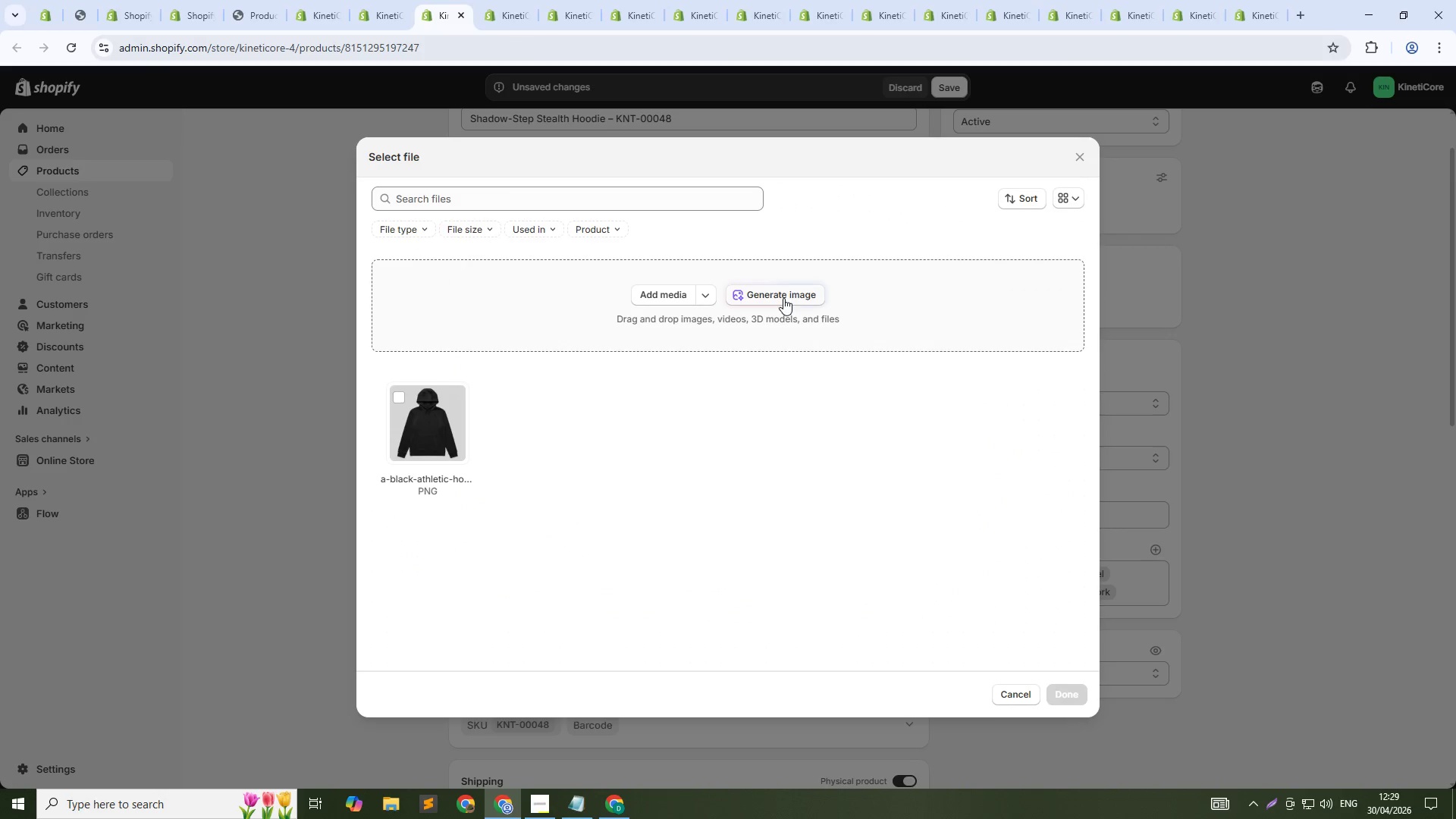 
left_click([802, 292])
 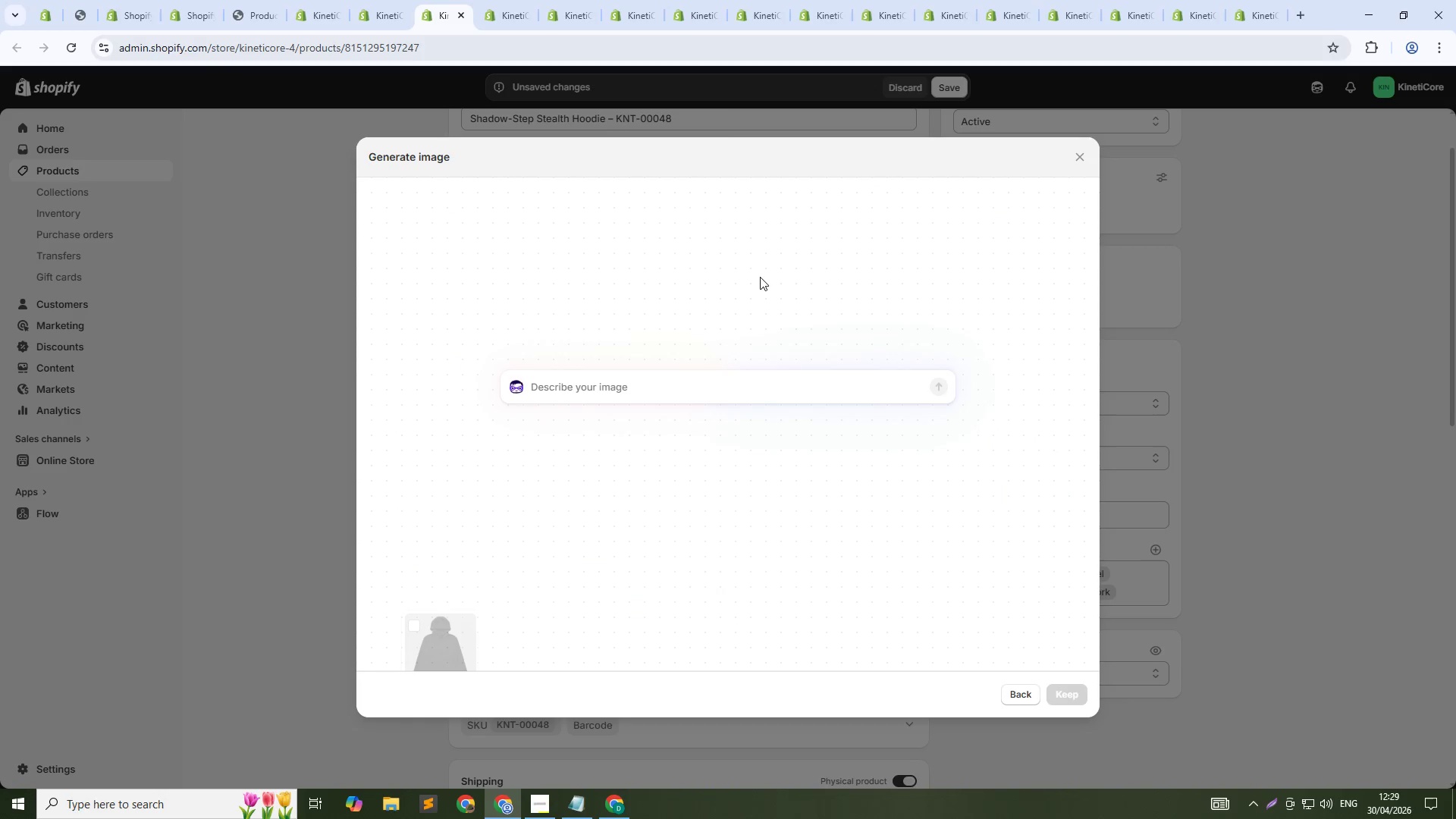 
type(Black athletic hoodie laid flat on gray background, back view showing reinforced shoudl)
key(Backspace)
key(Backspace)
type(lder panels, clean studio lighting, 1:1 square,)
key(Backspace)
type(. No people.)
 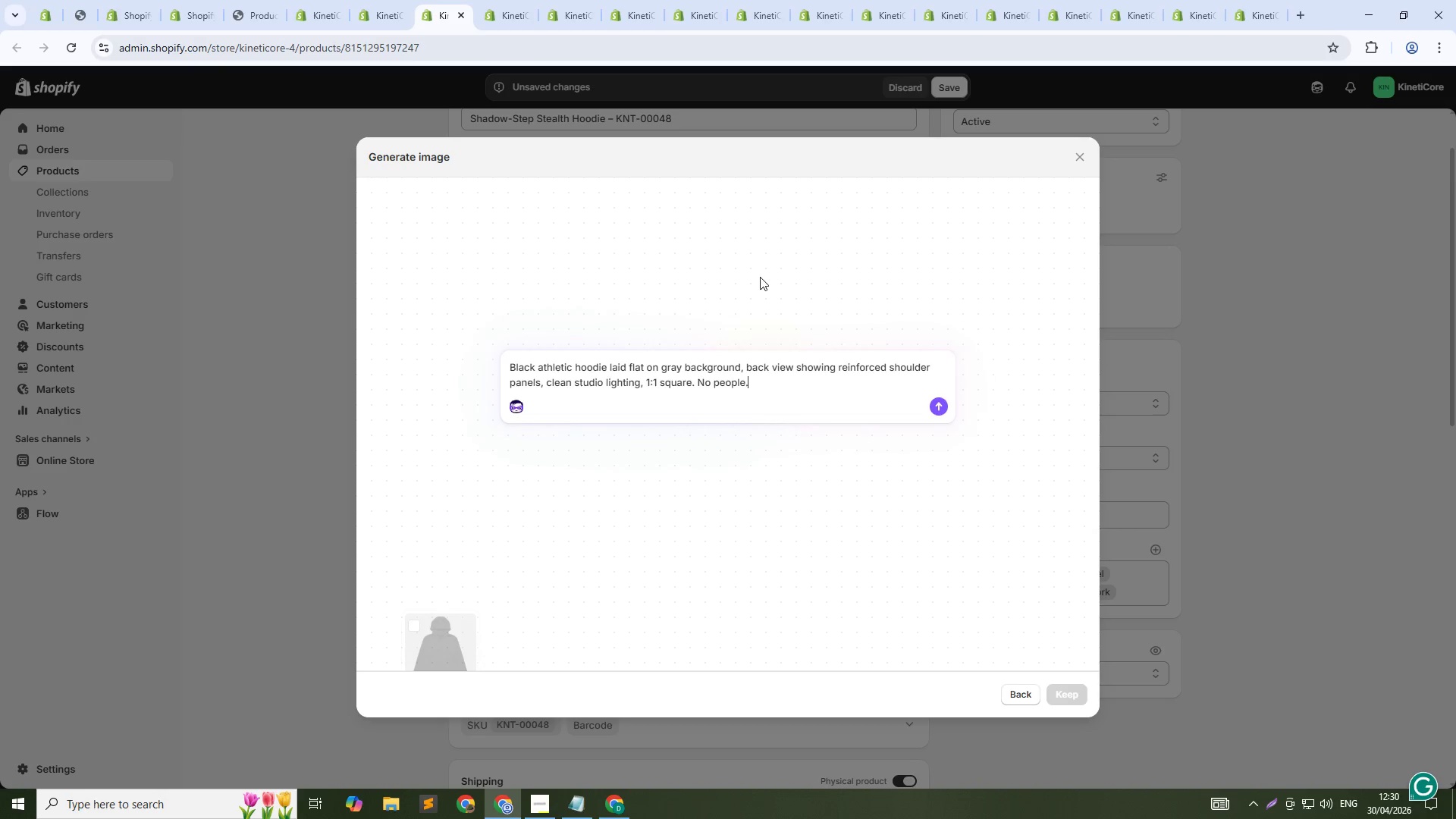 
key(Enter)
 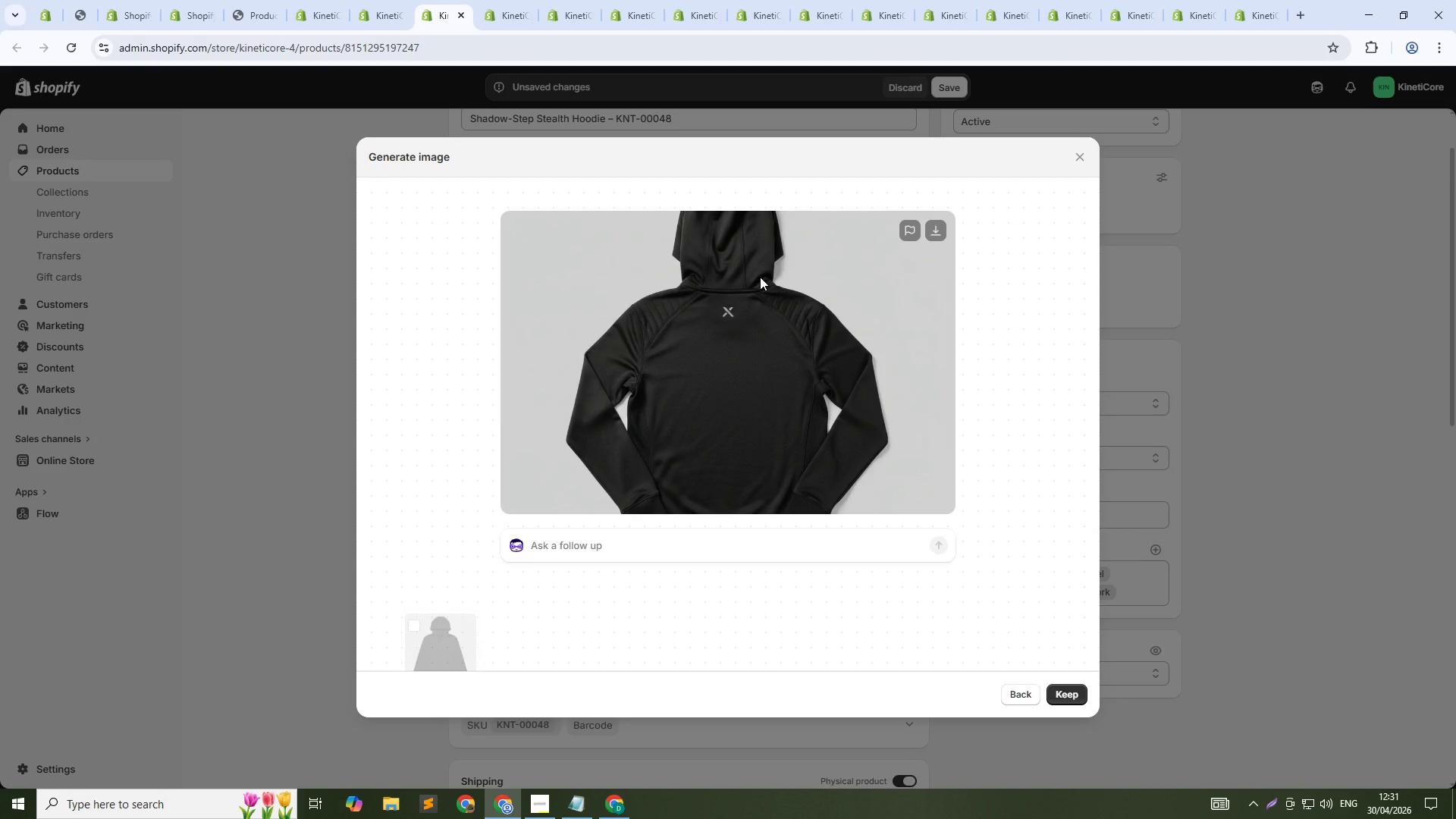 
wait(100.0)
 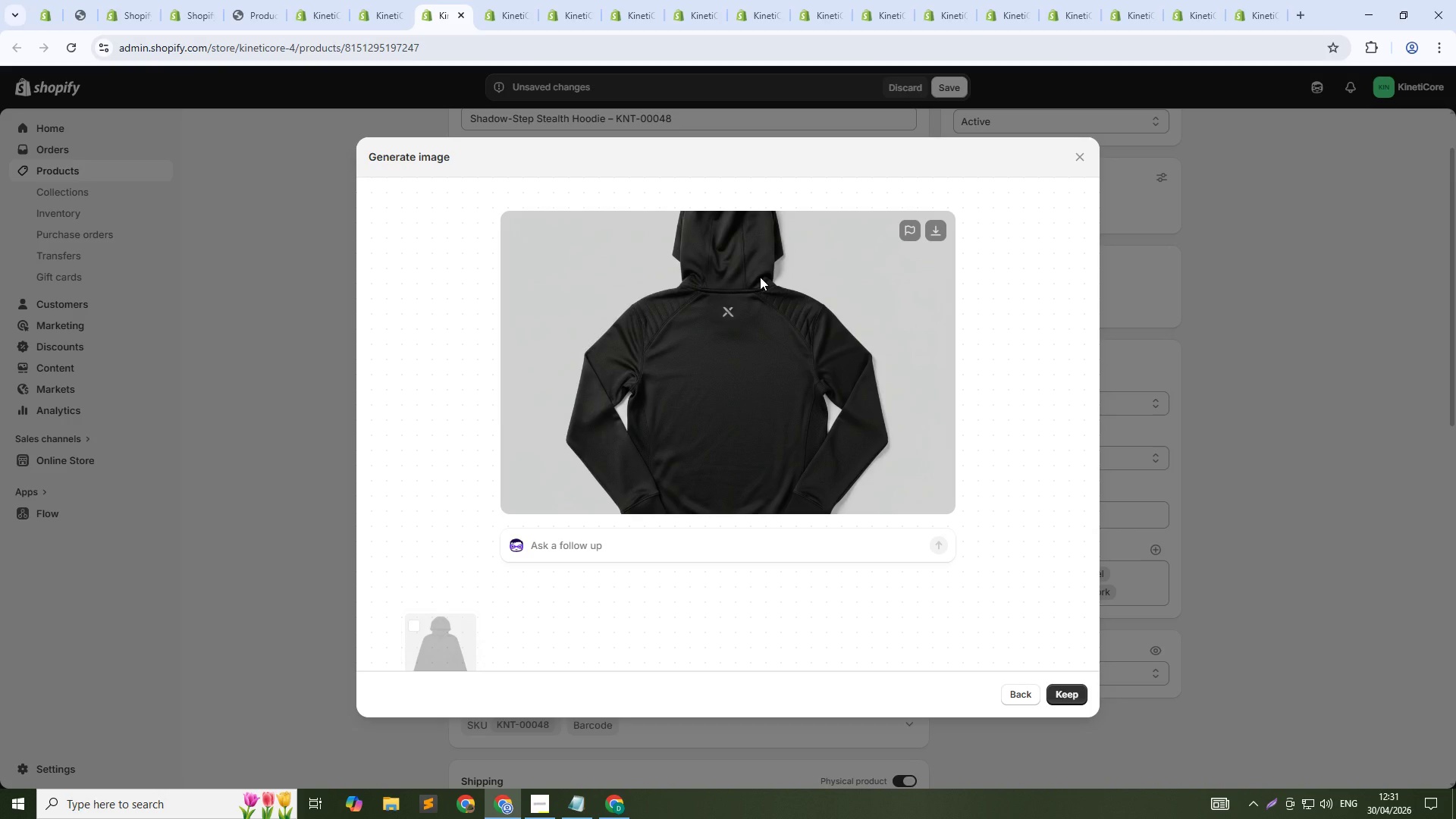 
left_click([1058, 695])
 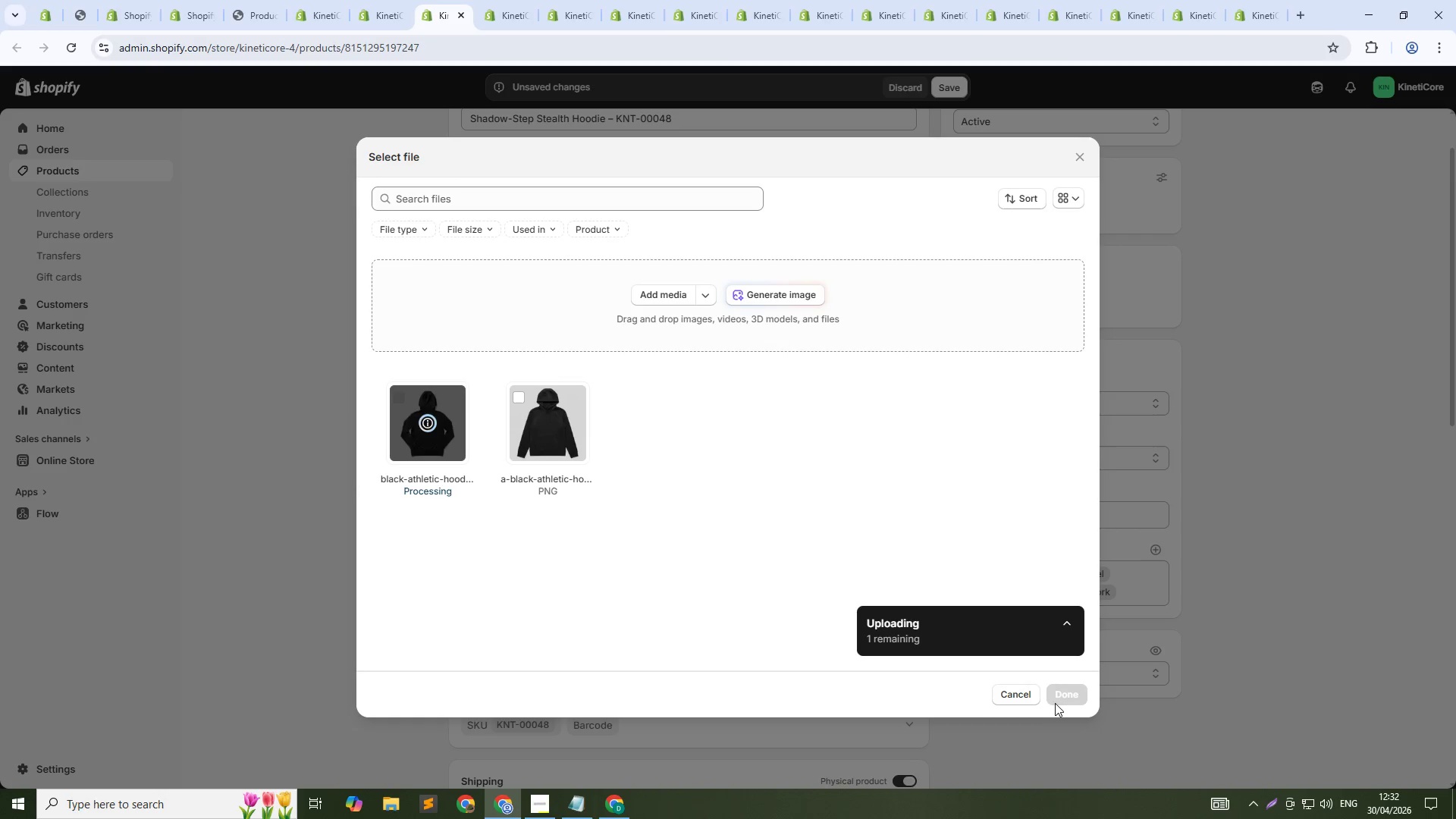 
wait(9.0)
 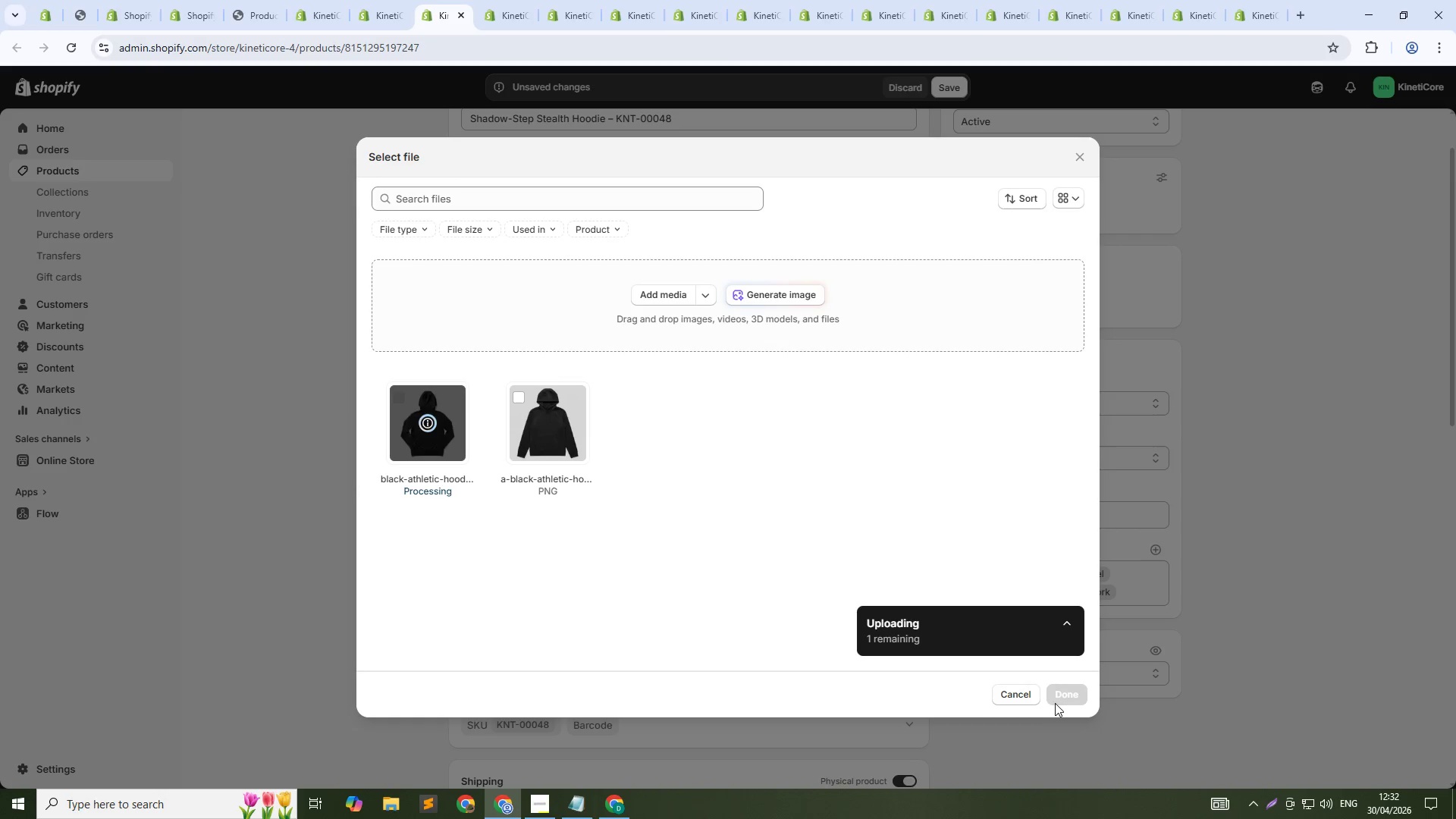 
left_click([1064, 698])
 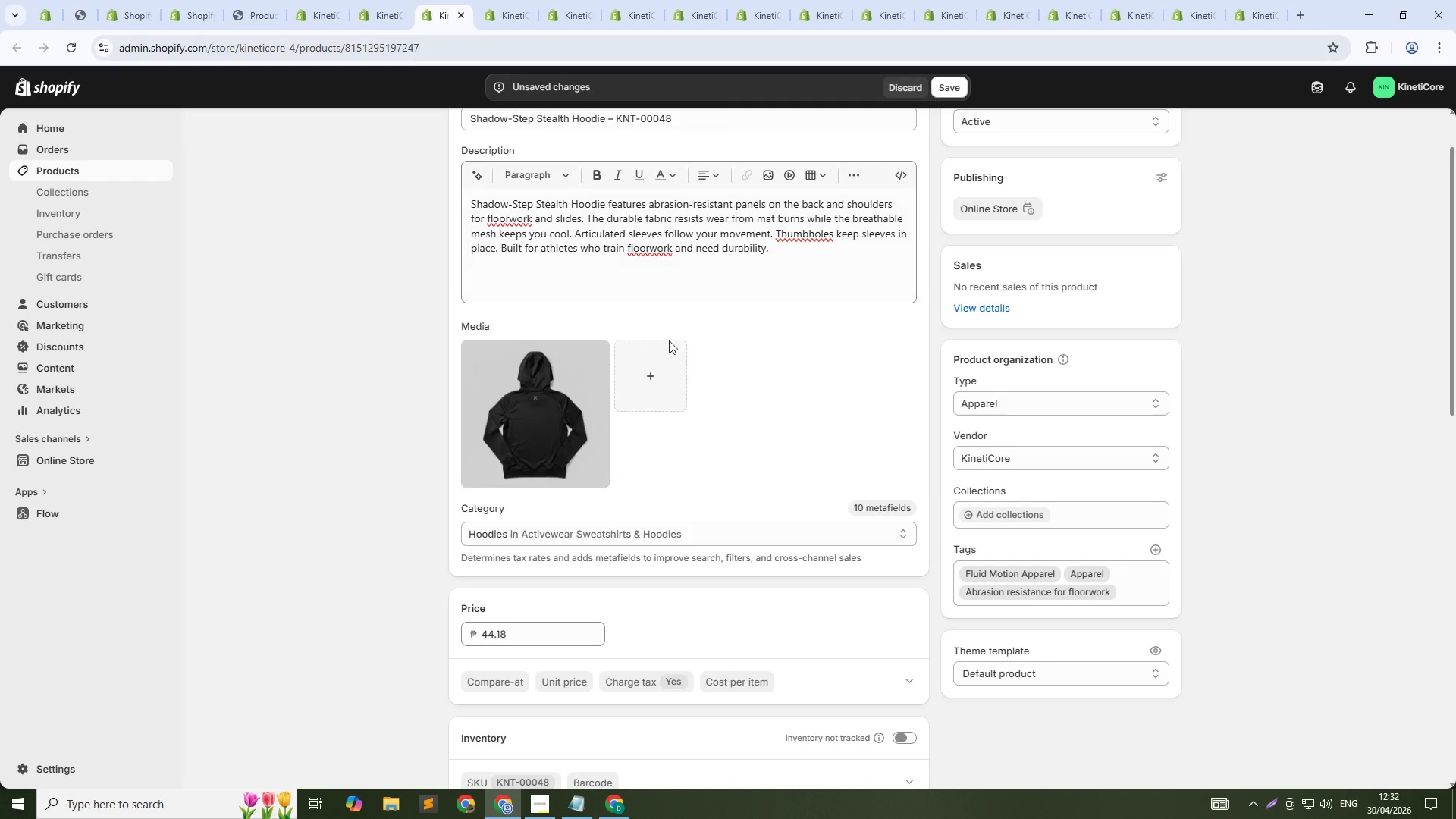 
left_click([528, 408])
 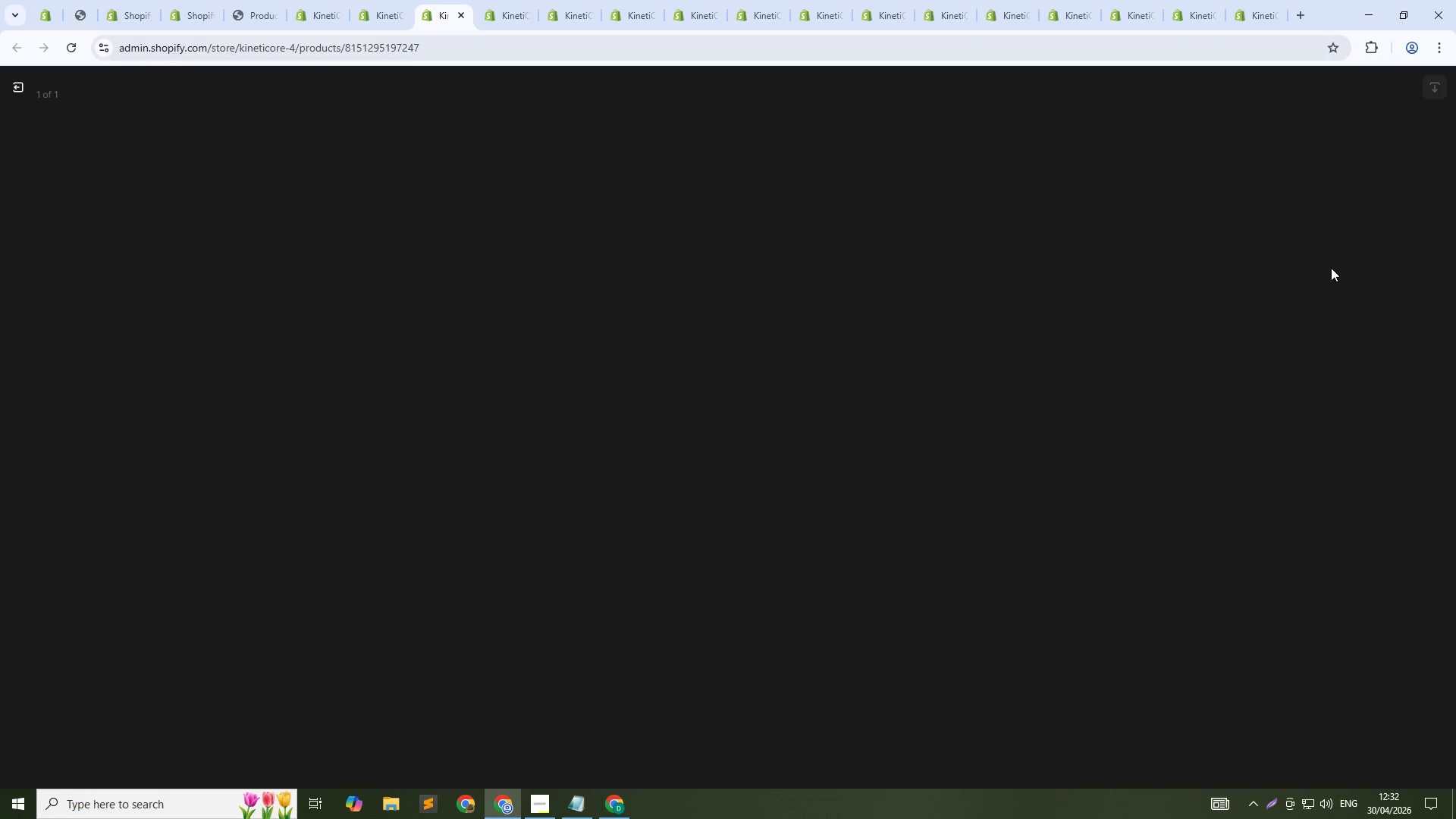 
left_click([1332, 256])
 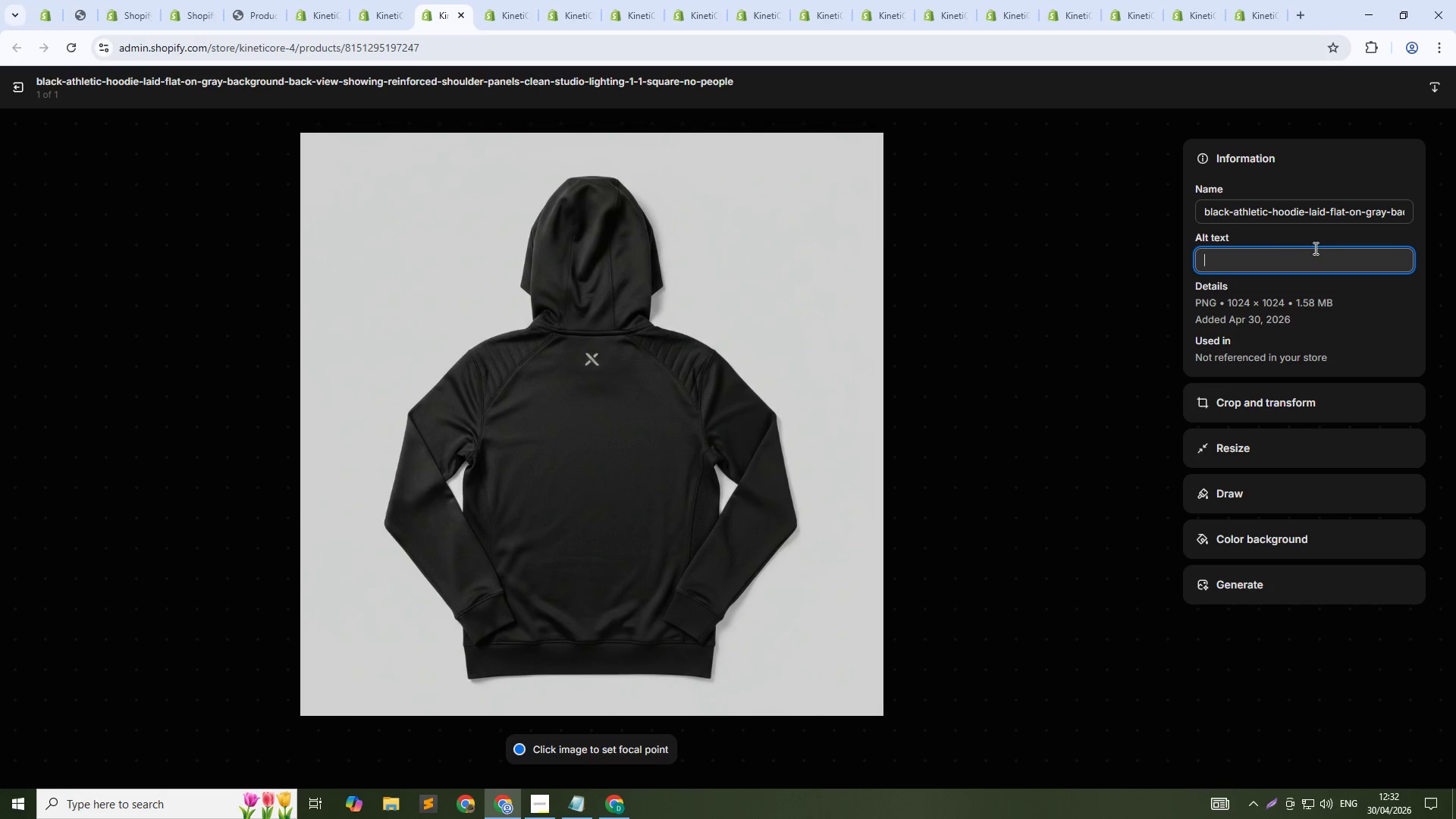 
type(Shadow-Step hoodie - absasion-resistant for floorwork and slides in trcking)
 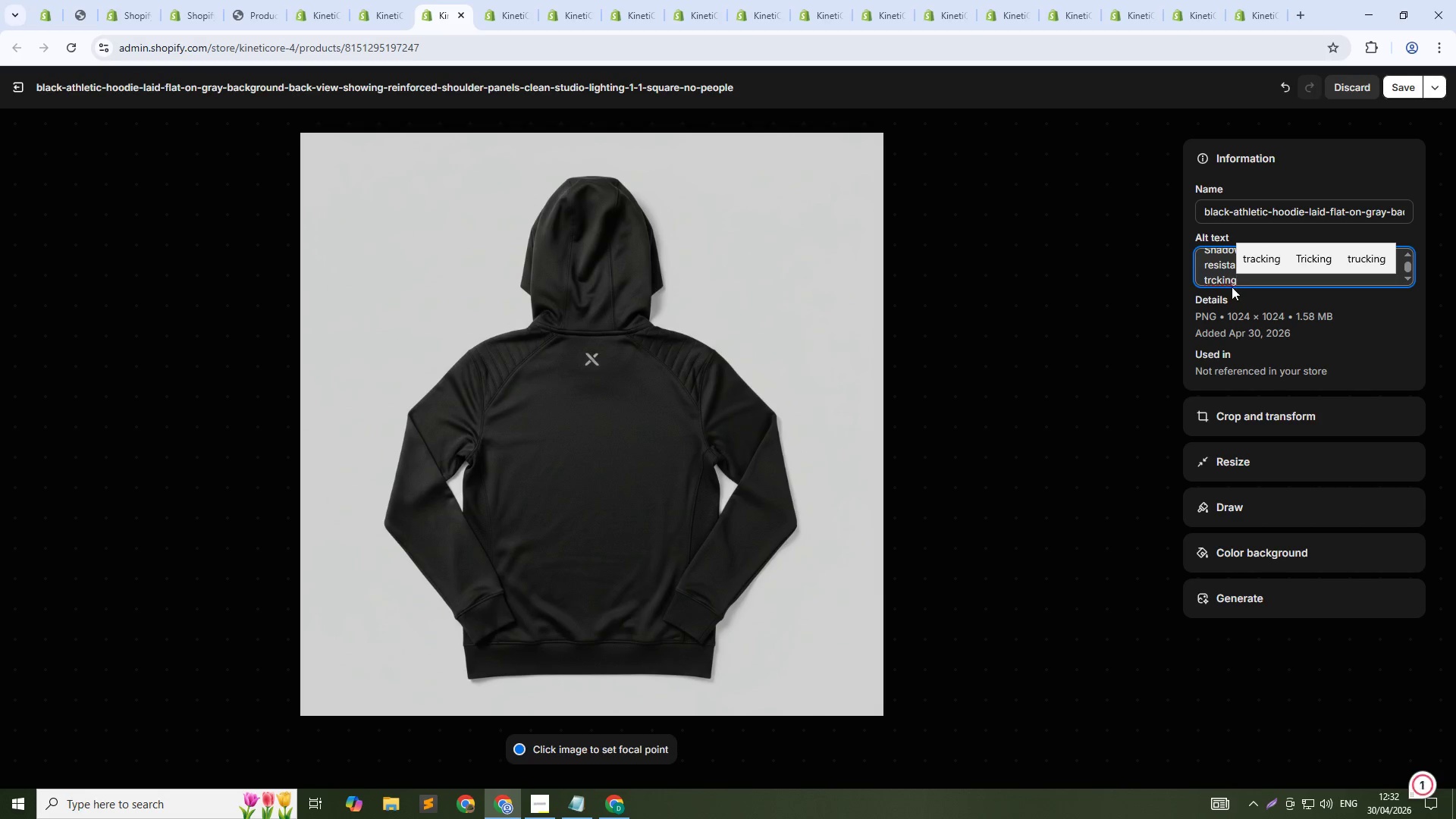 
left_click([1216, 275])
 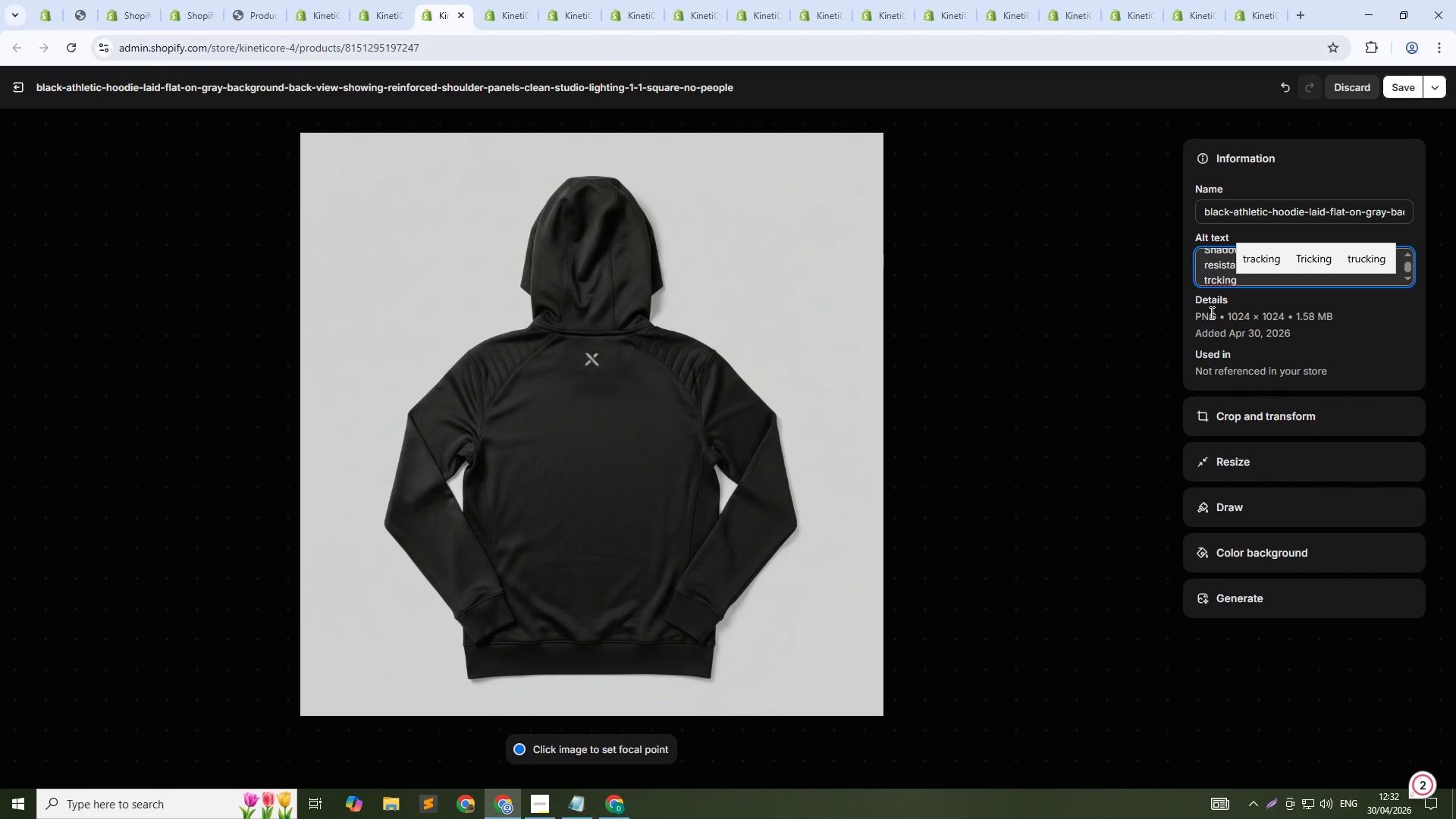 
key(ArrowLeft)
 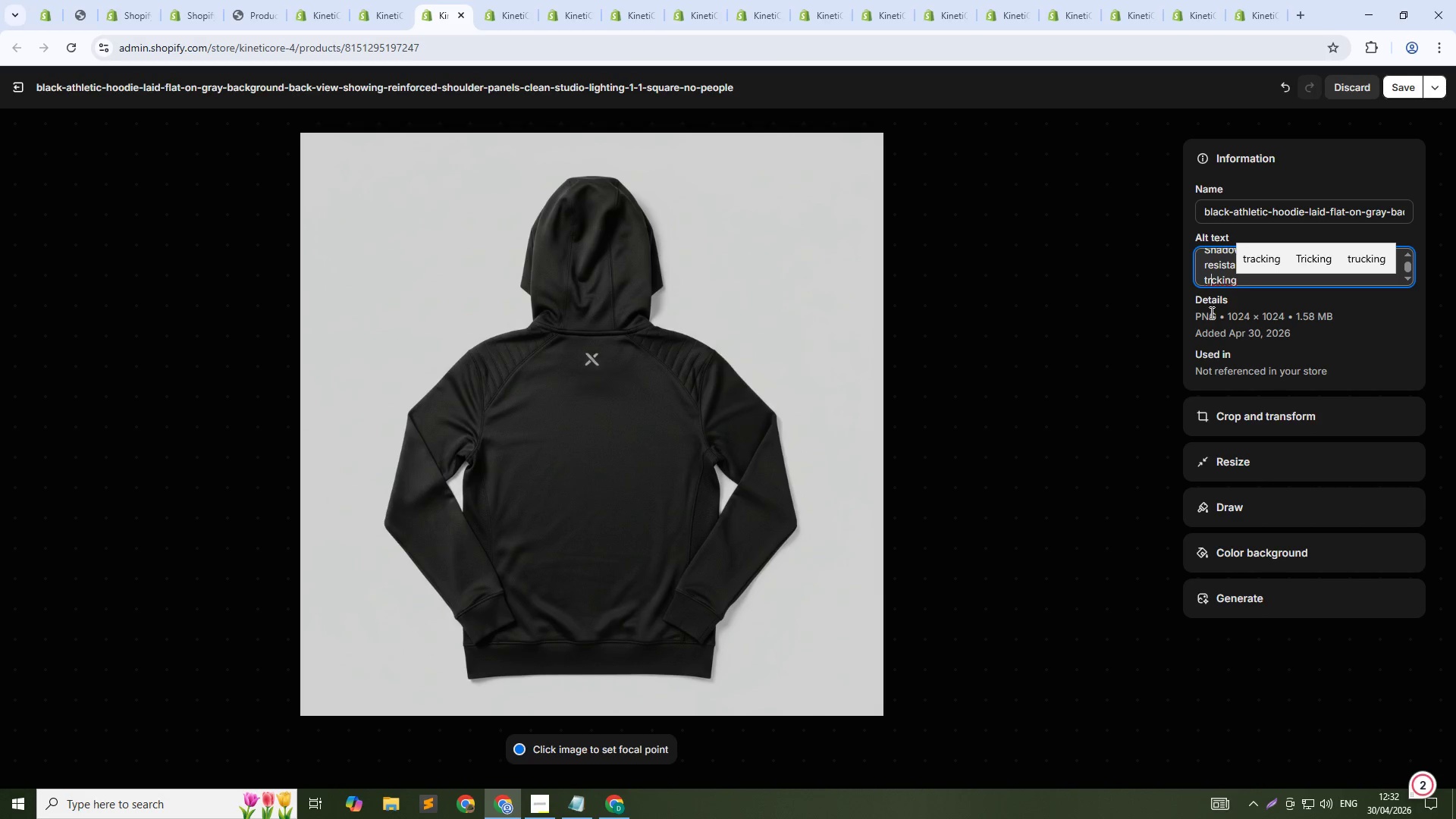 
key(I)
 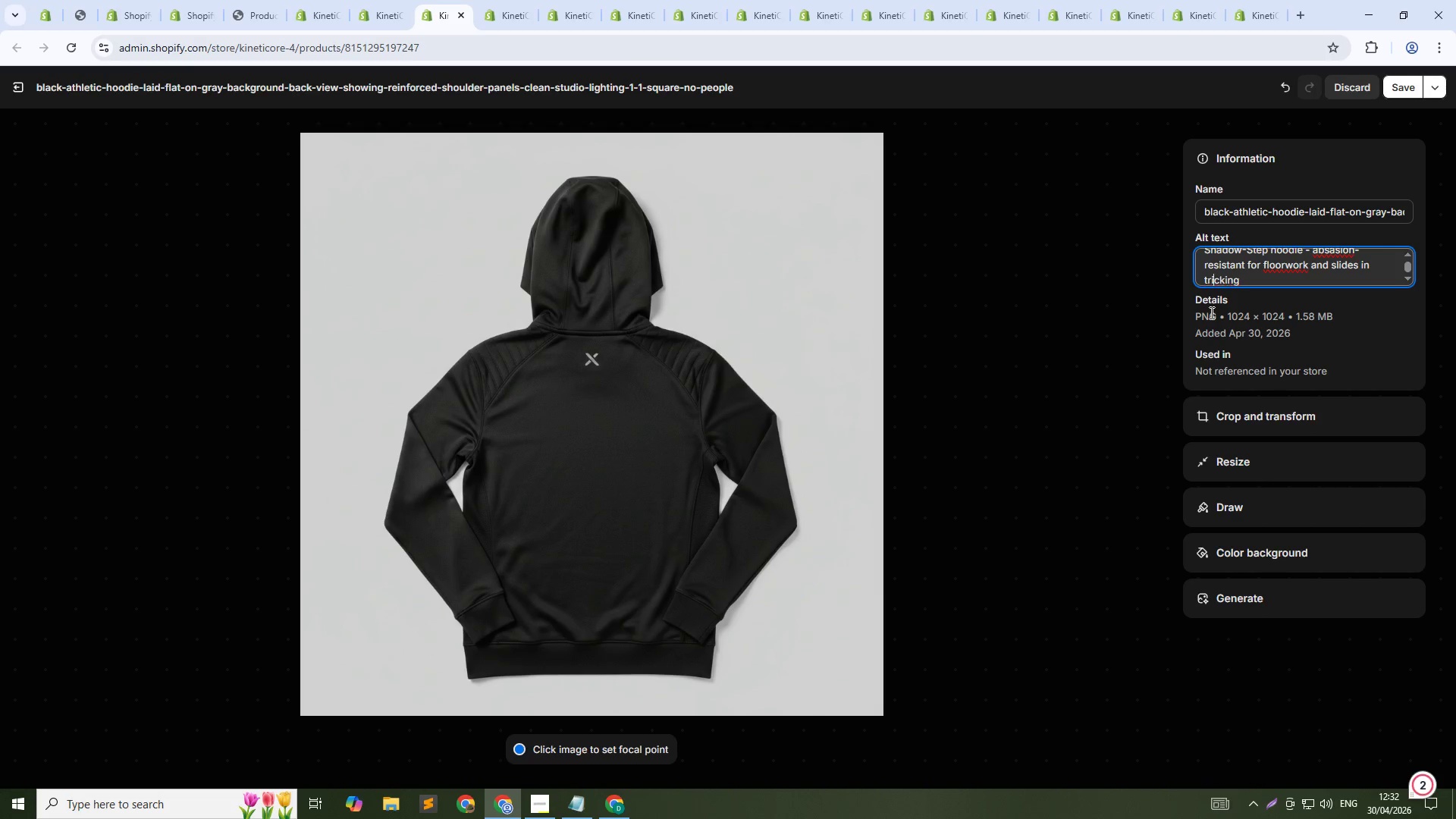 
key(ArrowDown)
 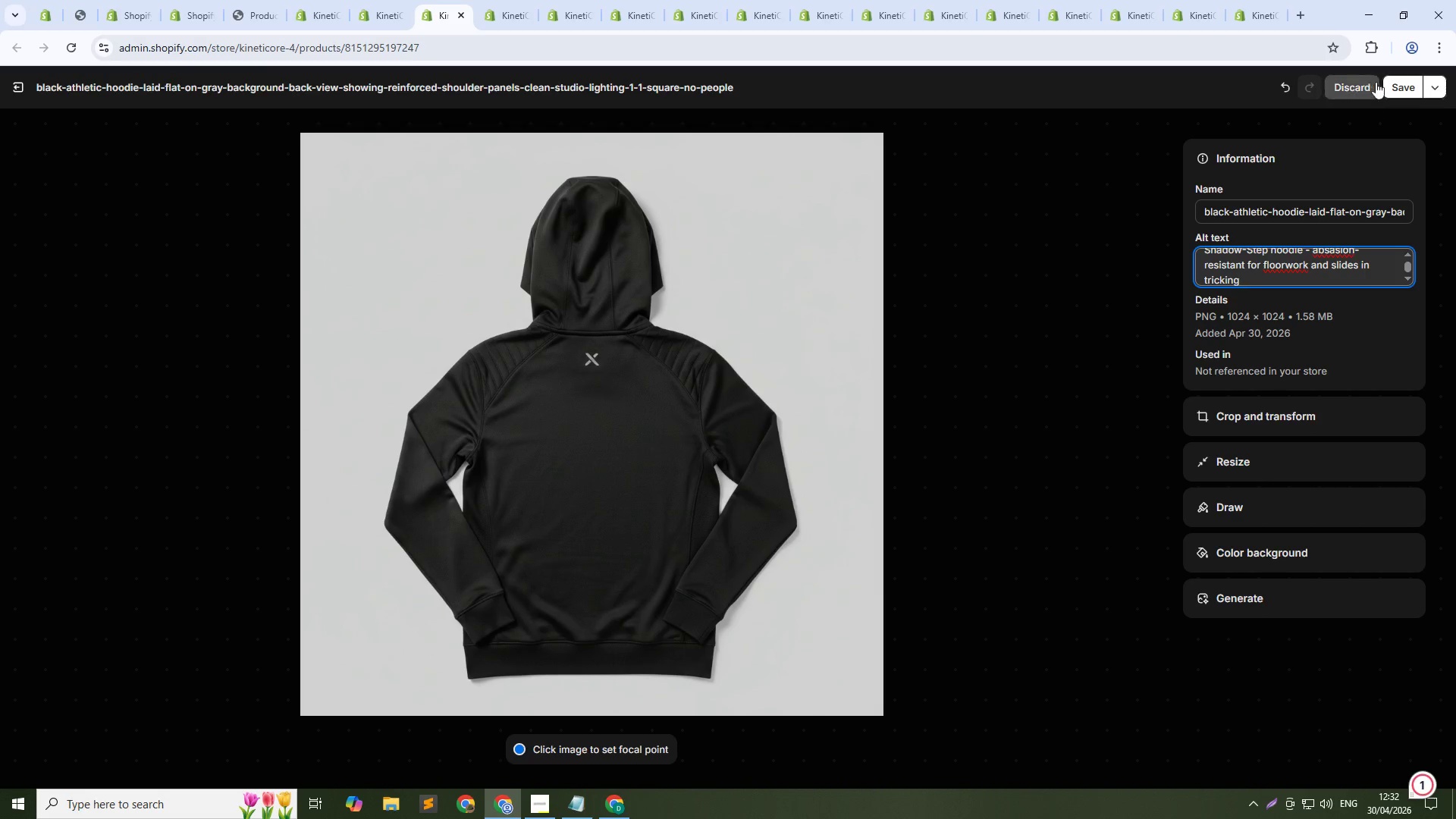 
left_click([1396, 83])
 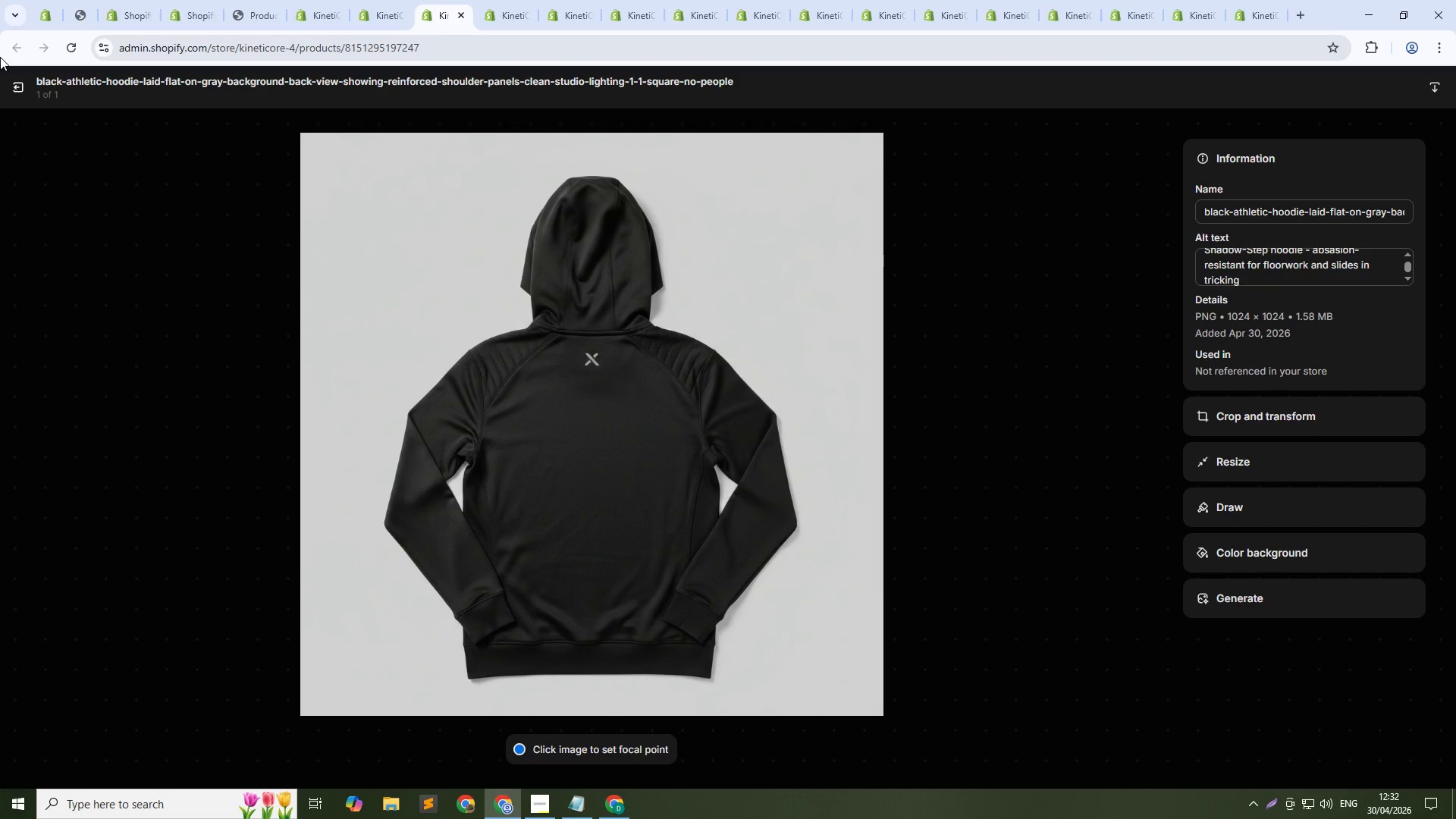 
left_click([18, 95])
 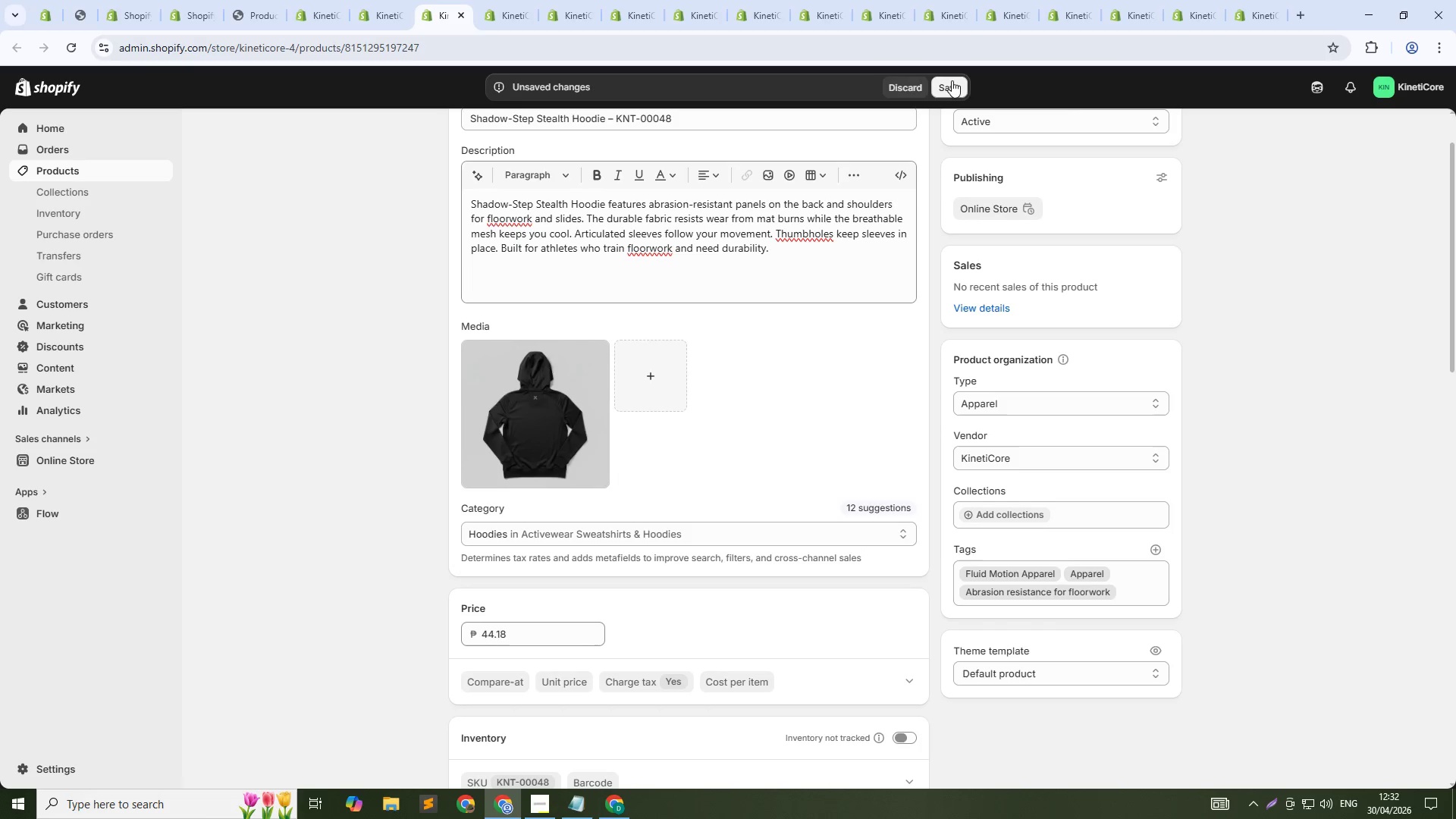 
left_click([949, 87])
 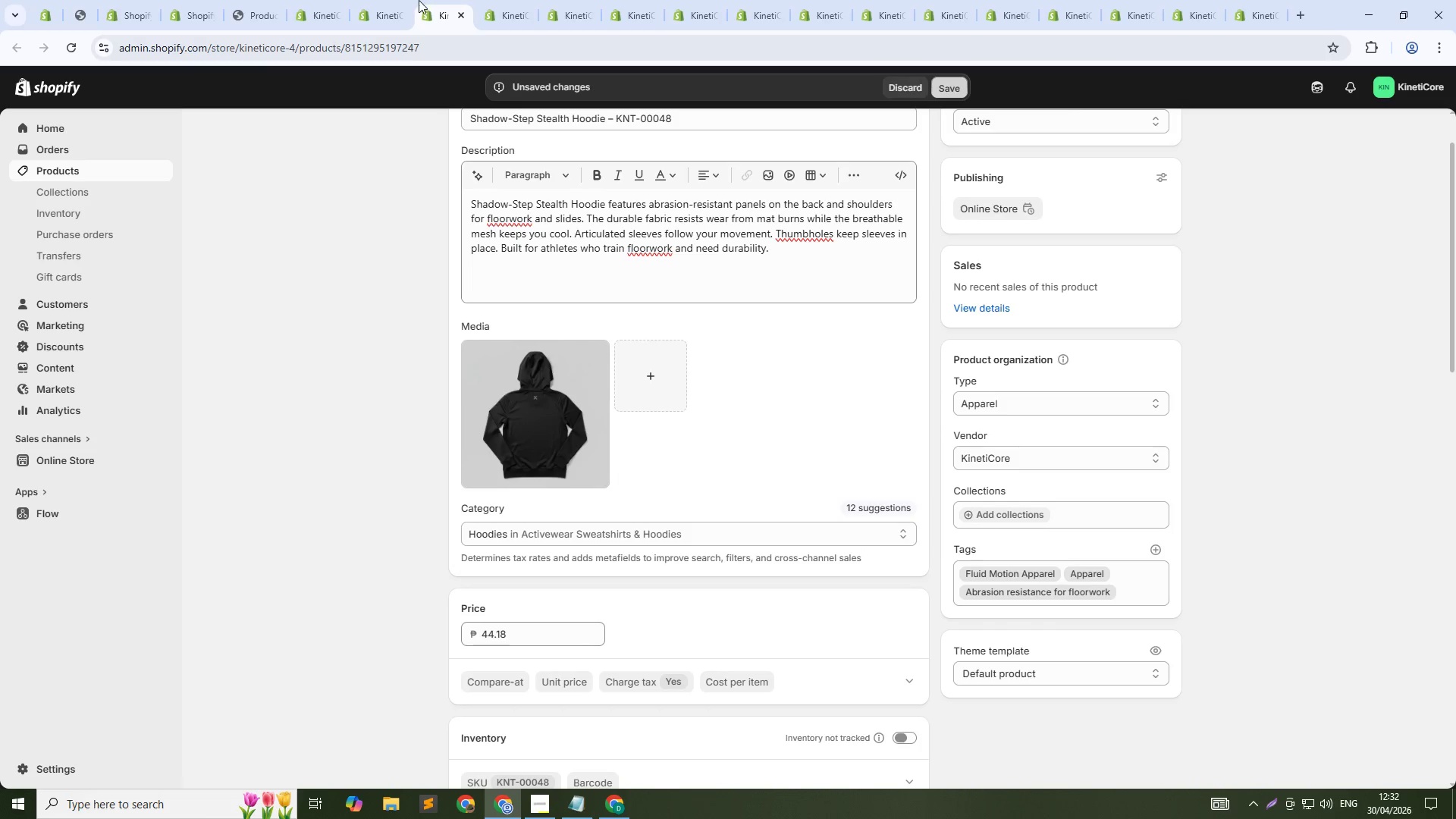 
mouse_move([484, 18])
 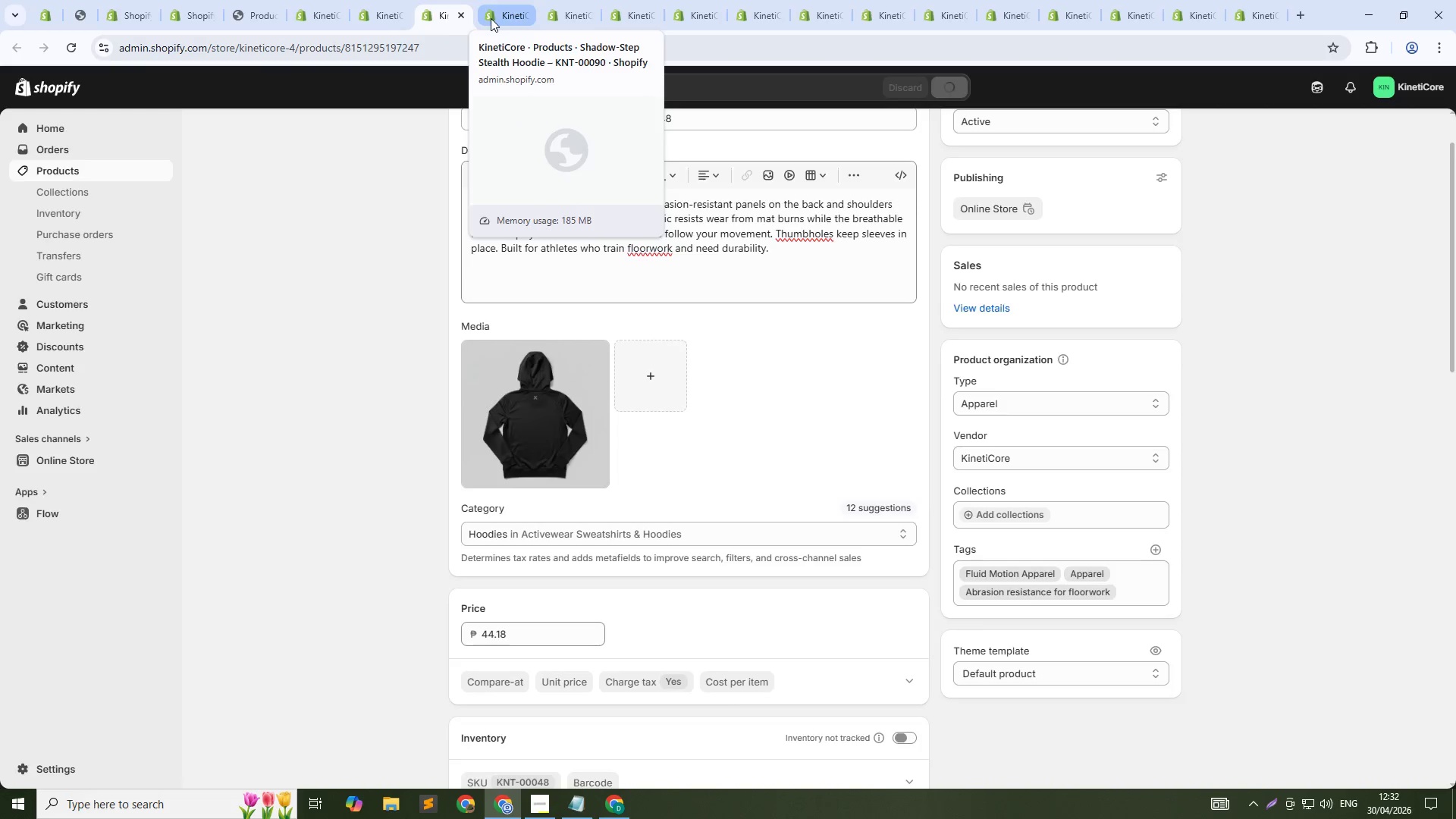 
left_click([491, 18])
 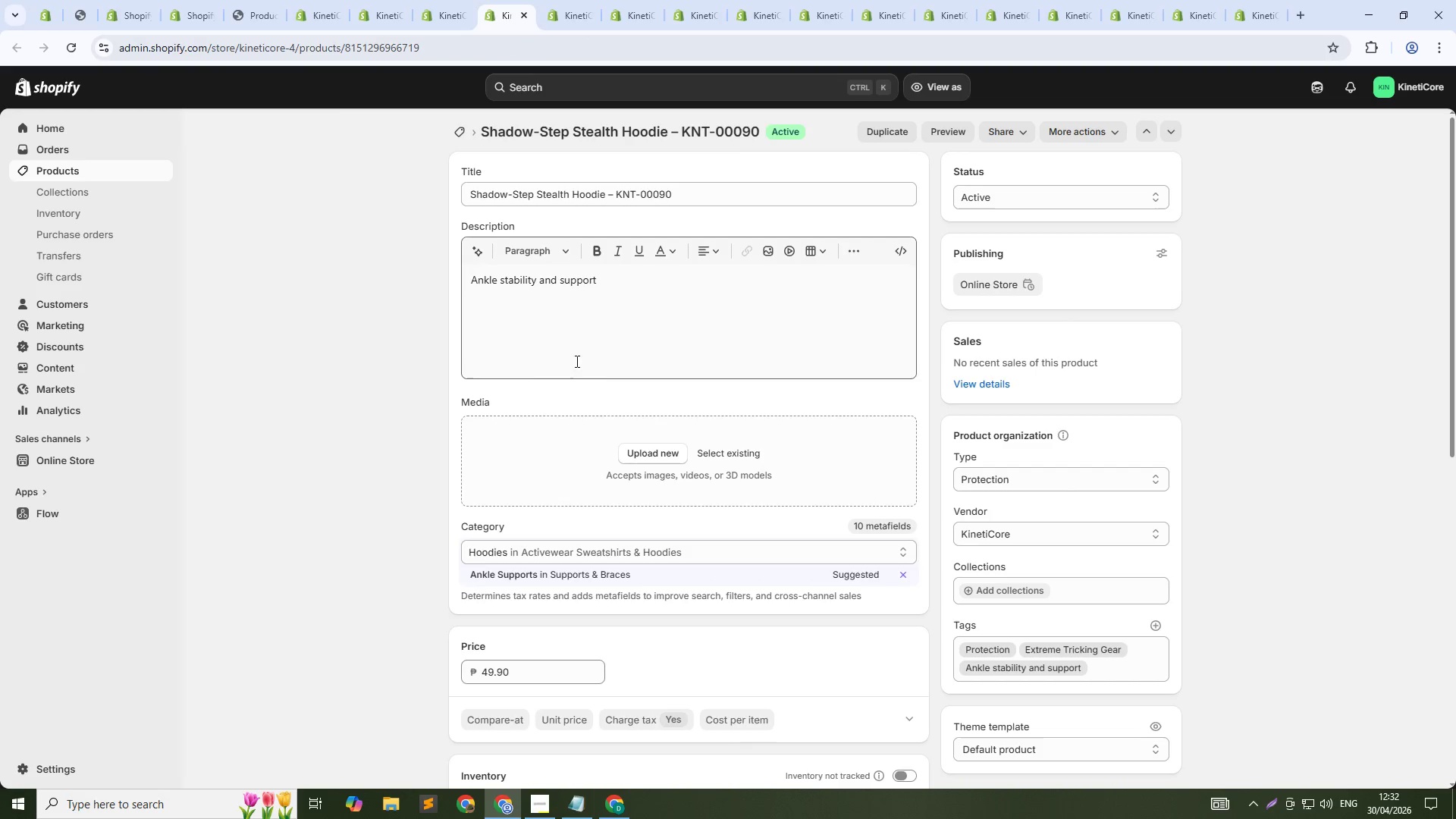 
left_click([731, 450])
 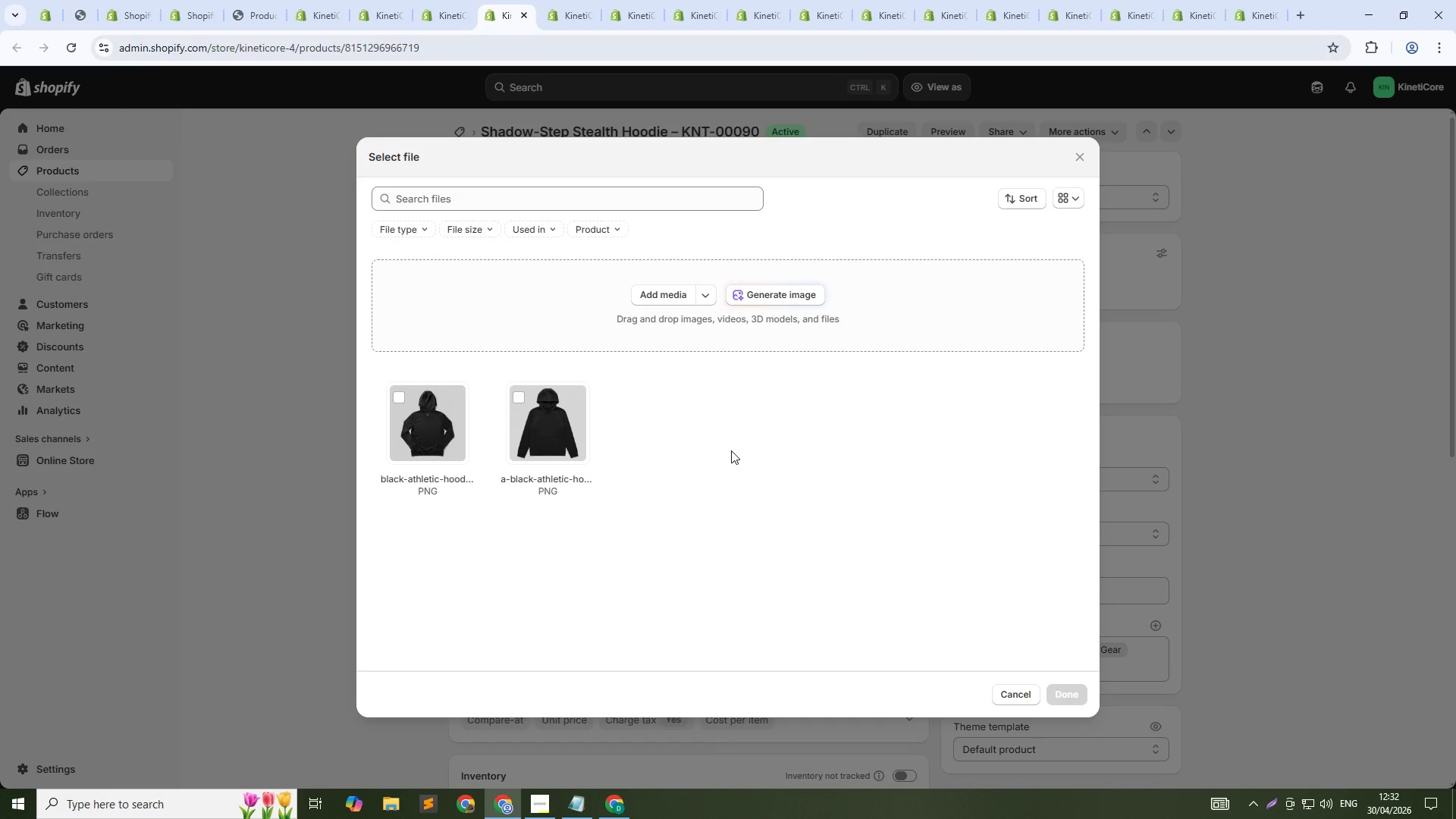 
type(Bla)
 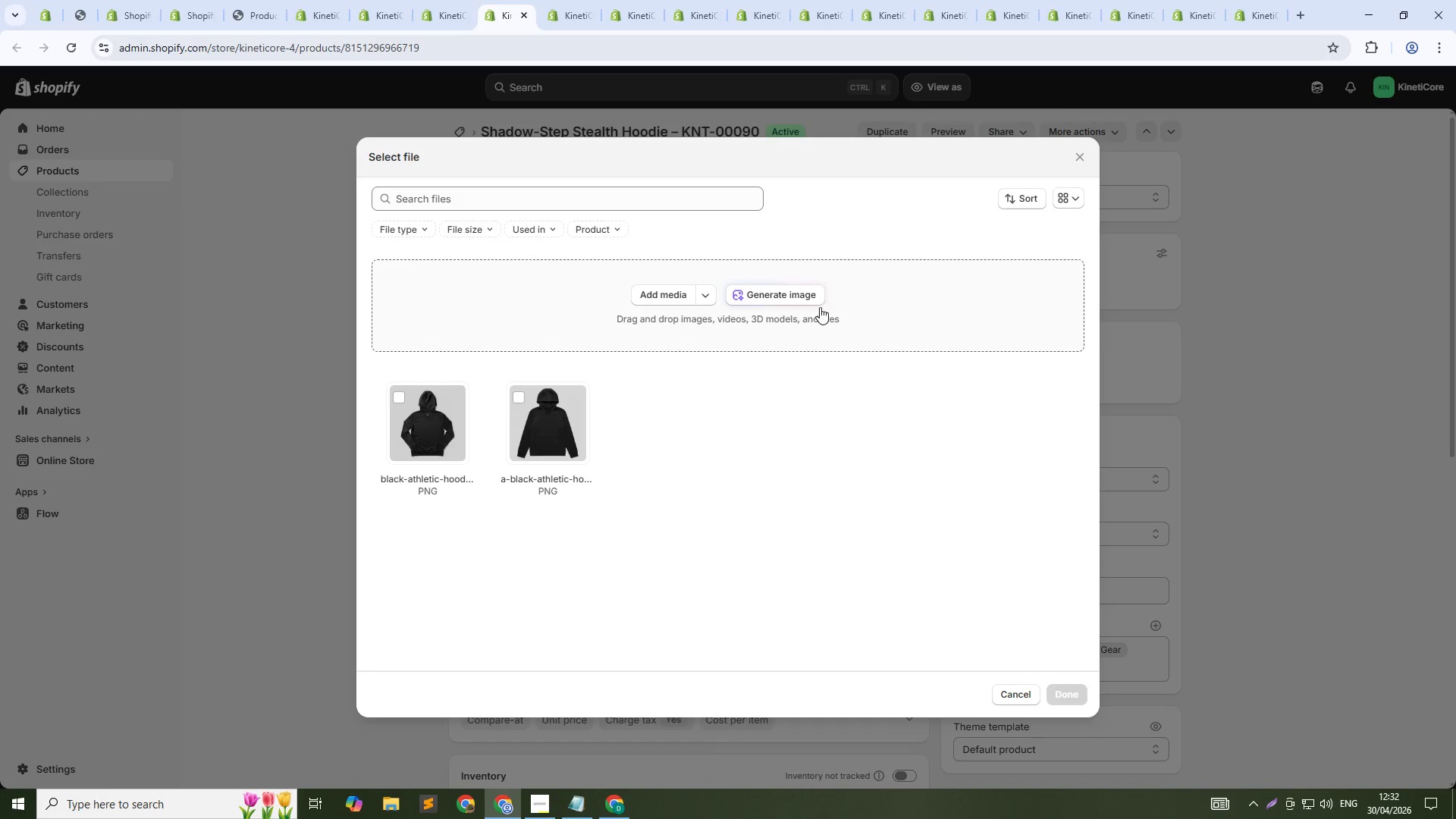 
left_click([802, 299])
 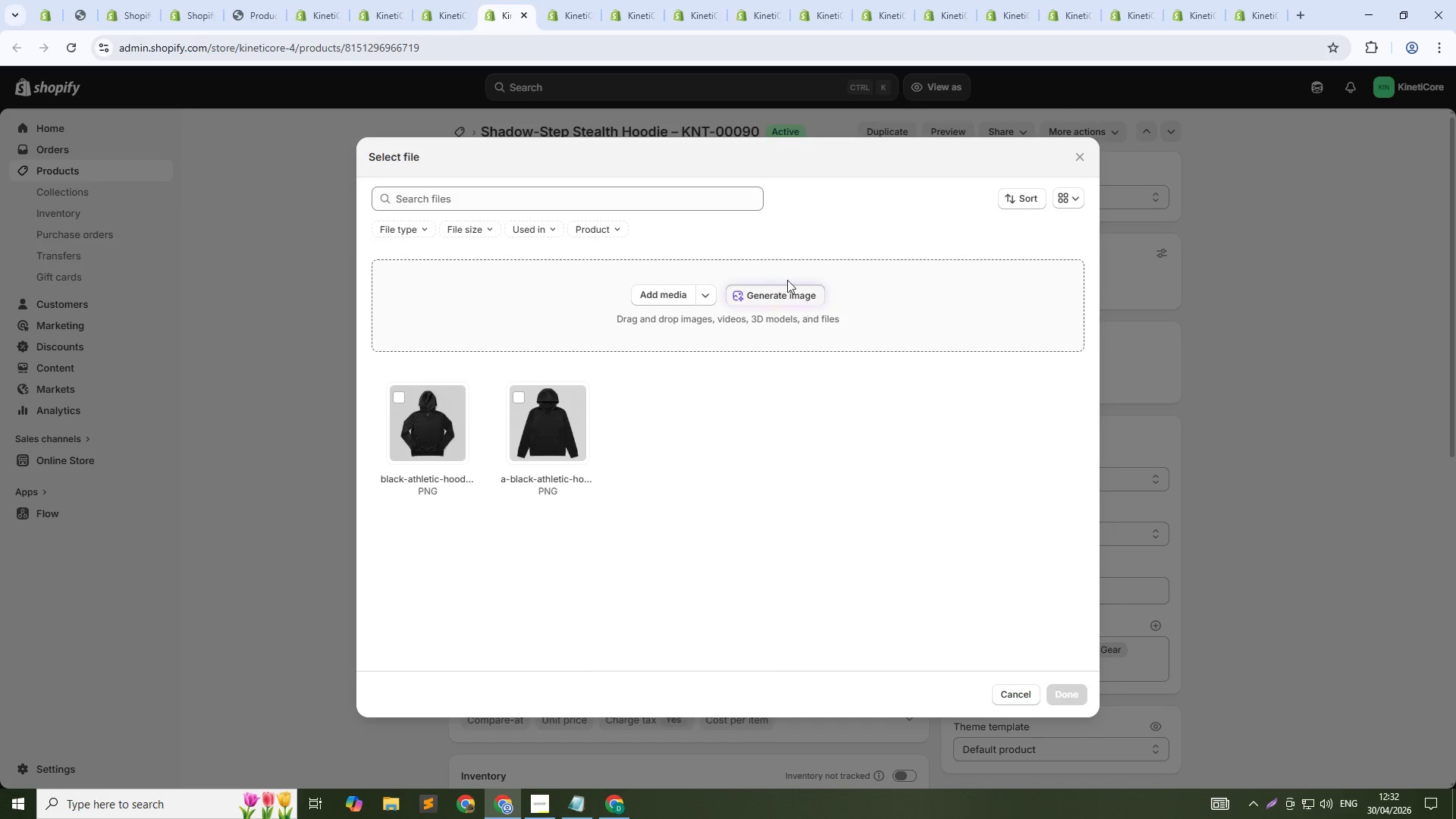 
type(Black athletic hoodie on gray a)
key(Backspace)
type(background, i)
key(Backspace)
type(i)
key(Backspace)
type(side view showing extended hem an )
key(Backspace)
type(d sleeve detail, clean studio lighting, 1:1 square. No people.)
 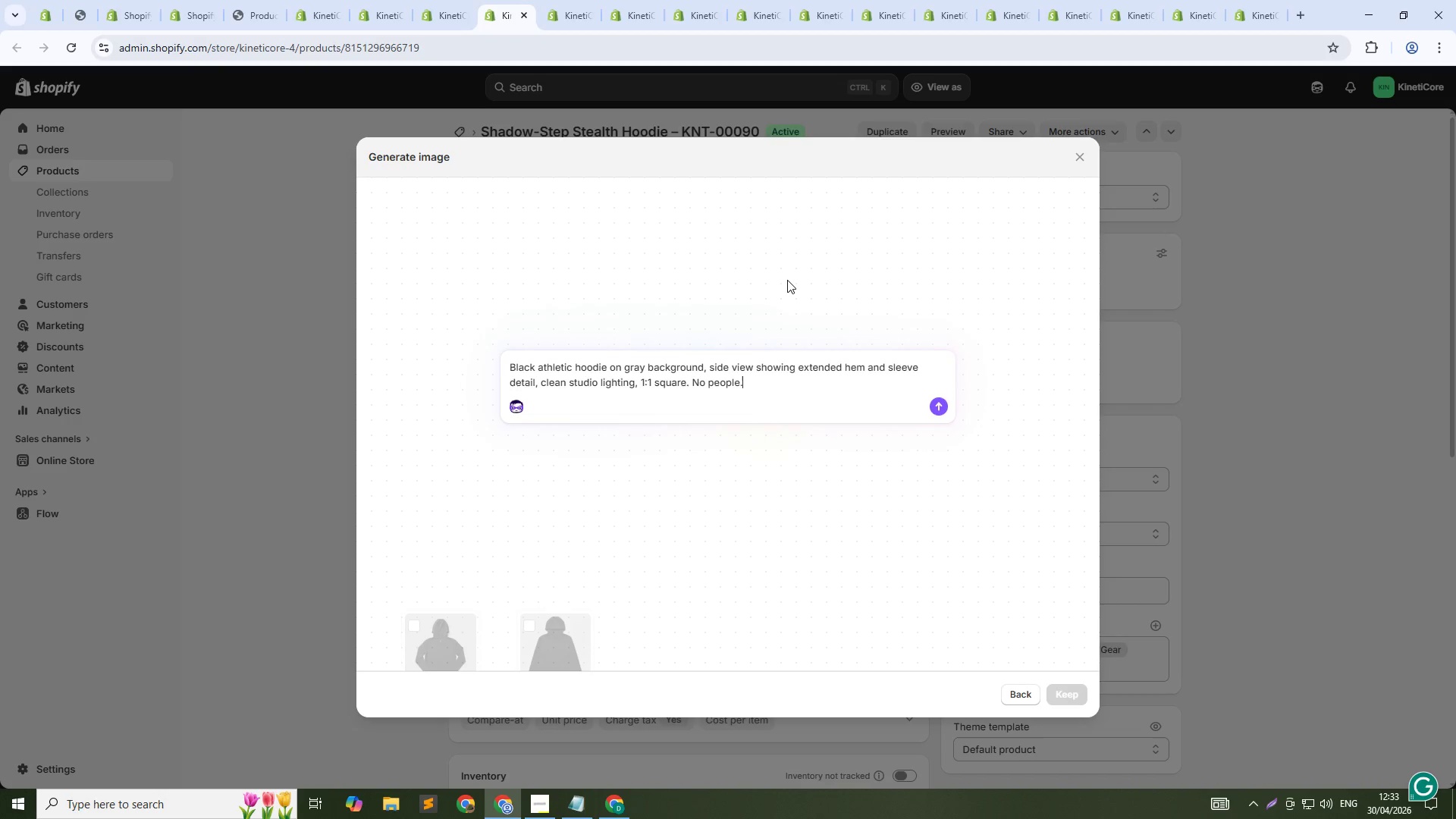 
key(Enter)
 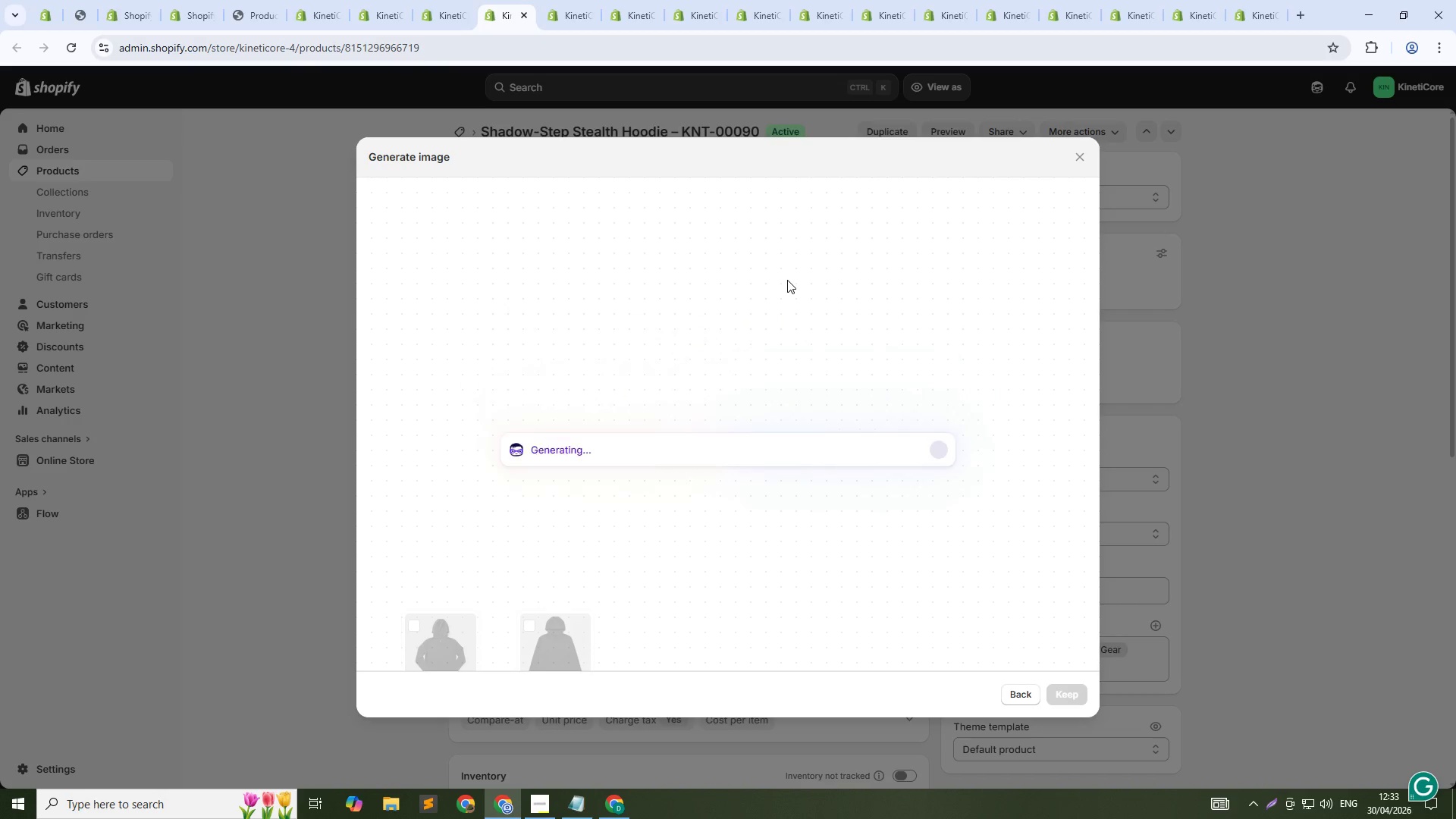 
key(Alt+Tab)
 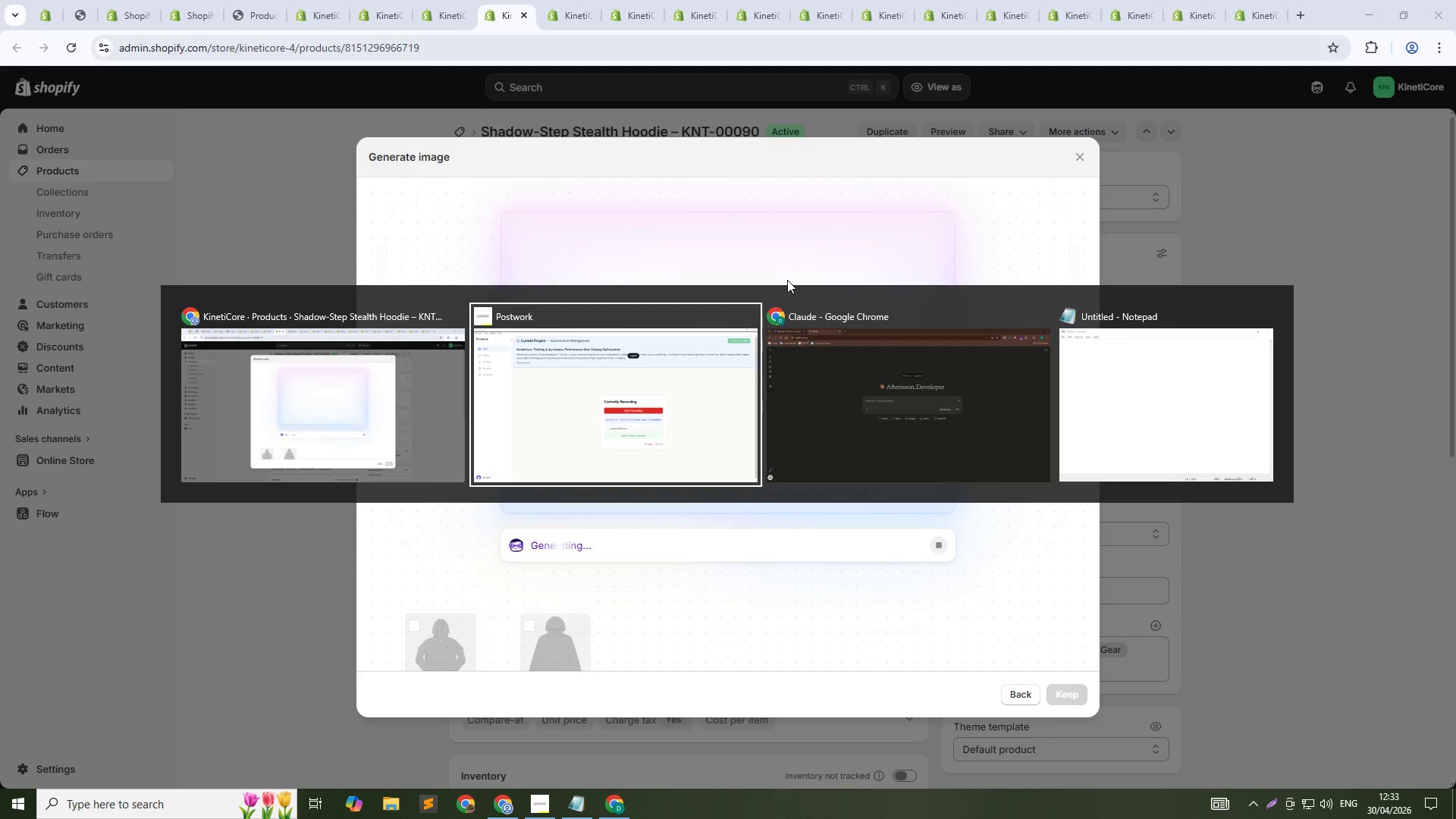 
key(Alt+Tab)
 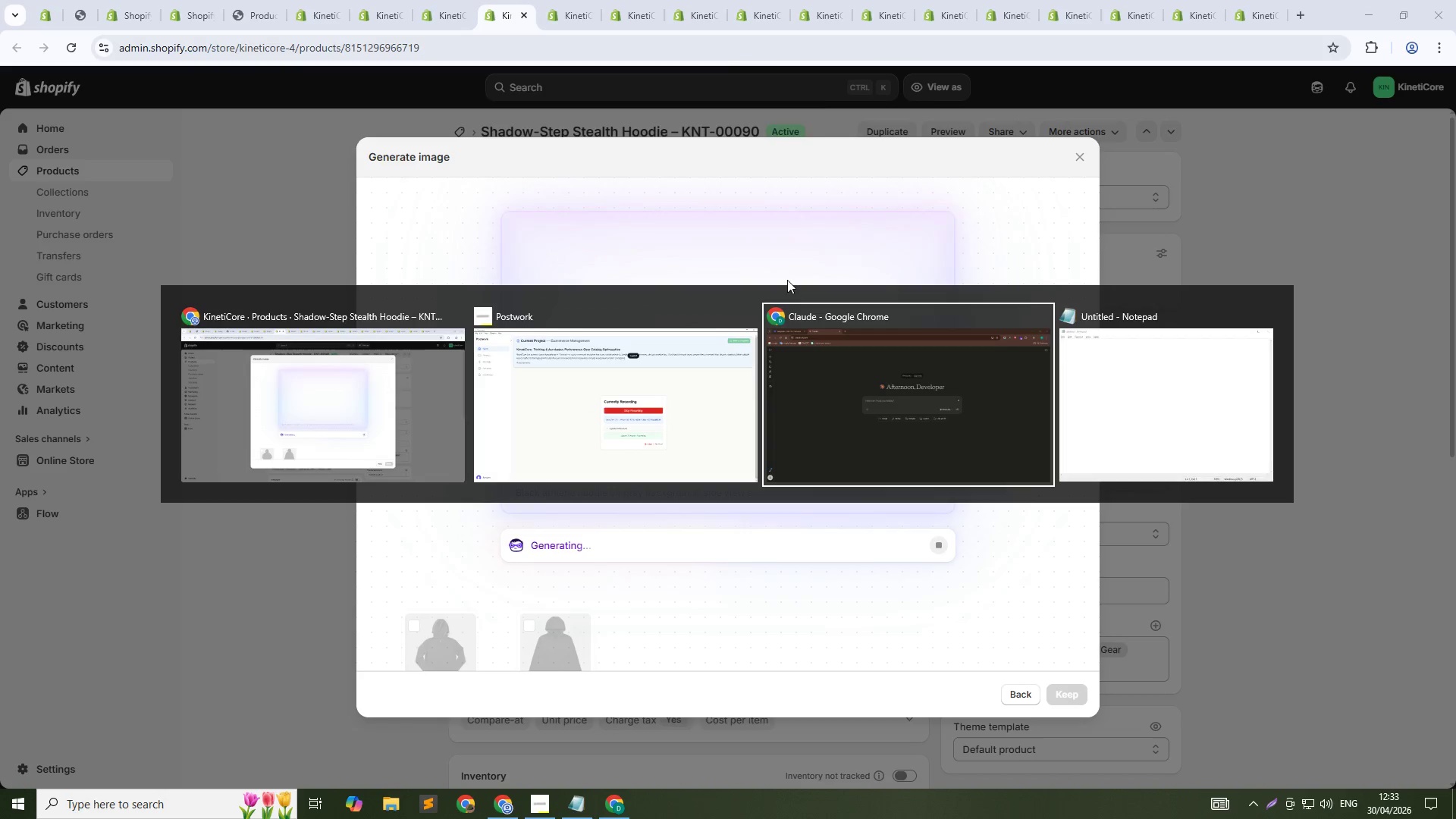 
key(Alt+Tab)
 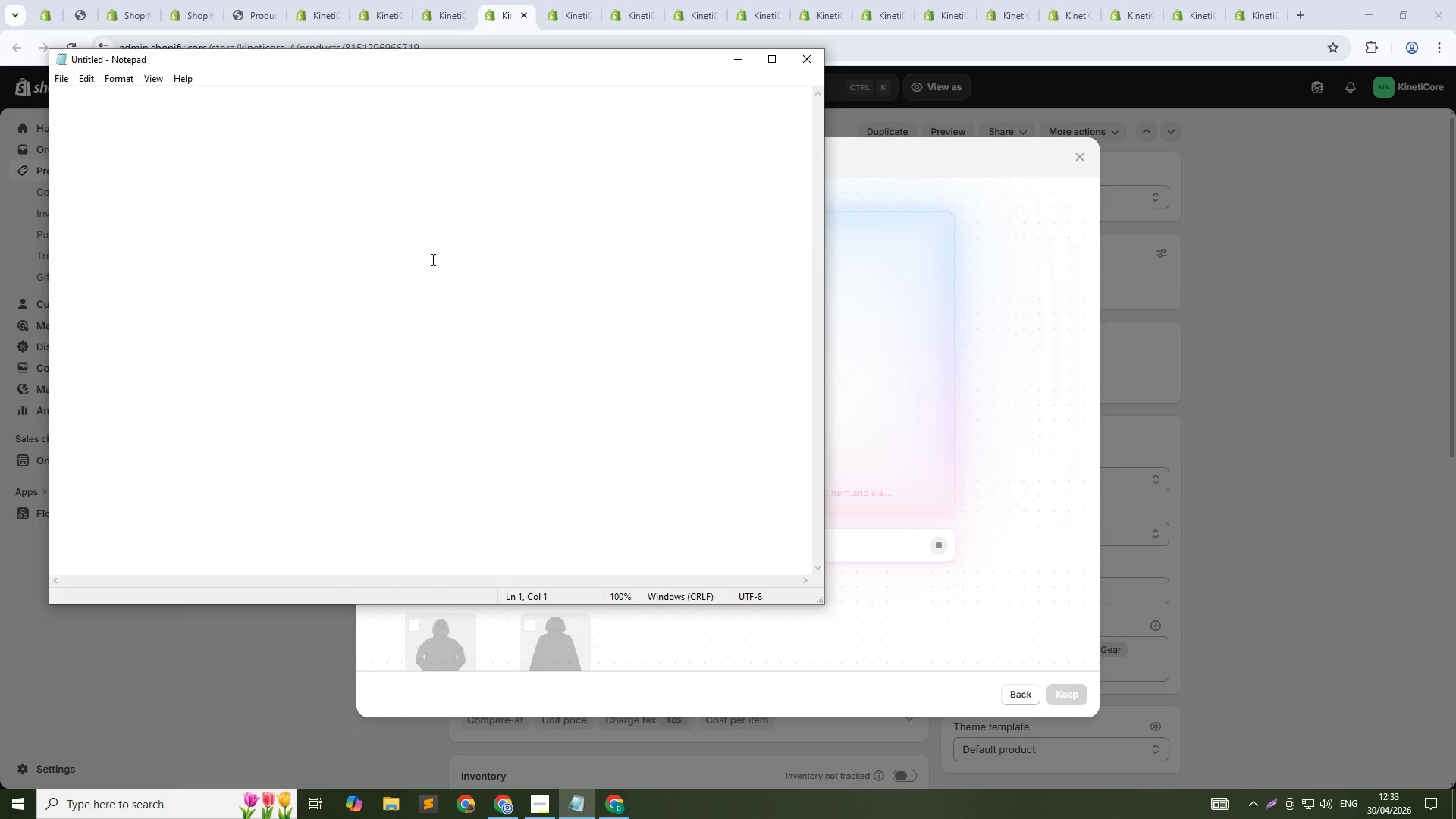 
type(Shadow- Ste)
key(Backspace)
key(Backspace)
key(Backspace)
key(Backspace)
type(Step )
 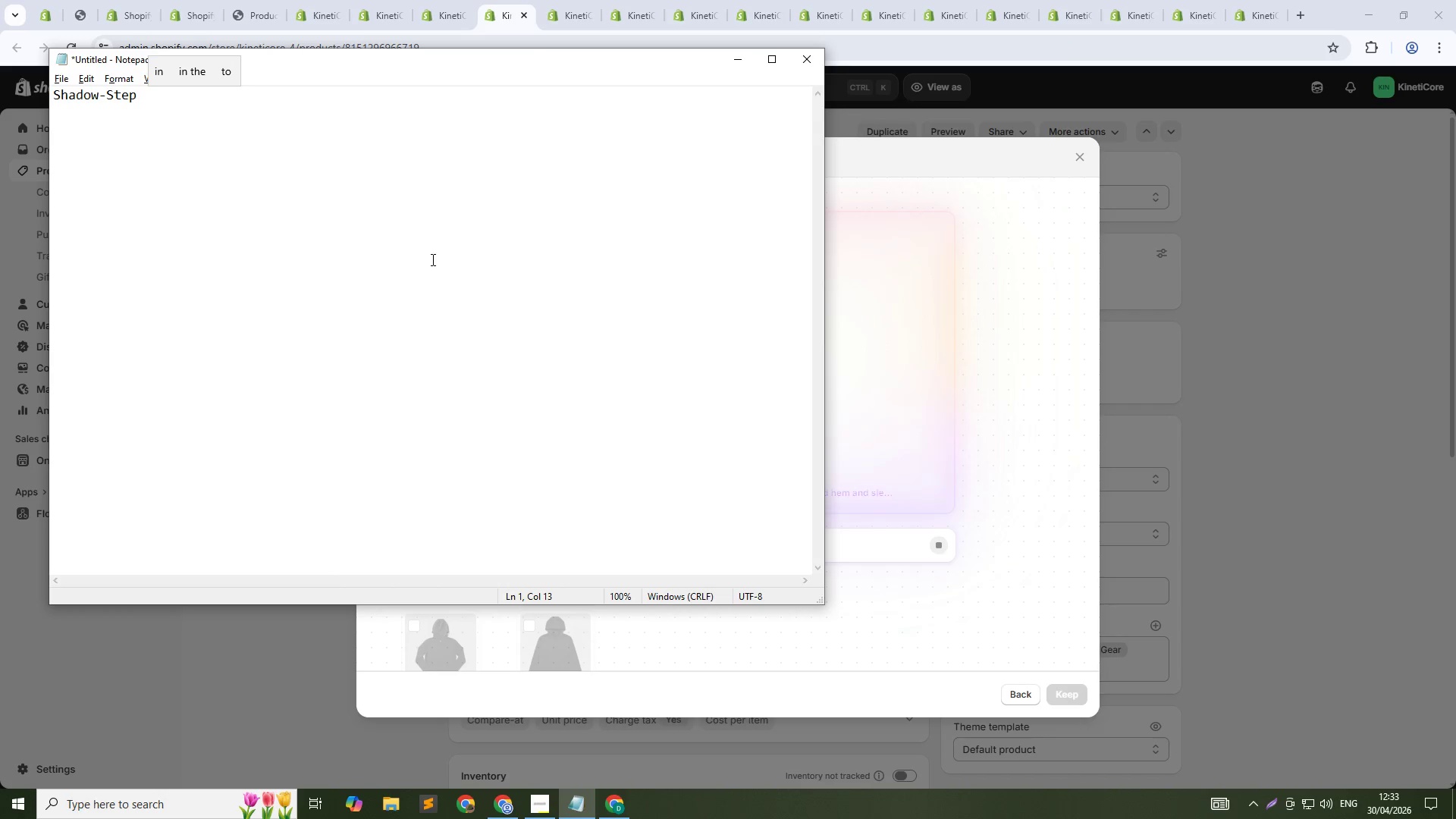 
key(Alt+AltLeft)
 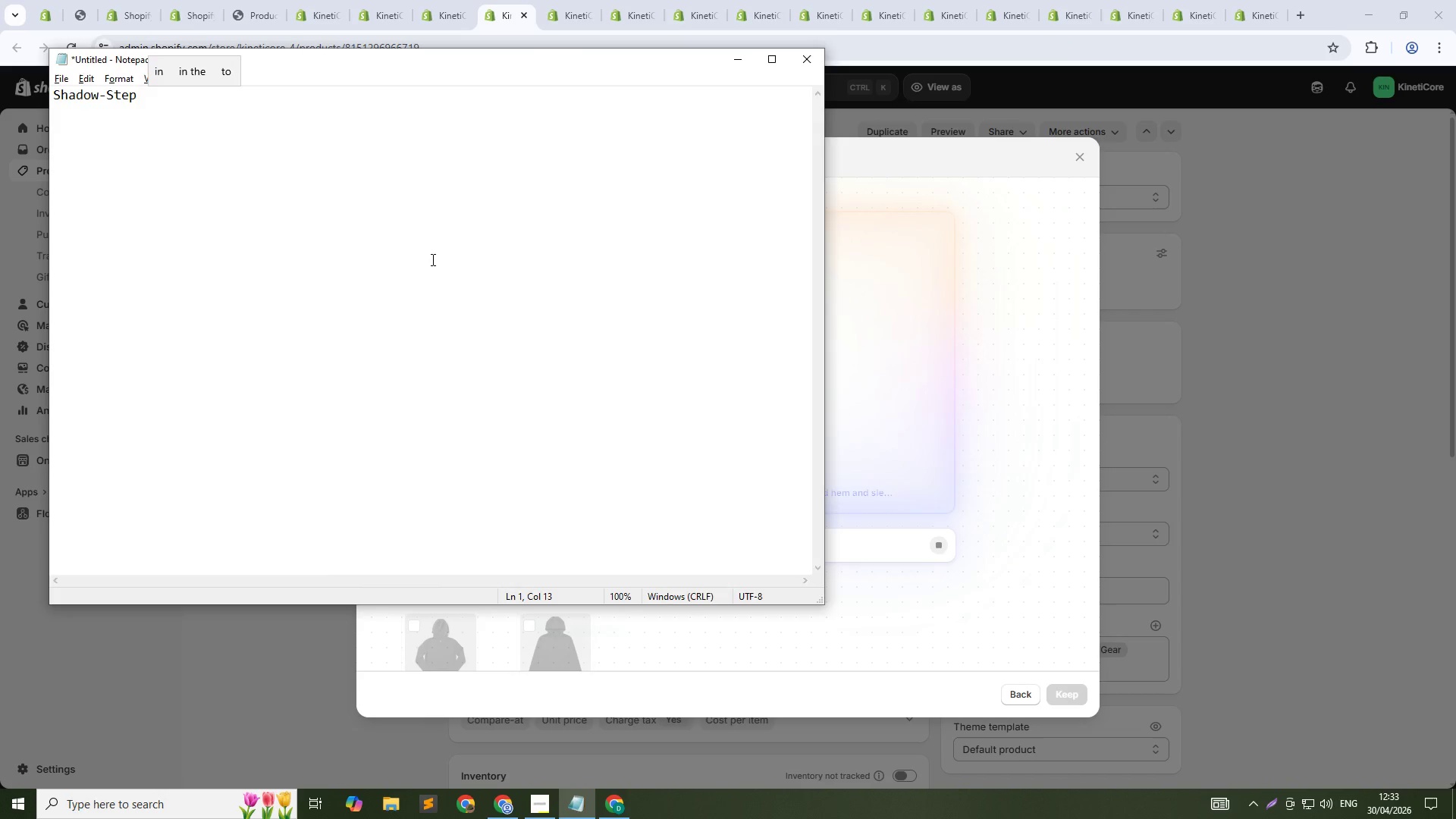 
key(Alt+Tab)
 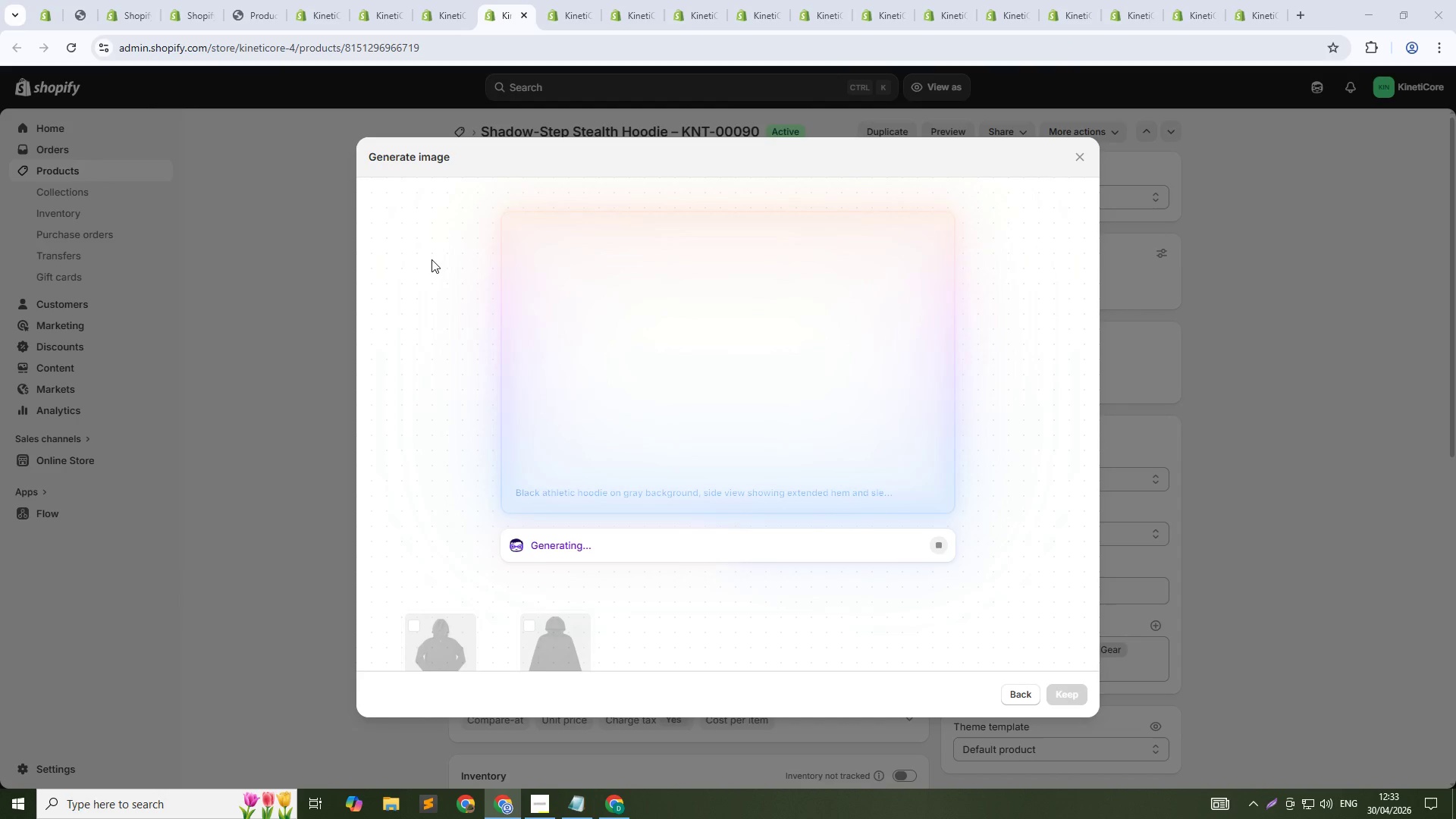 
key(Alt+AltLeft)
 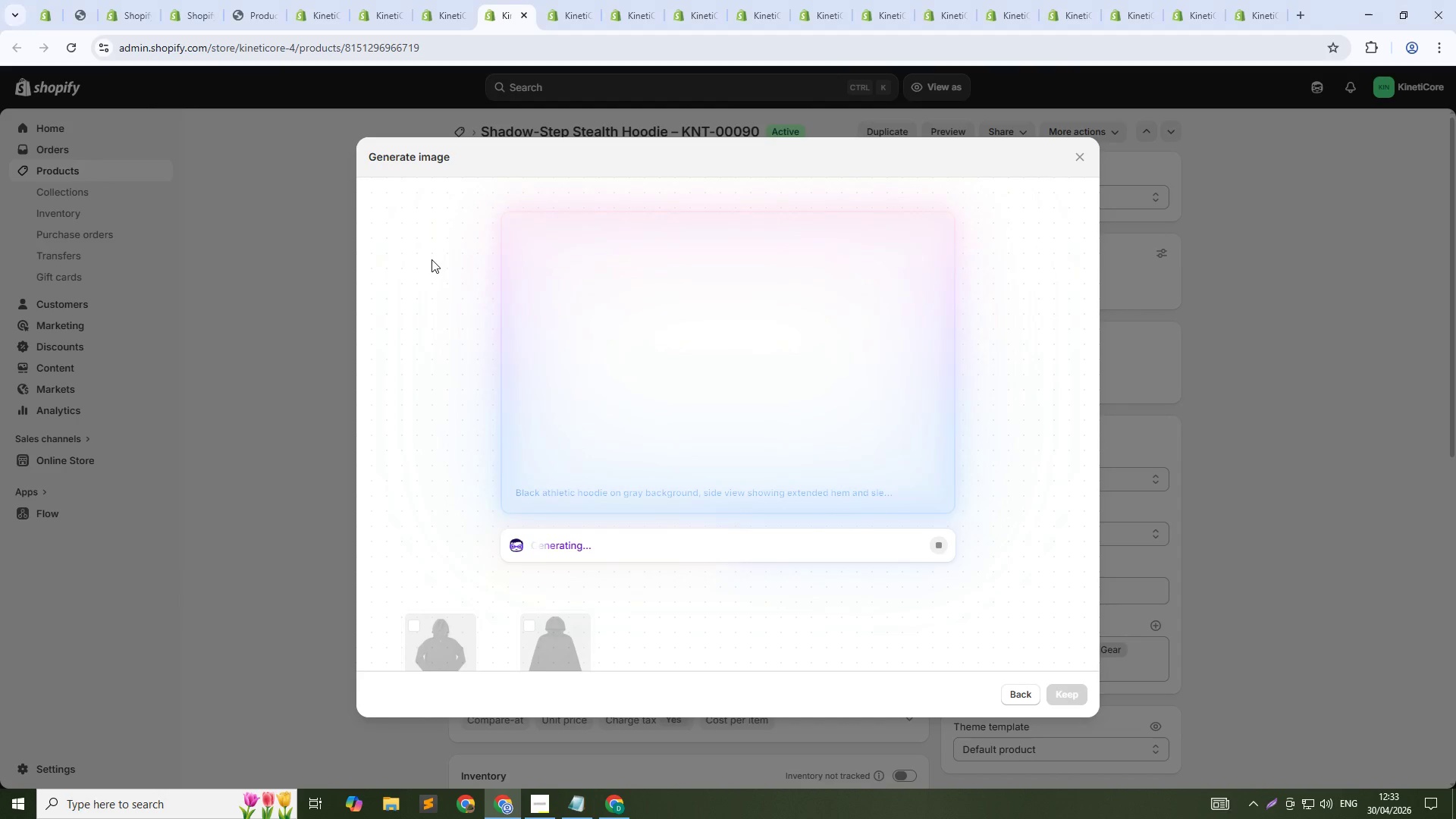 
key(Tab)
type(hoodie with ankle sleeves- )
key(Backspace)
type(complete warmth for o)
key(Backspace)
type(cold weah)
key(Backspace)
type(ther tricking training)
 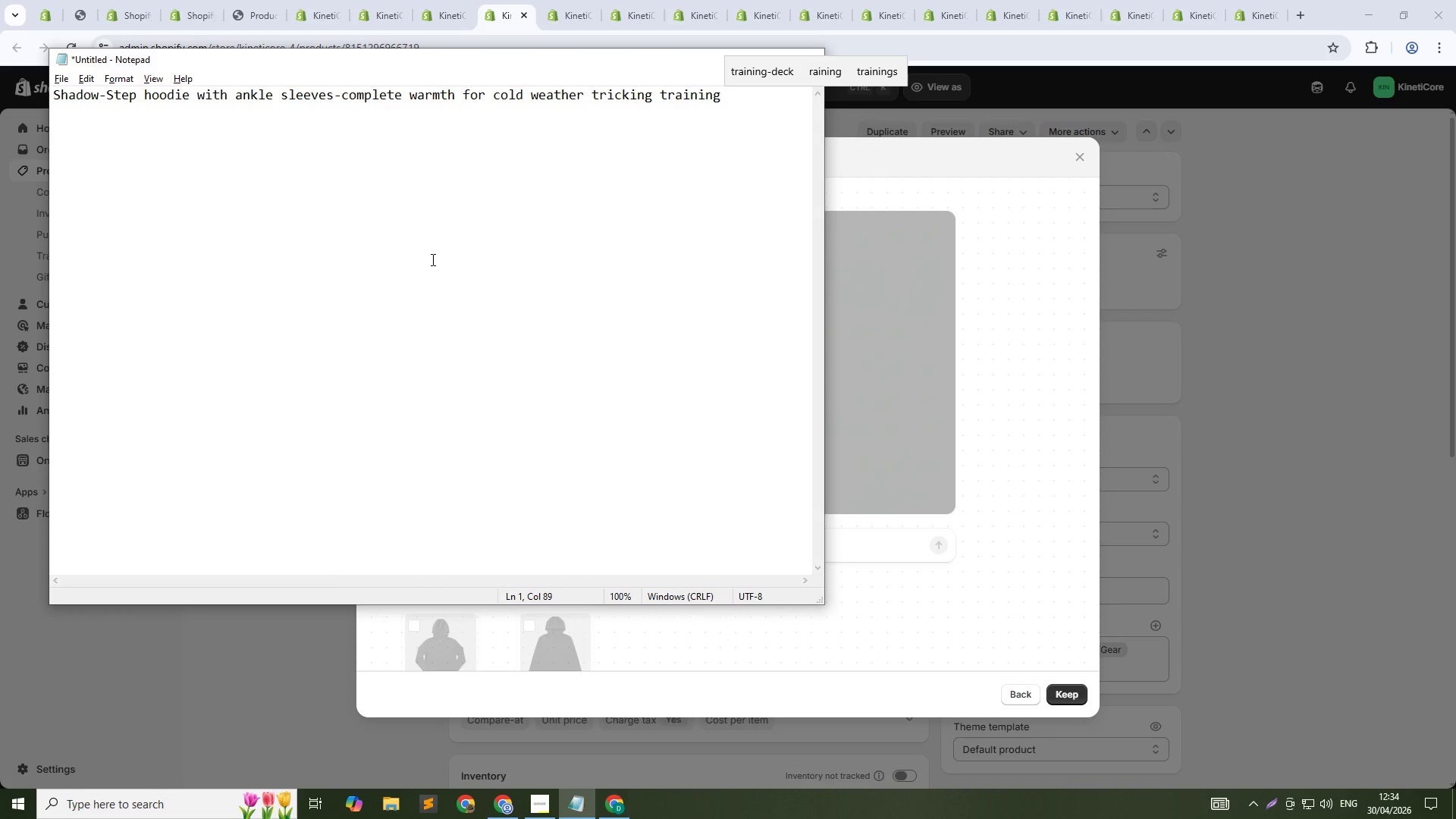 
key(Control+Shift+ShiftLeft)
 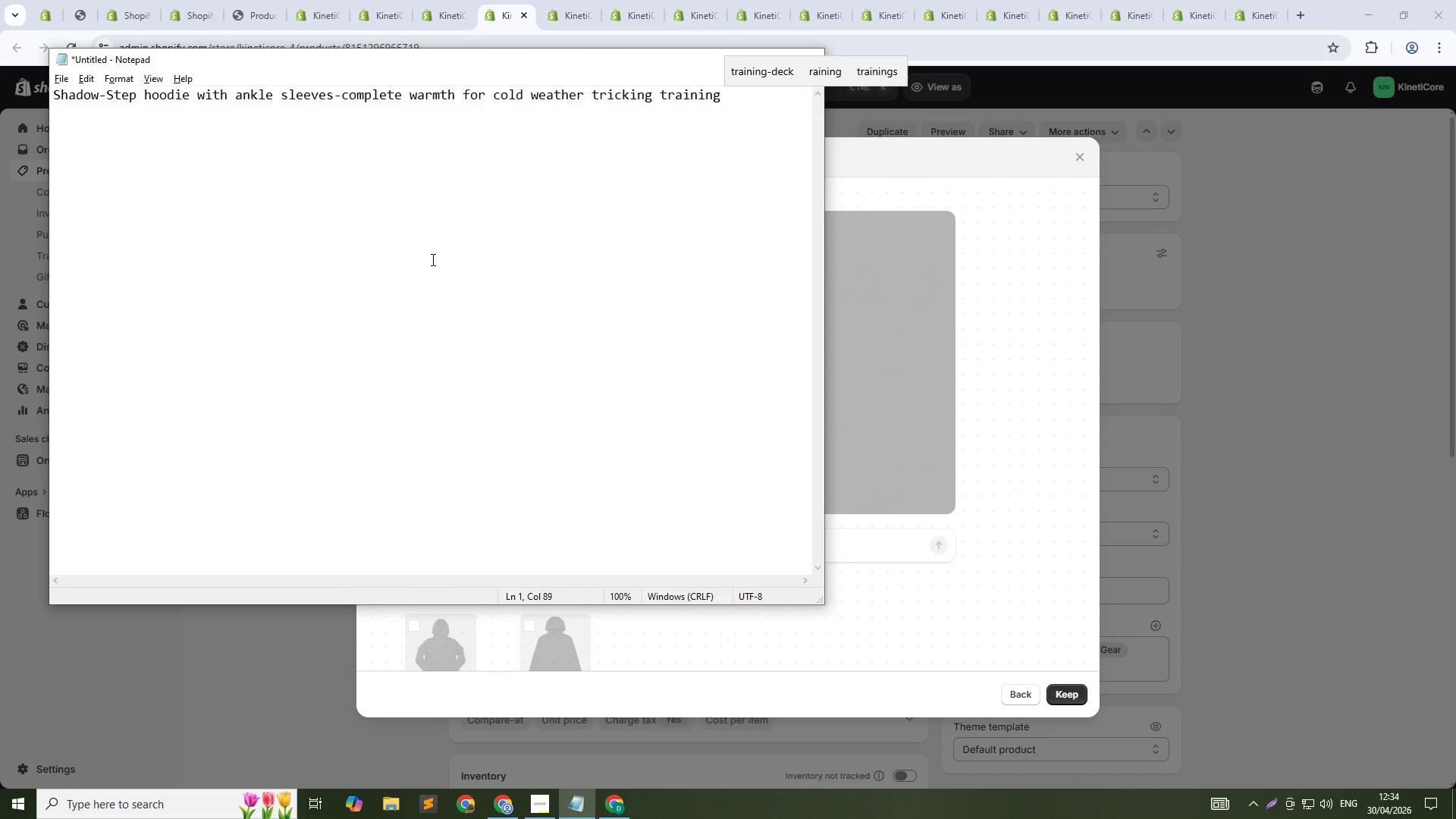 
key(Control+A)
 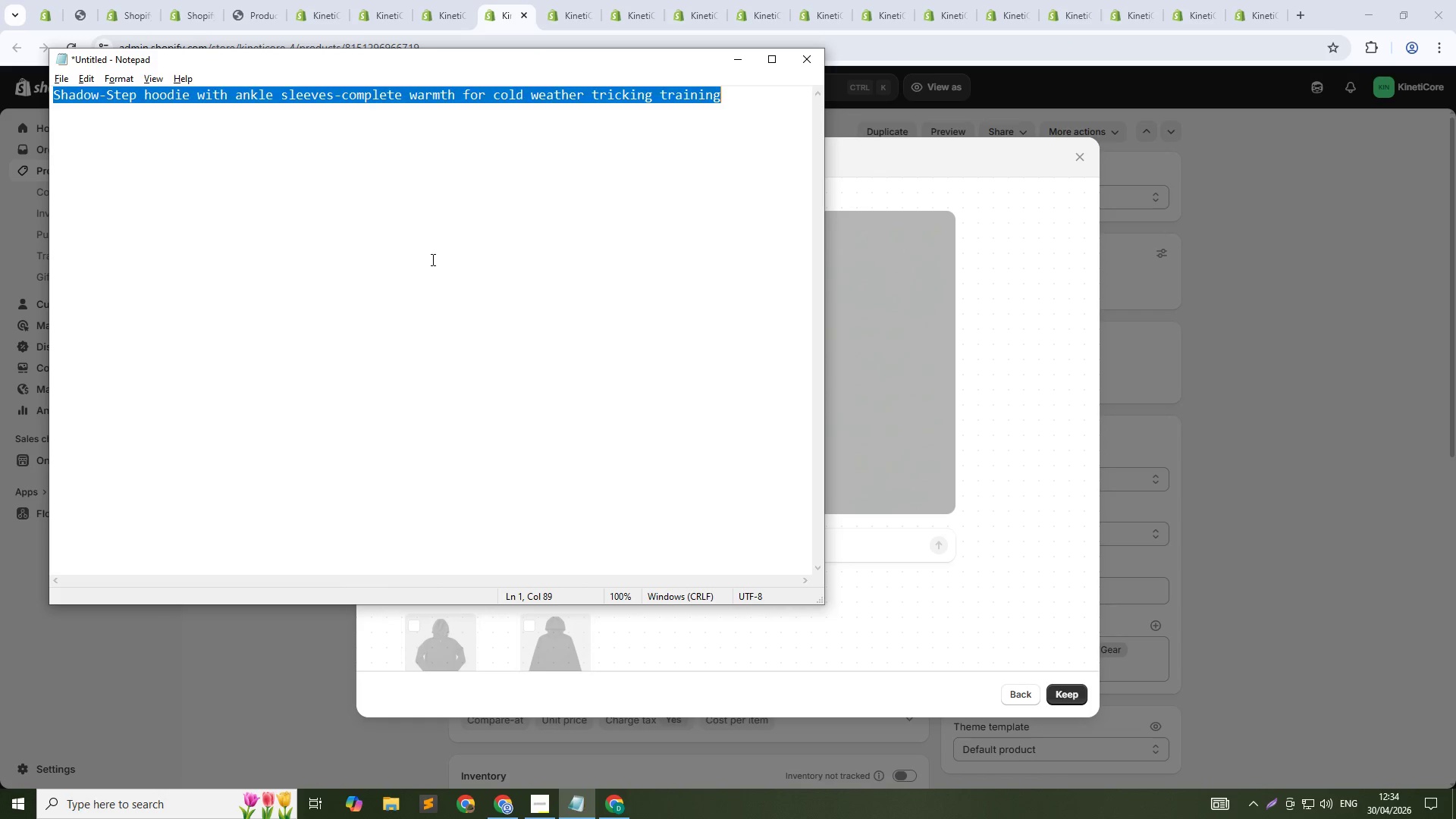 
key(Control+X)
 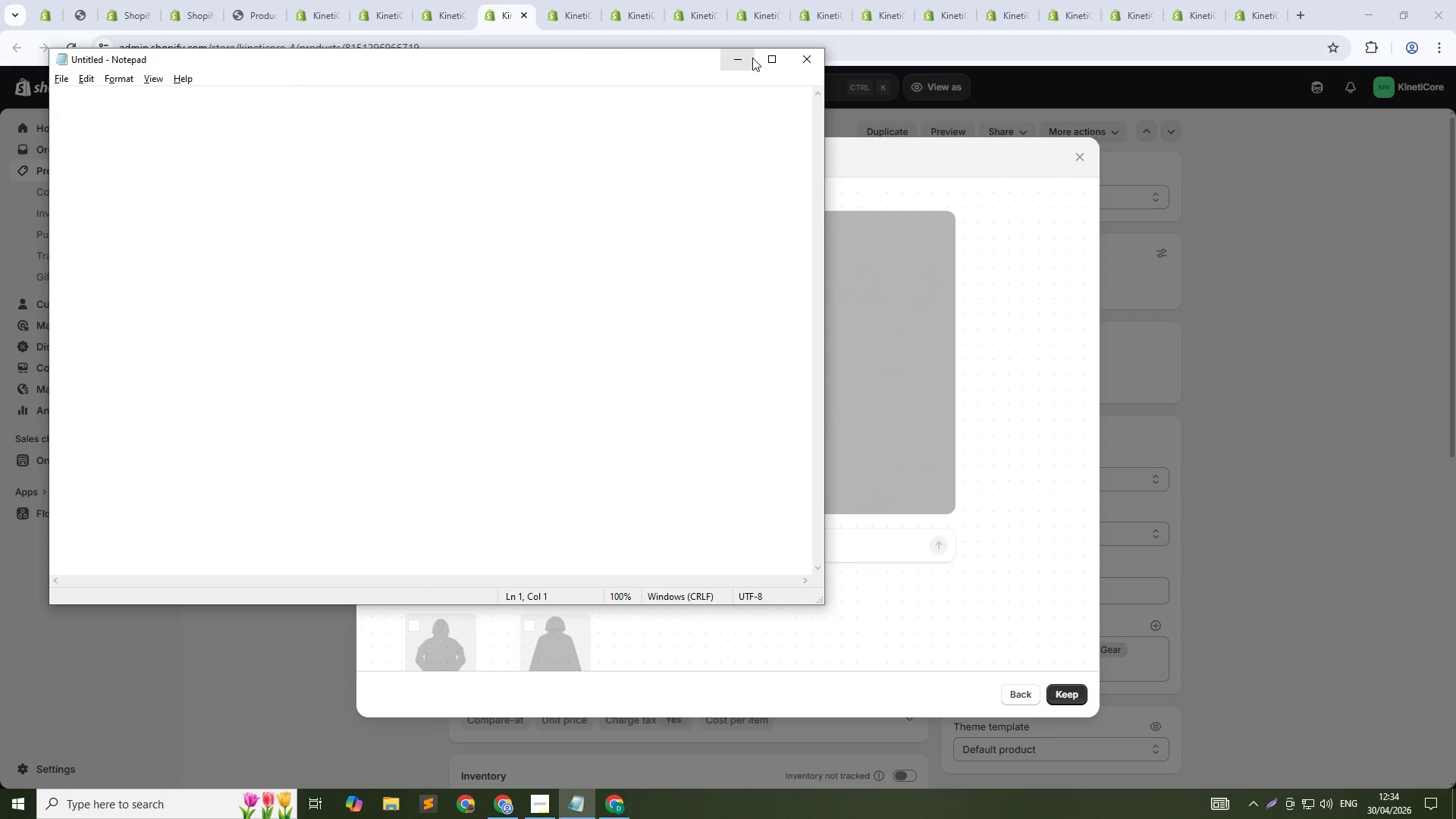 
left_click([747, 58])
 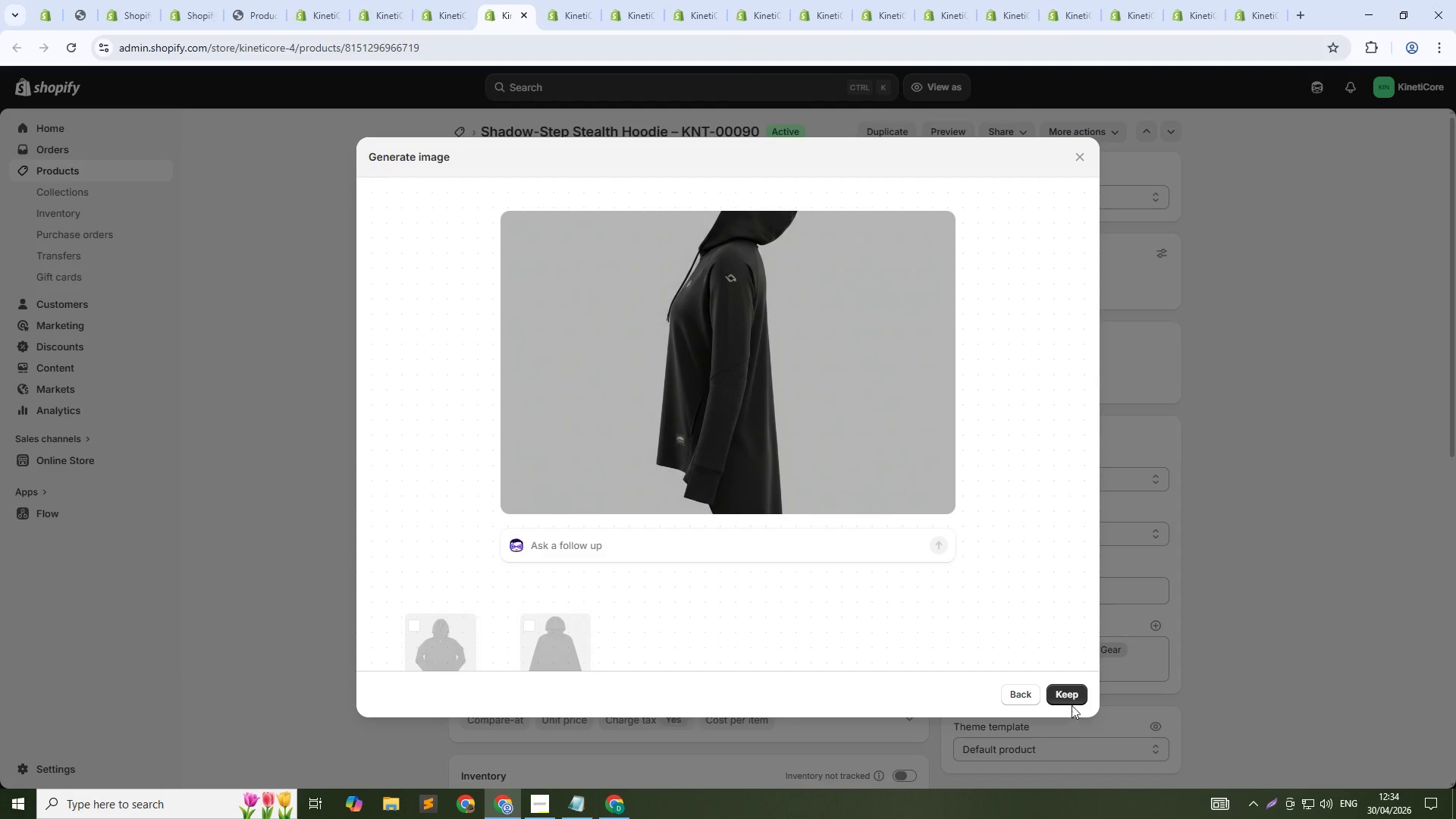 
left_click([1070, 700])
 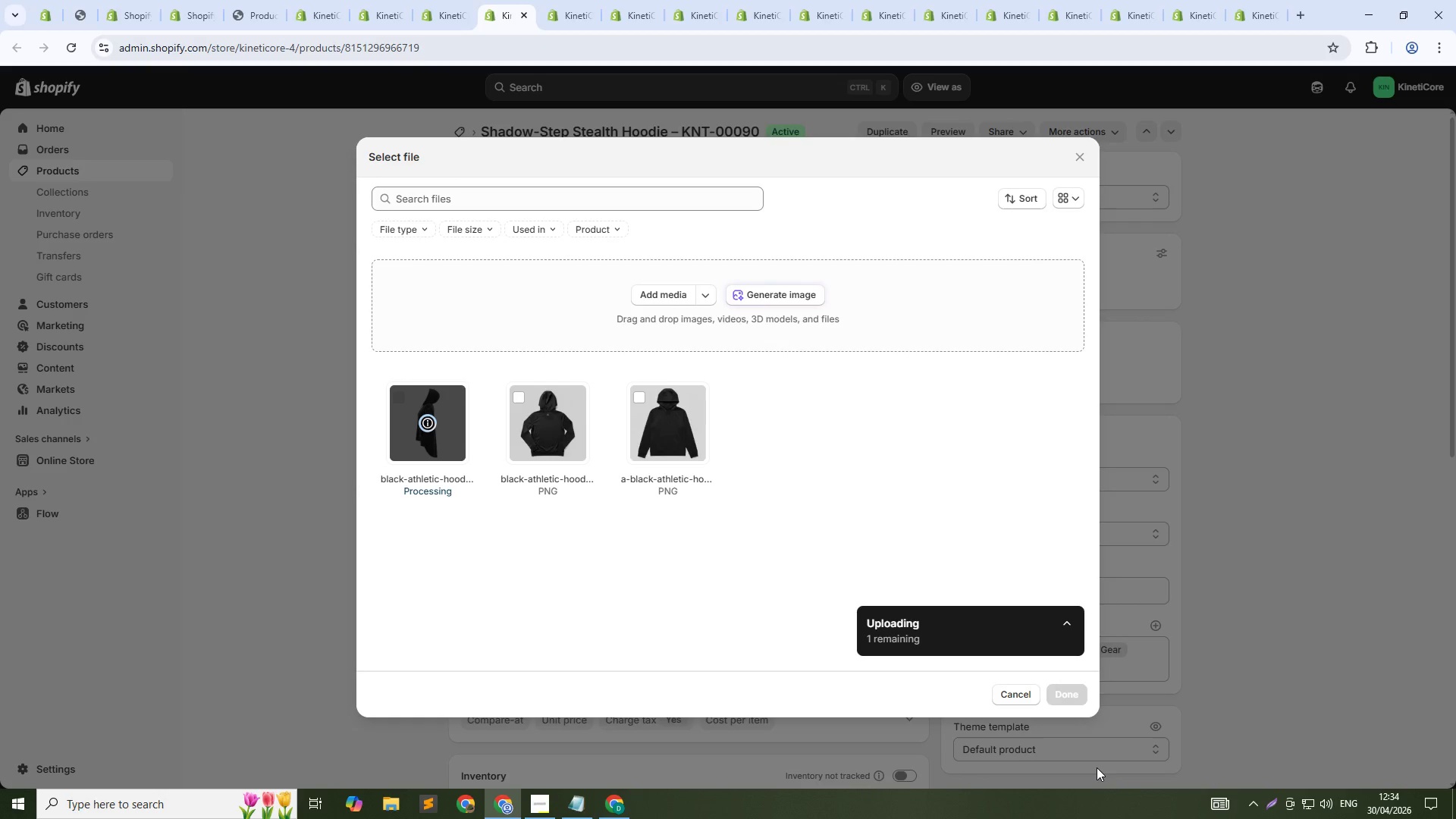 
wait(6.88)
 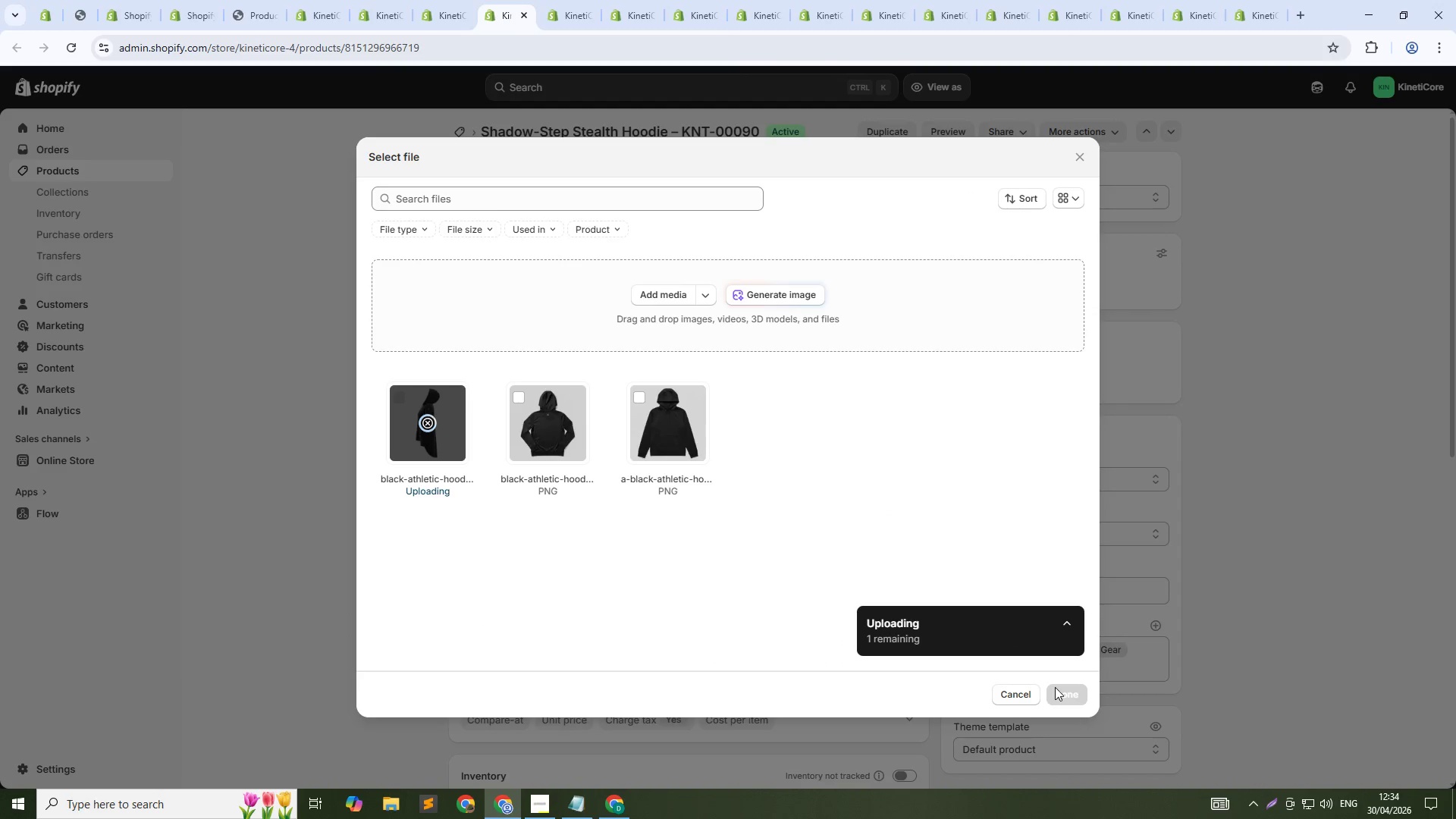 
left_click([1070, 693])
 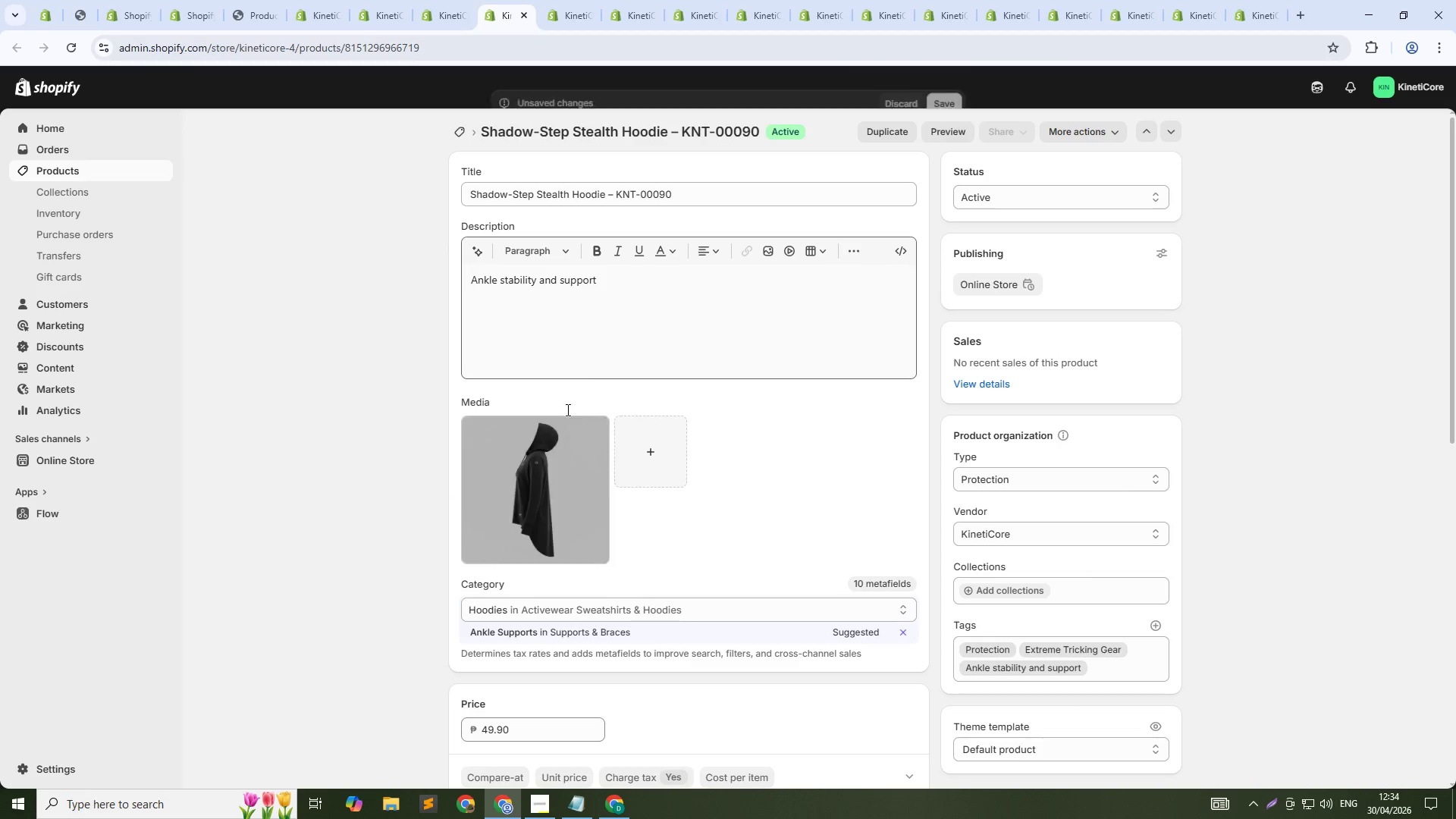 
left_click([546, 470])
 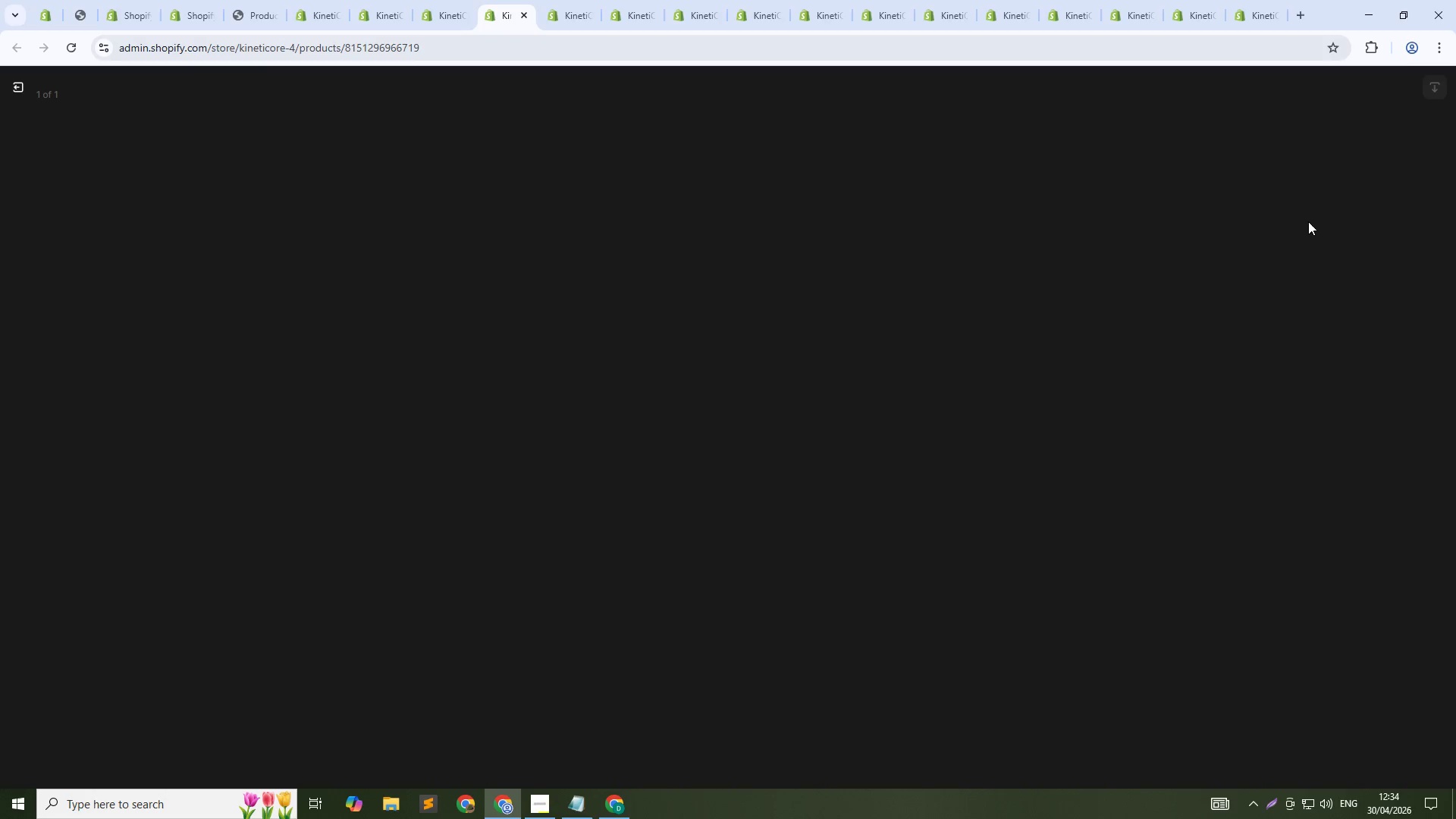 
left_click([1299, 260])
 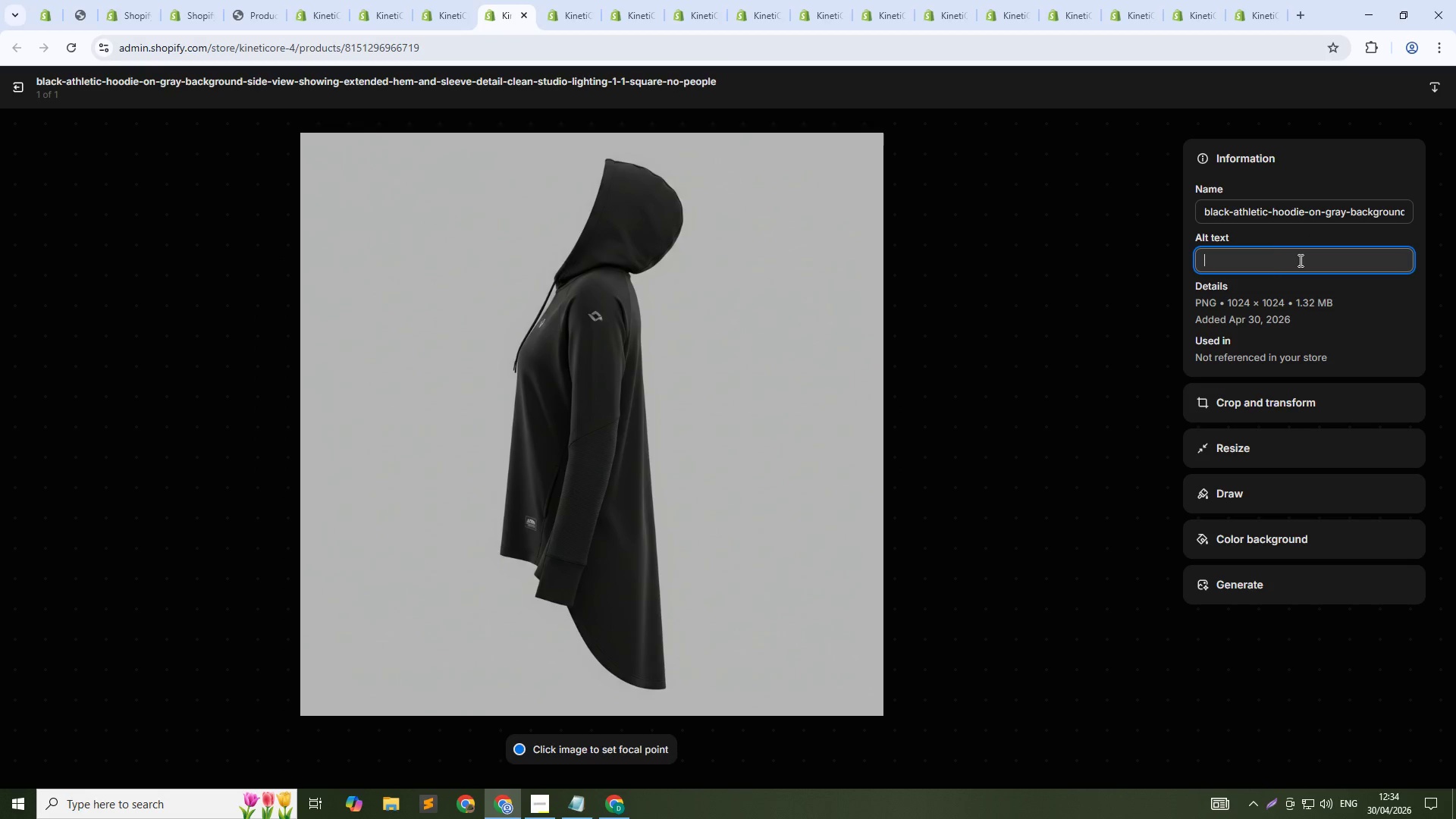 
key(Control+V)
 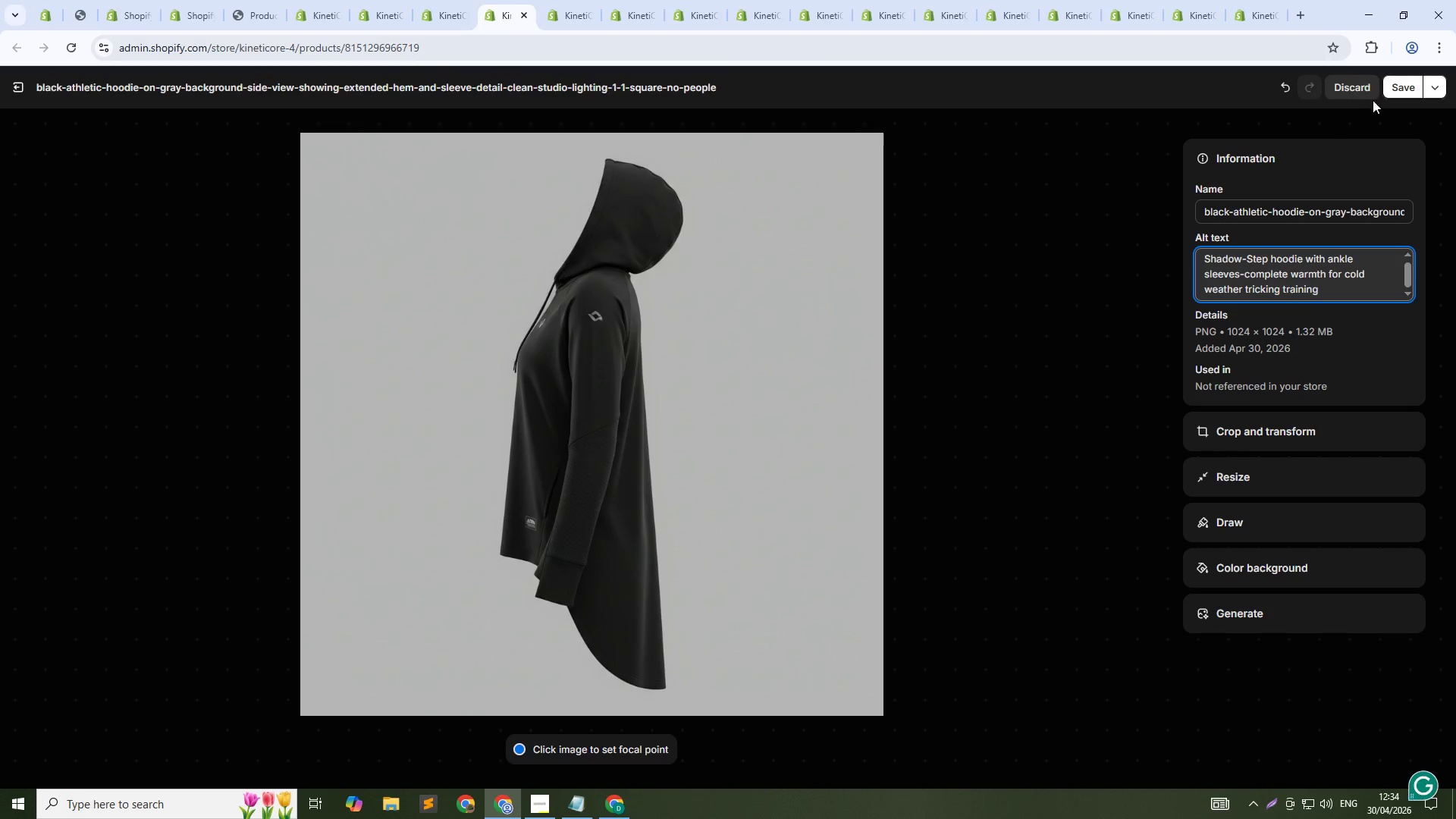 
left_click([1395, 93])
 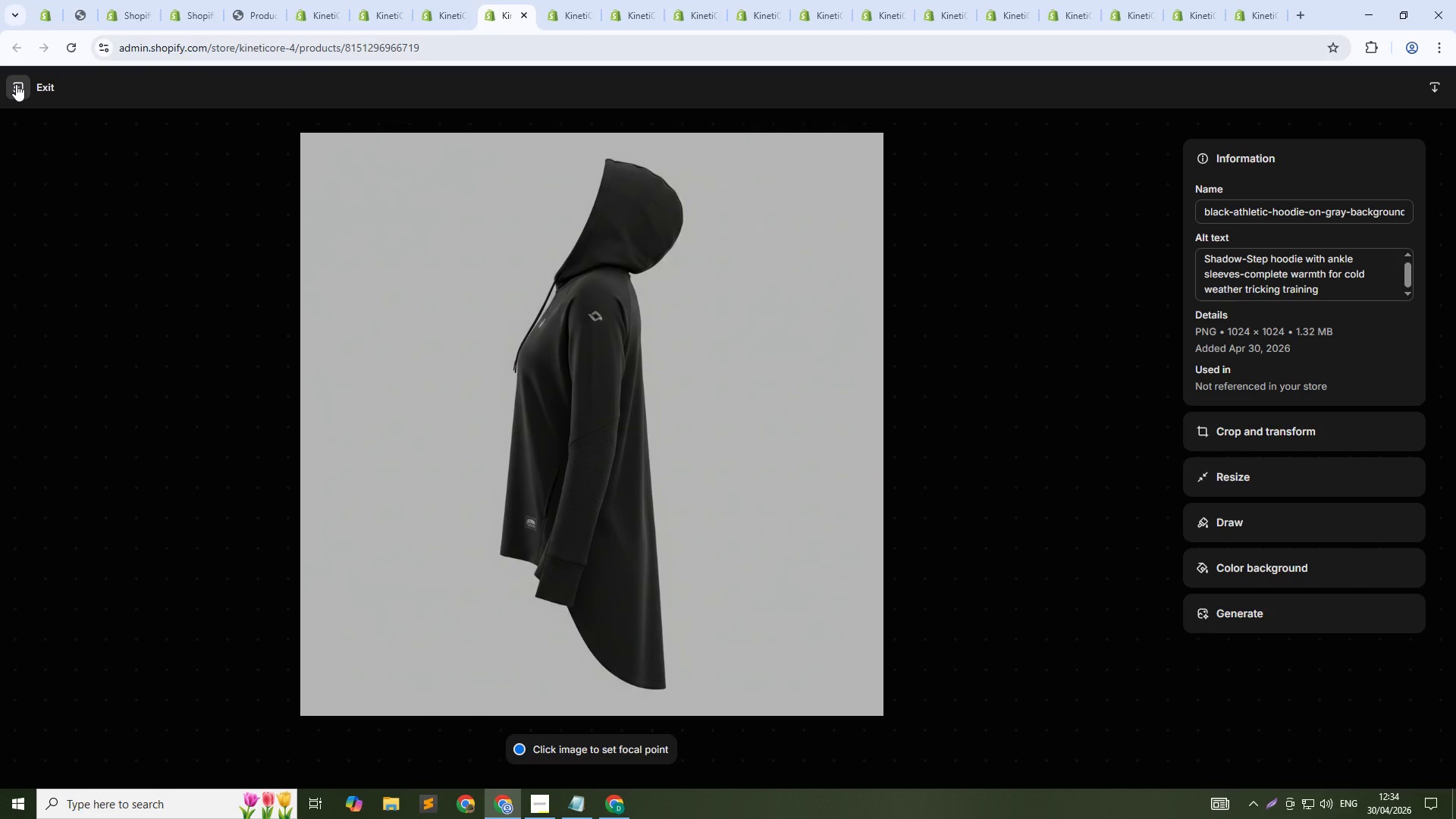 
left_click([16, 84])
 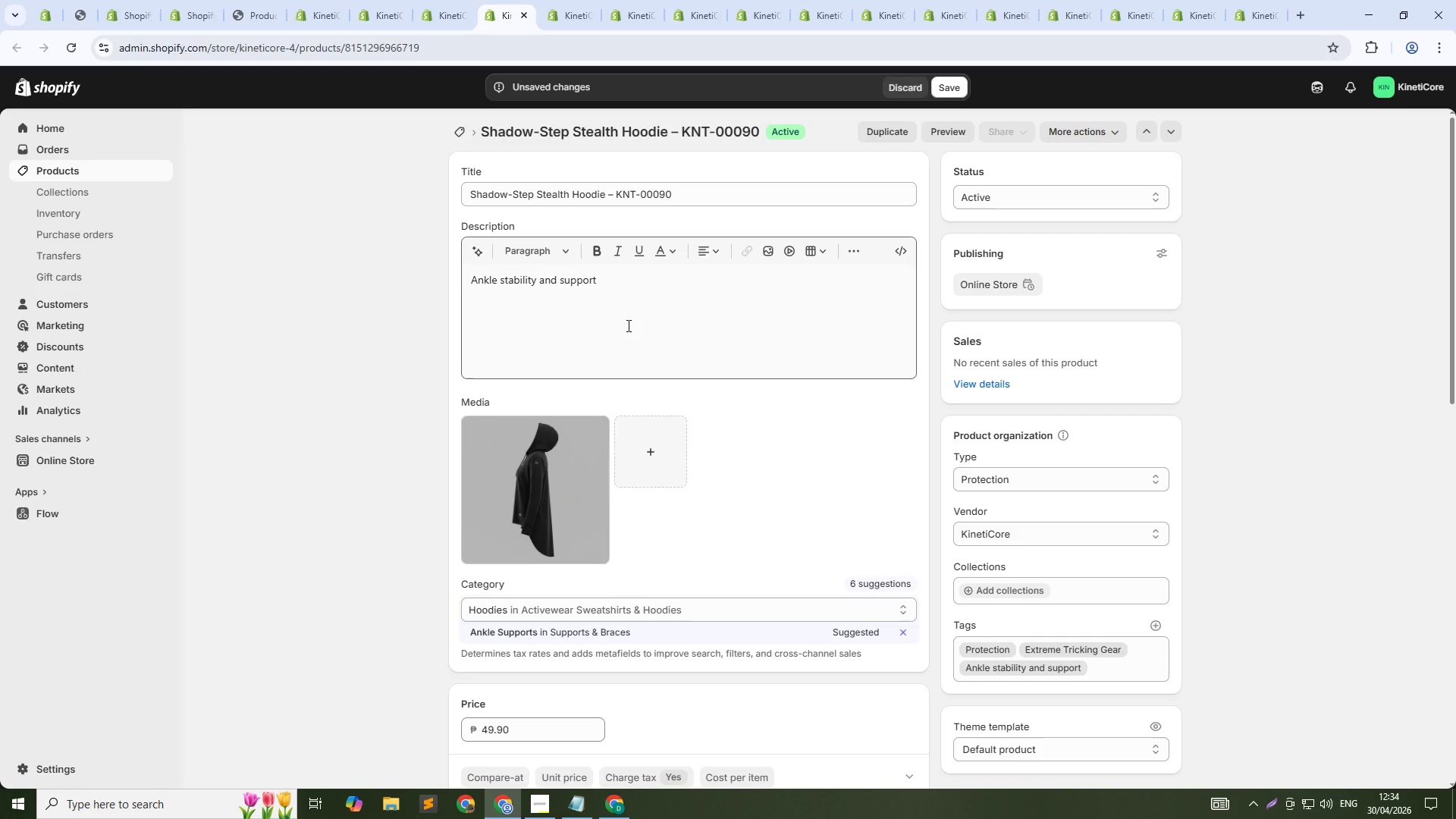 
left_click([627, 325])
 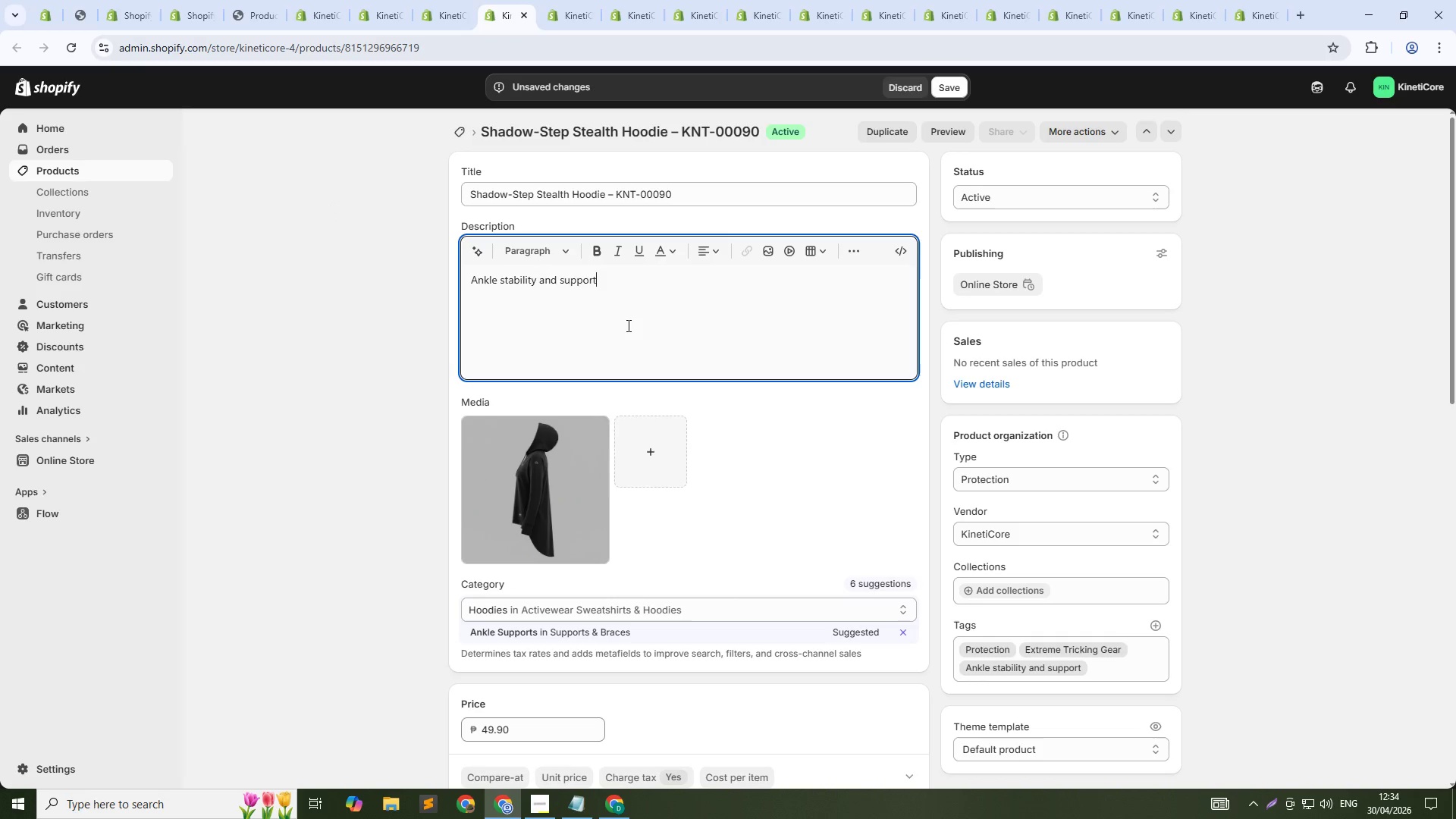 
key(Control+A)
 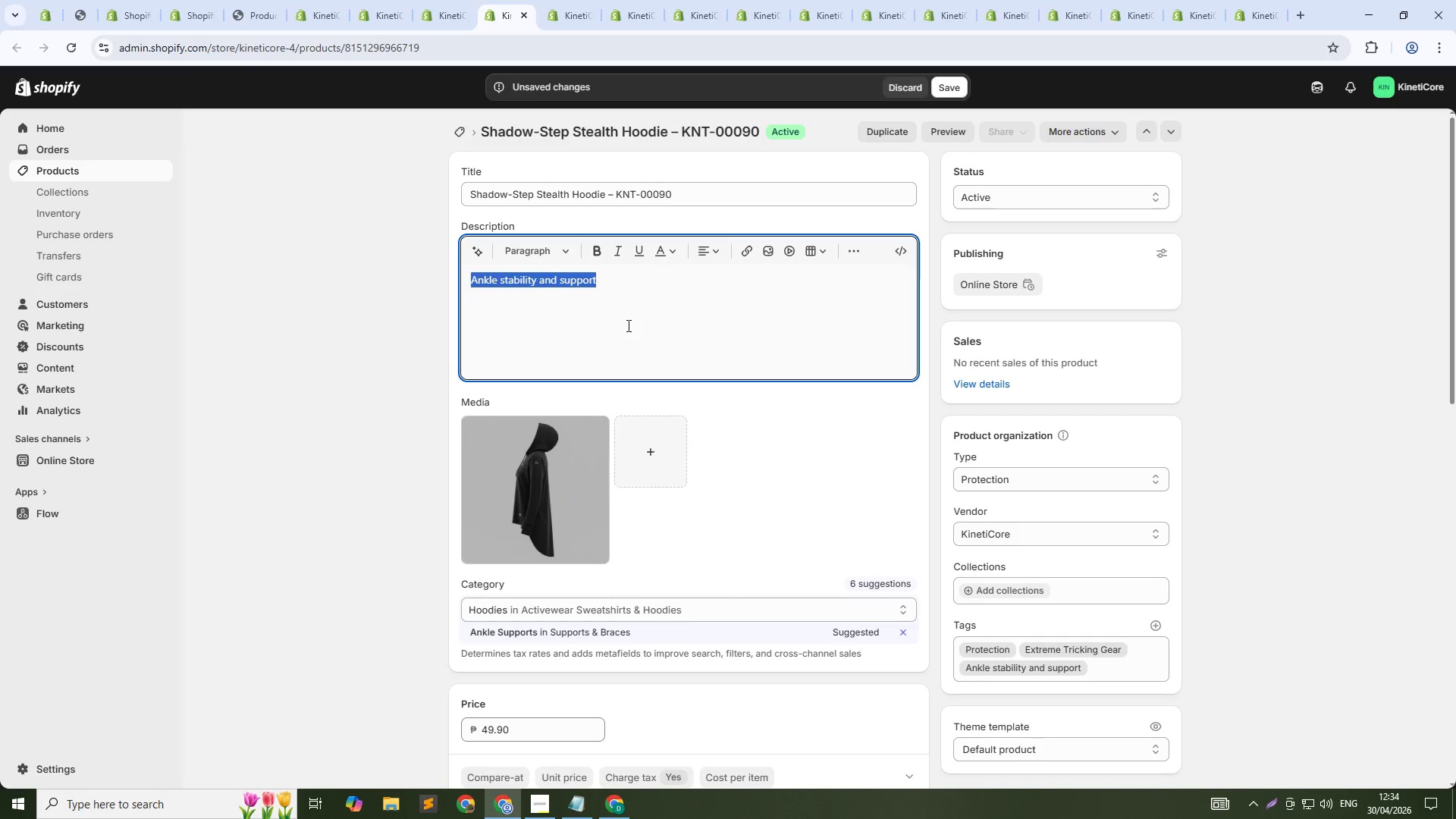 
type(Shadow )
key(Backspace)
type(-Step Stealth Hoodie now om)
key(Backspace)
type(comes with)
key(Backspace)
type(comes wt)
key(Backspace)
type(ith integrated anklet sleeves for complete warmth during cold weather training. The moisut)
key(Backspace)
key(Backspace)
type(ture-wicking fabric pulls sweat away while the ankle sleeves keep yur lower legs warm. Breathable mesh n)
key(Backspace)
type(panels release excess heat. Articulated sleeves for o)
key(Backspace)
type(mobility. Built for athletes who trian outdo)
key(Backspace)
type(ain outdoors in cool conditions.)
 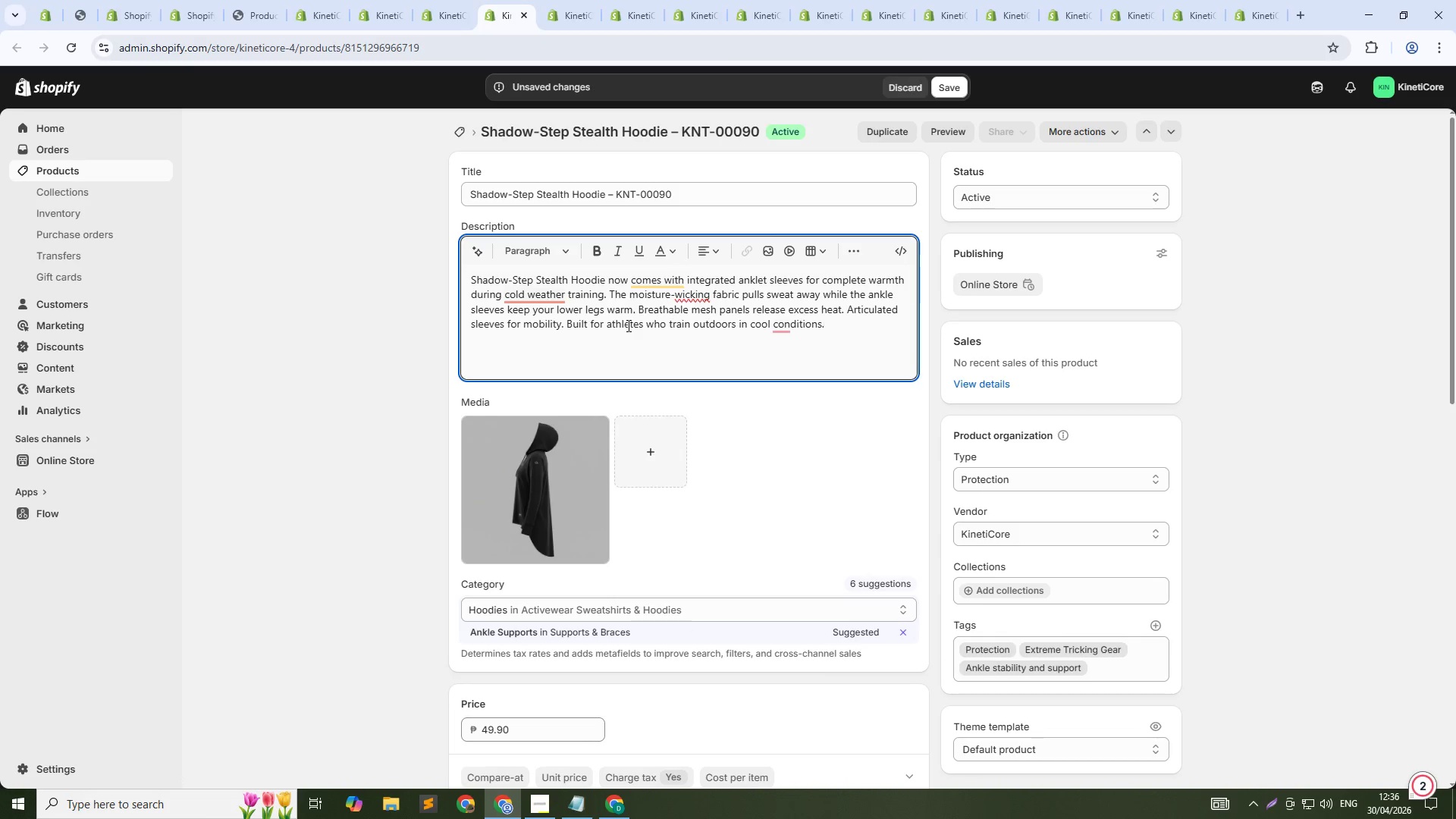 
scroll: coordinate [651, 430], scroll_direction: down, amount: 19.0
 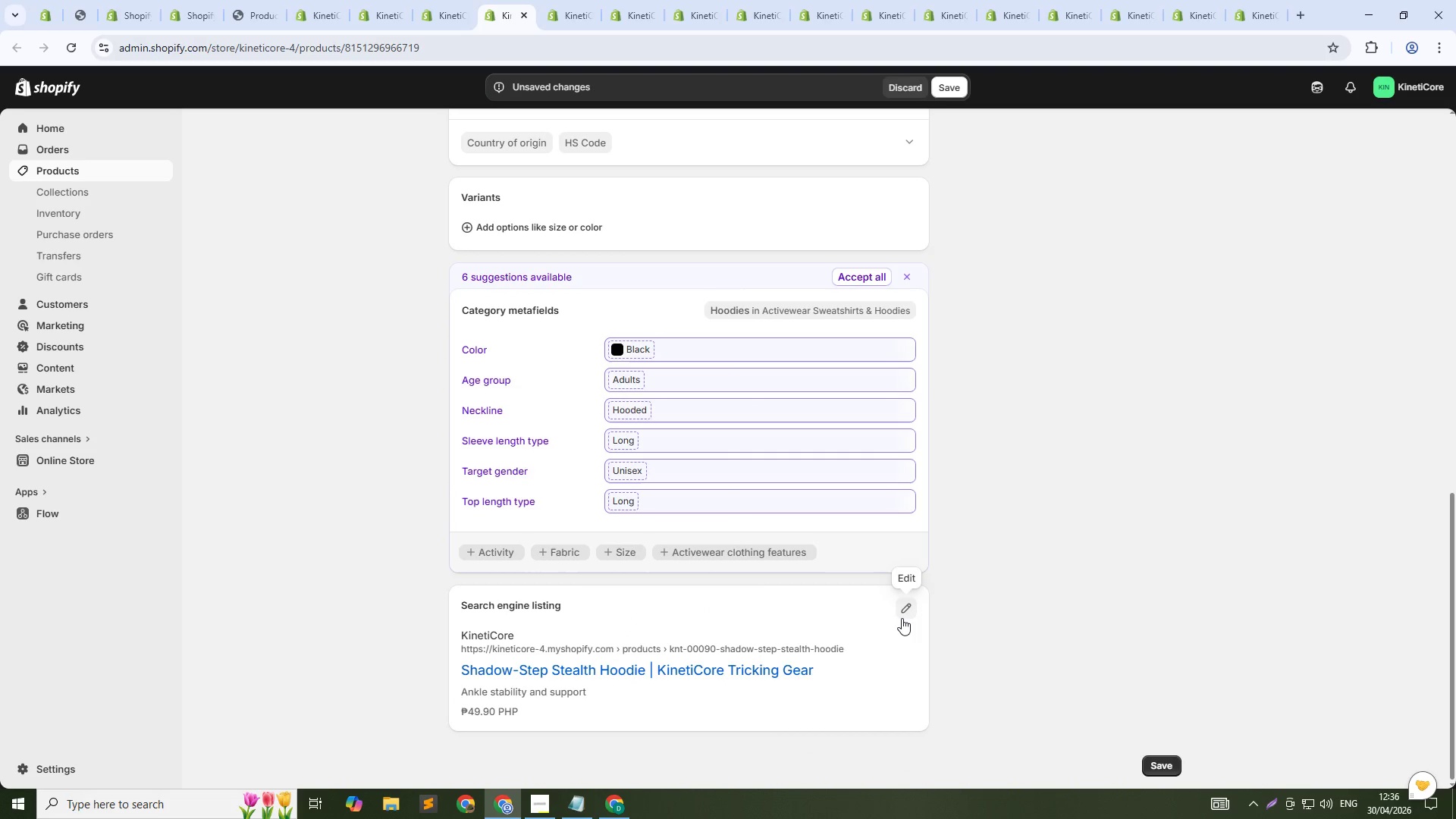 
left_click([902, 612])
 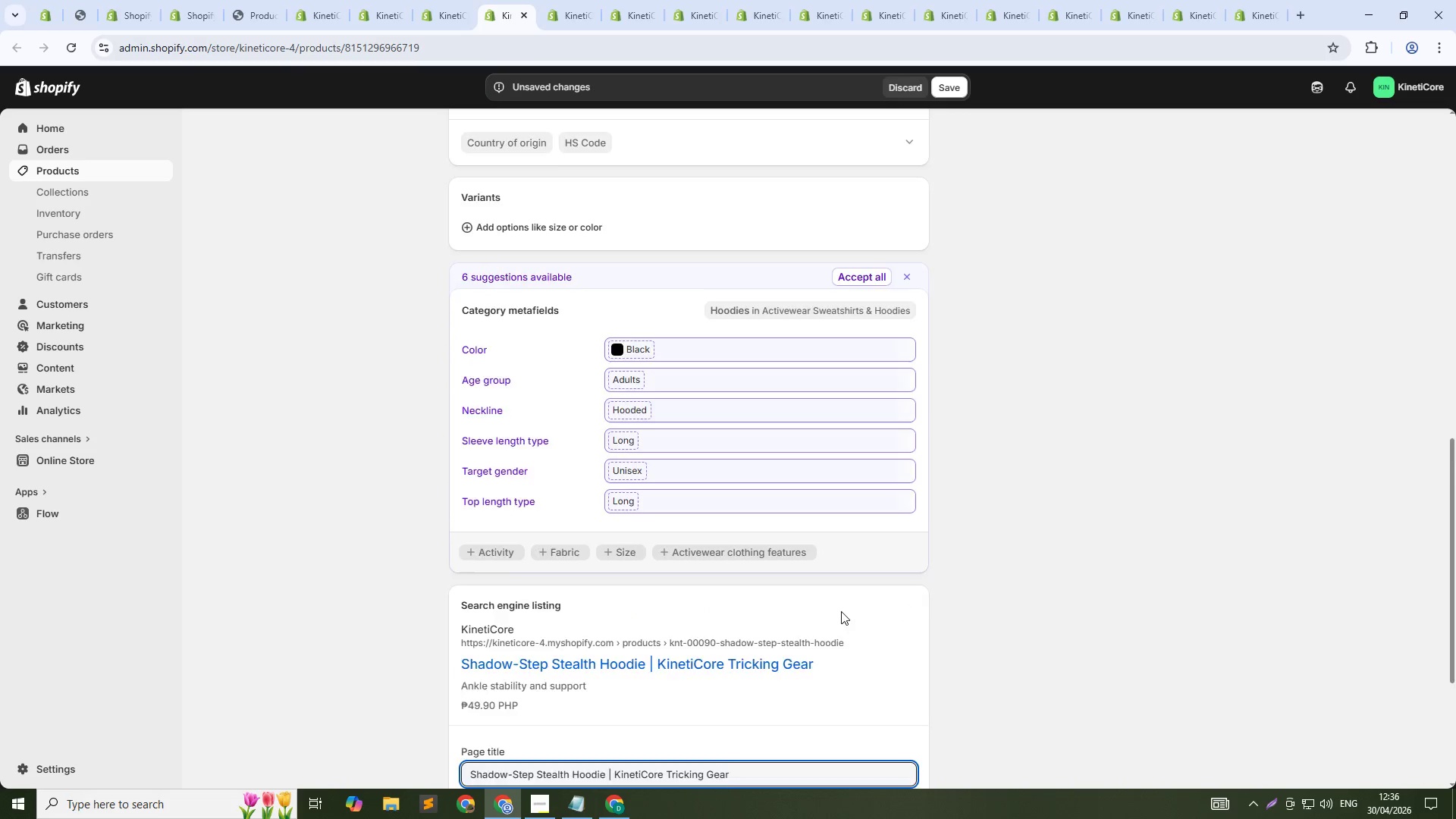 
scroll: coordinate [818, 619], scroll_direction: down, amount: 4.0
 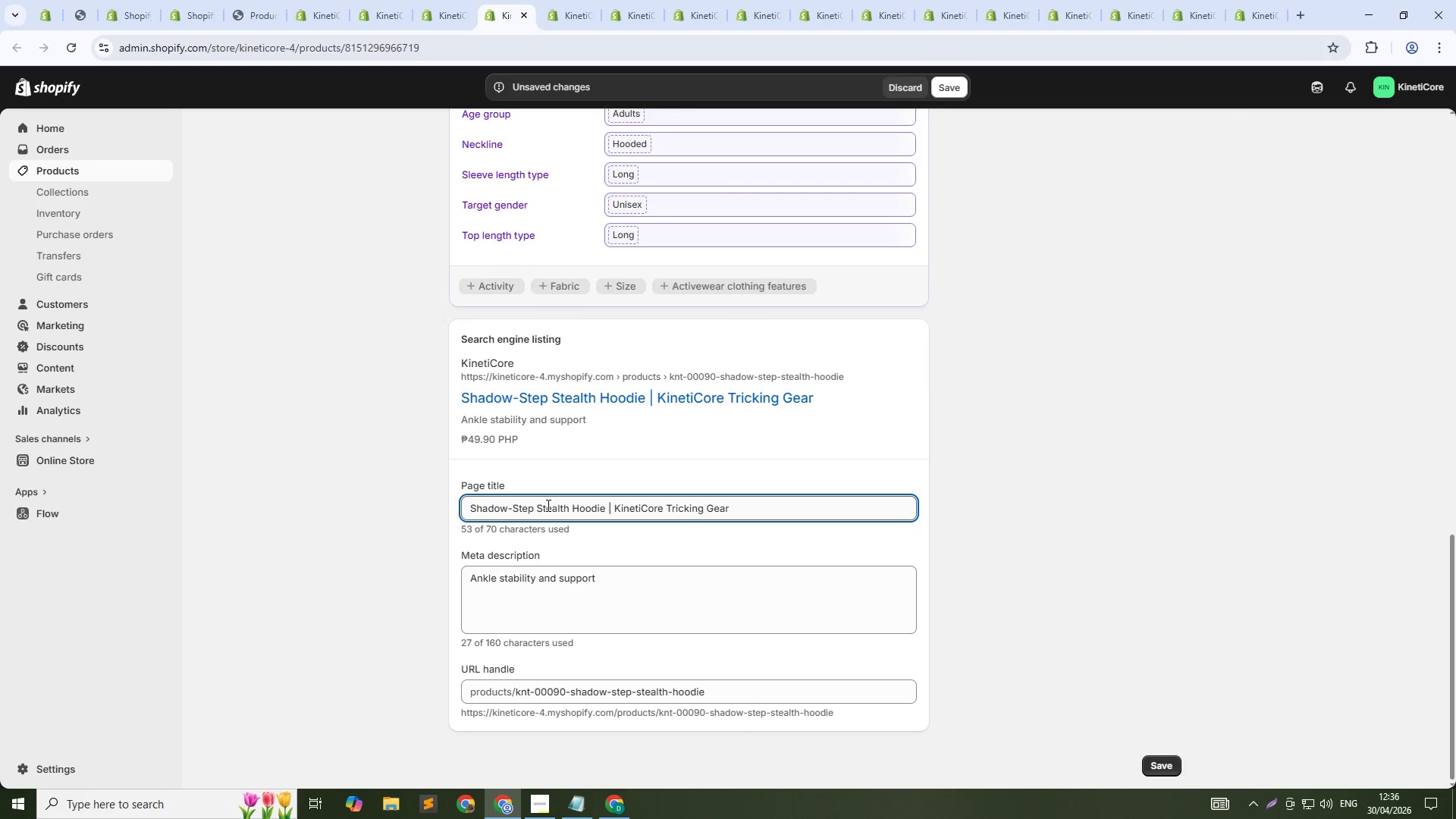 
double_click([548, 504])
 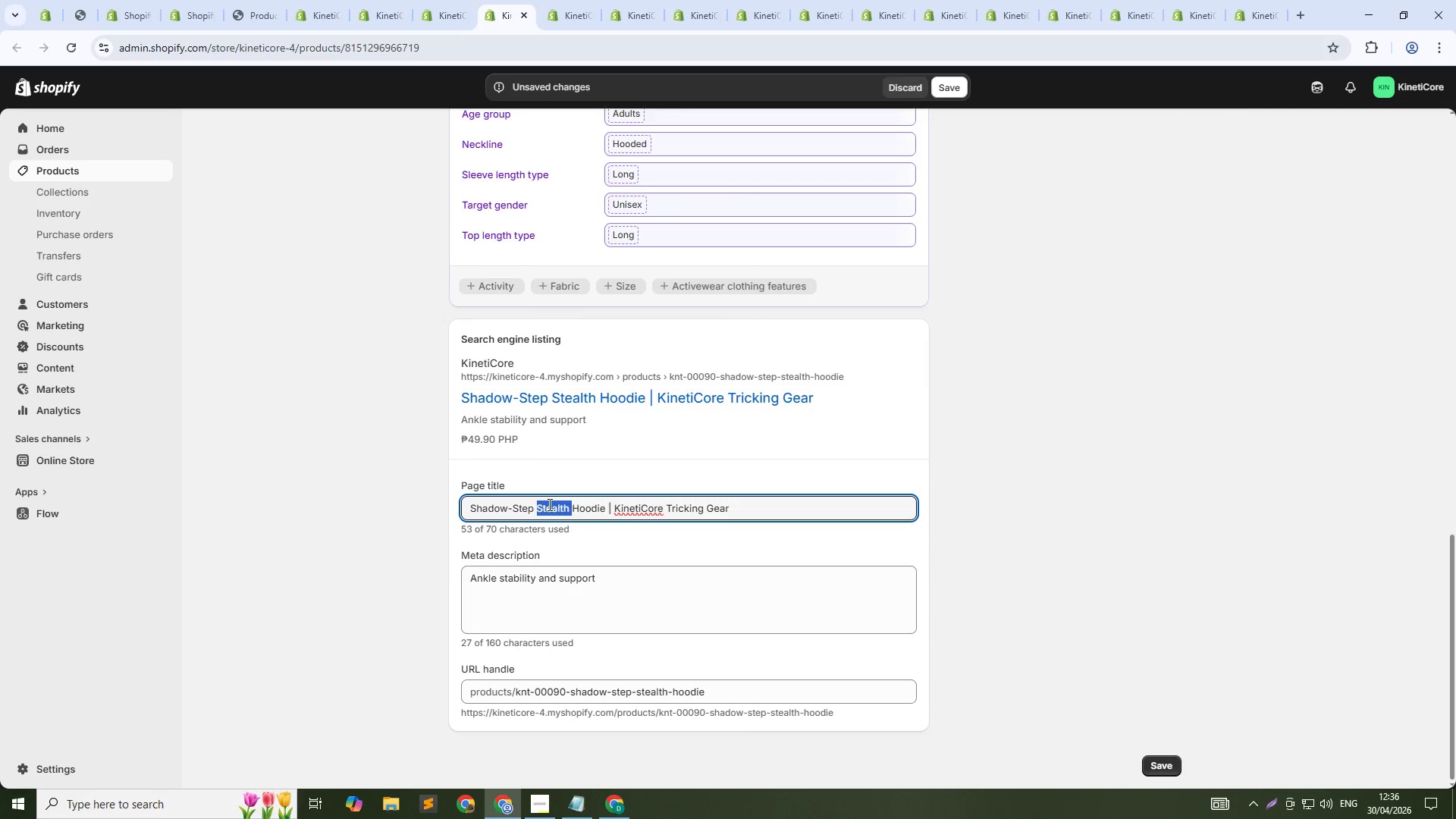 
key(Backspace)
 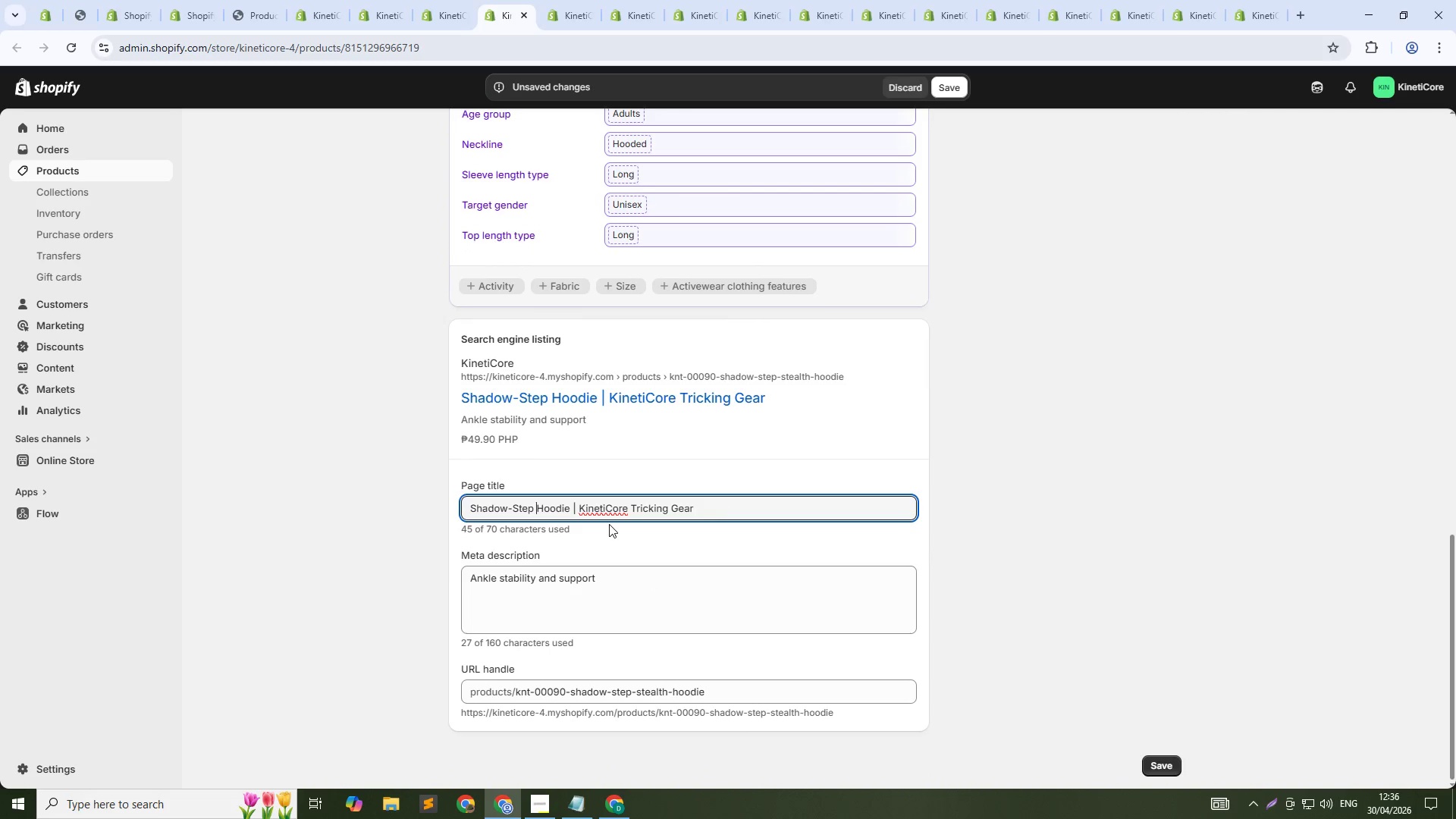 
hold_key(key=ArrowRight, duration=0.61)
 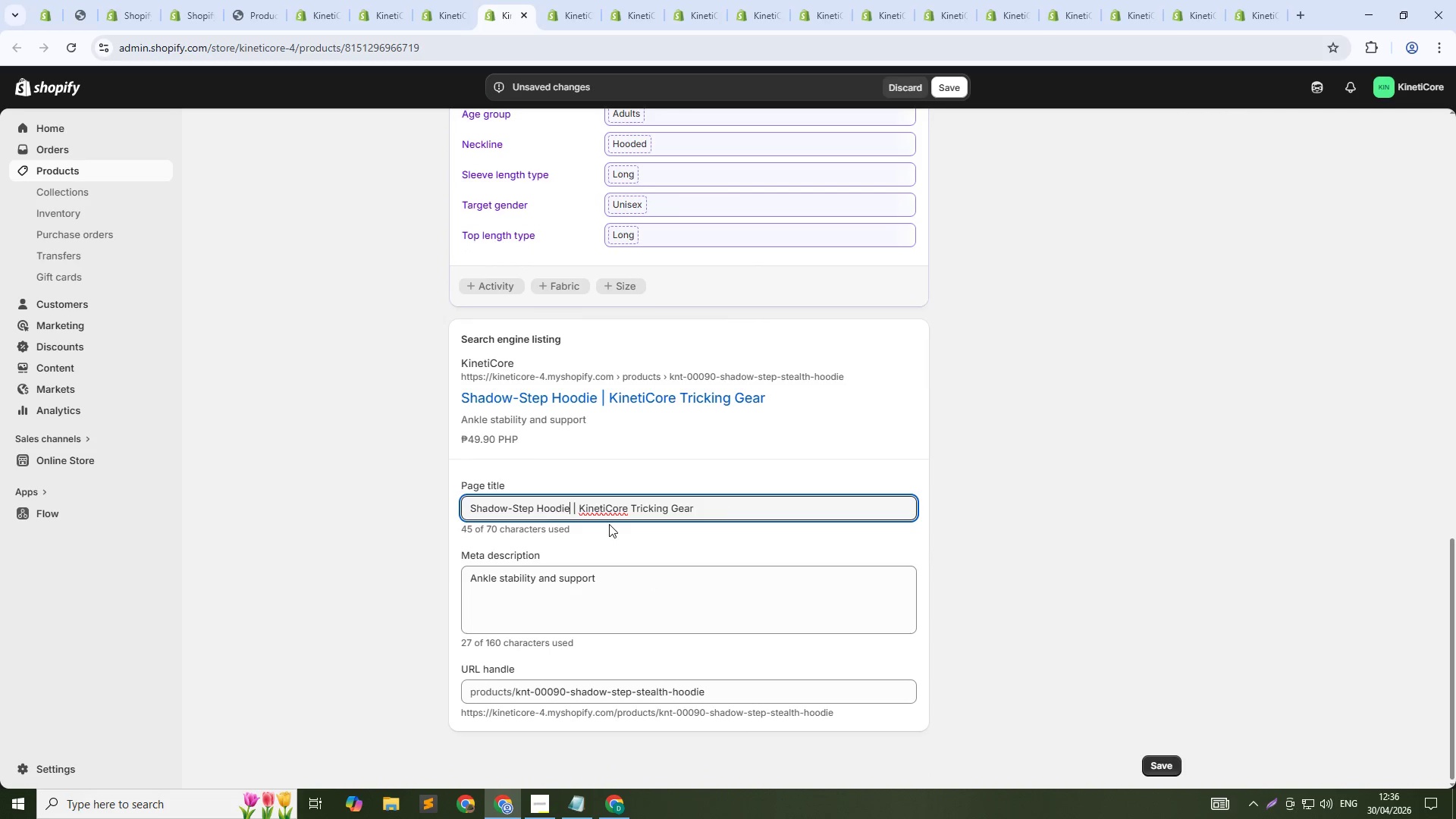 
hold_key(key=ArrowRight, duration=0.45)
 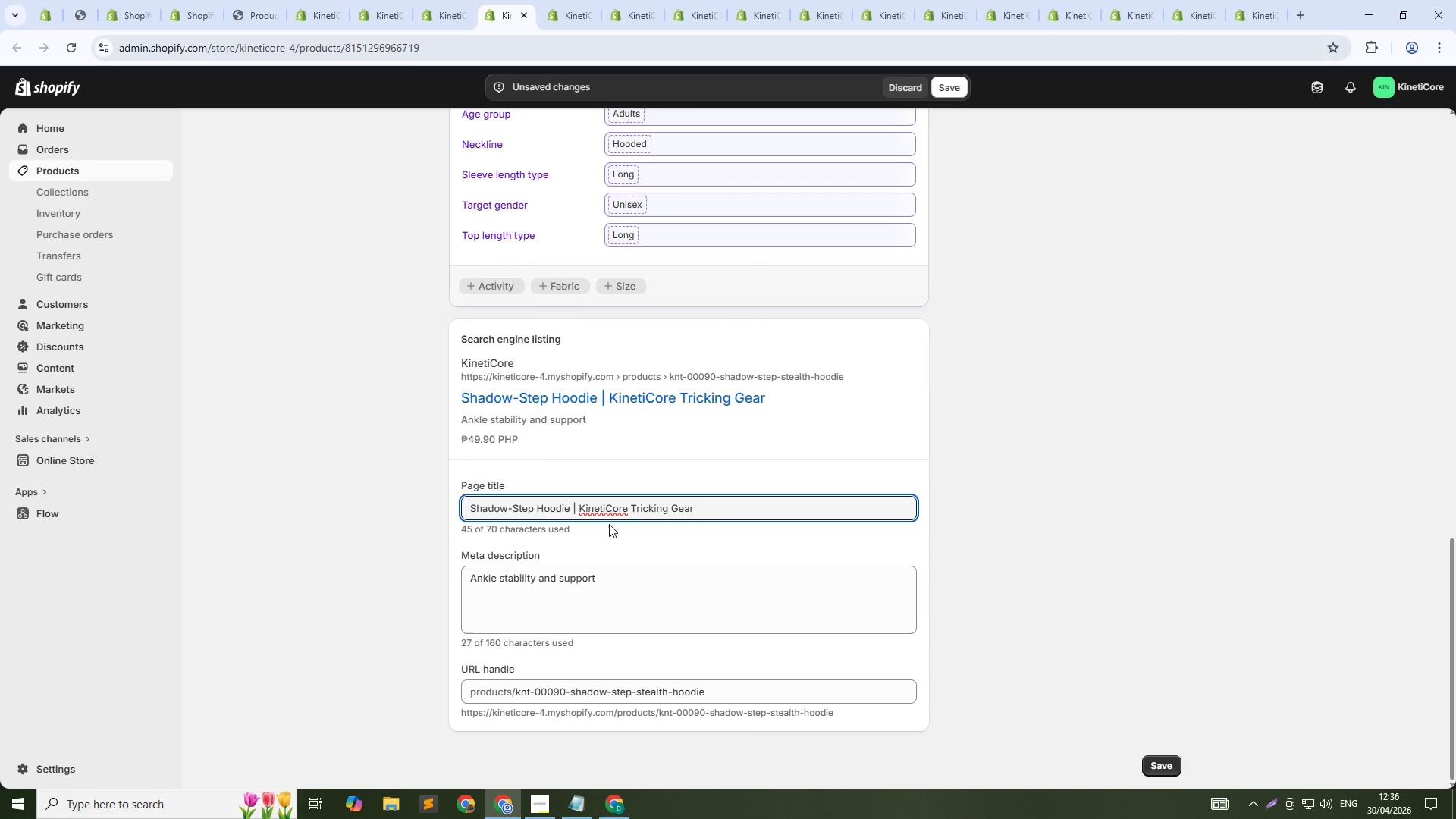 
key(Control+Shift+ShiftLeft)
 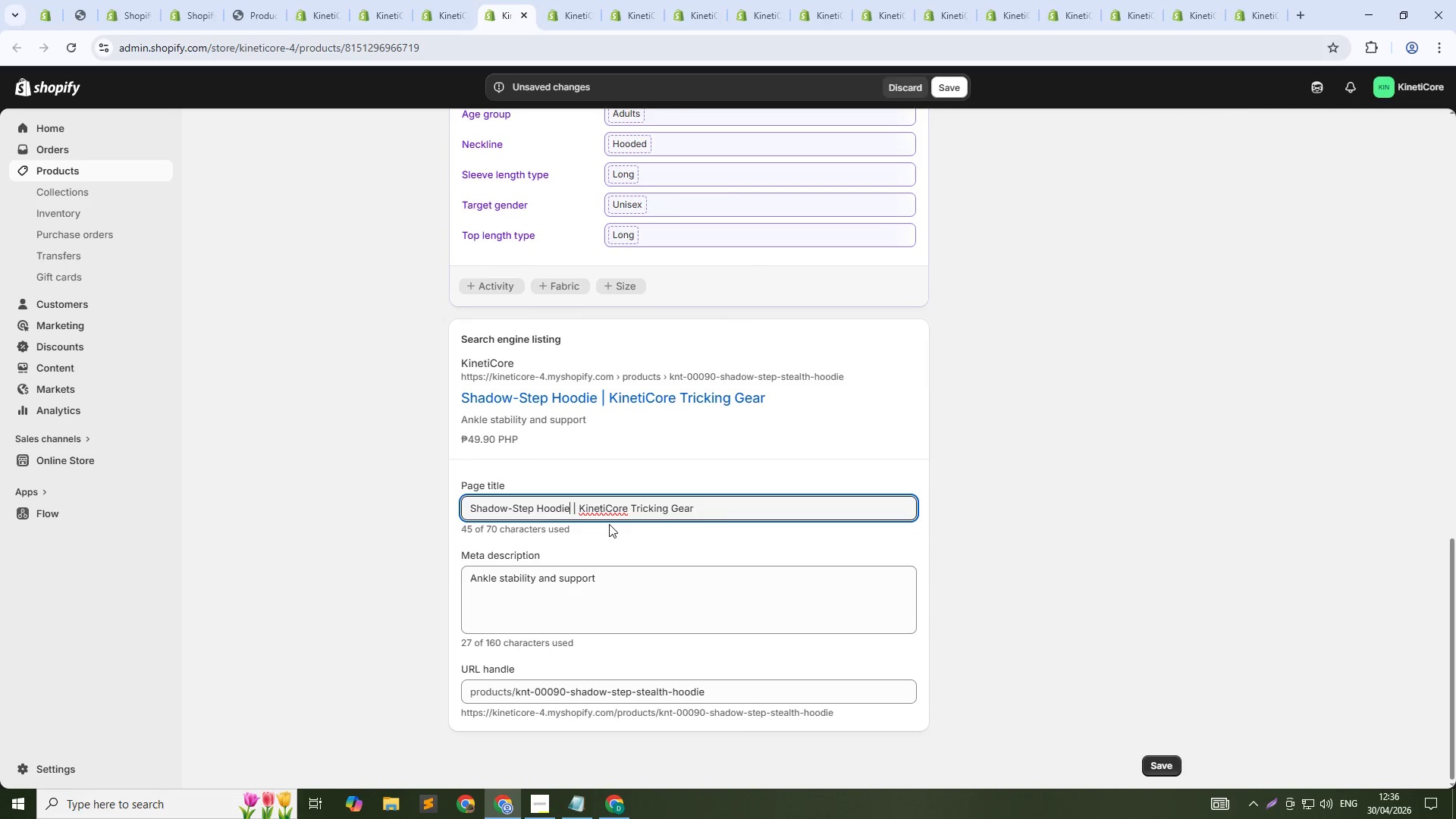 
key(Control+Shift+ArrowDown)
 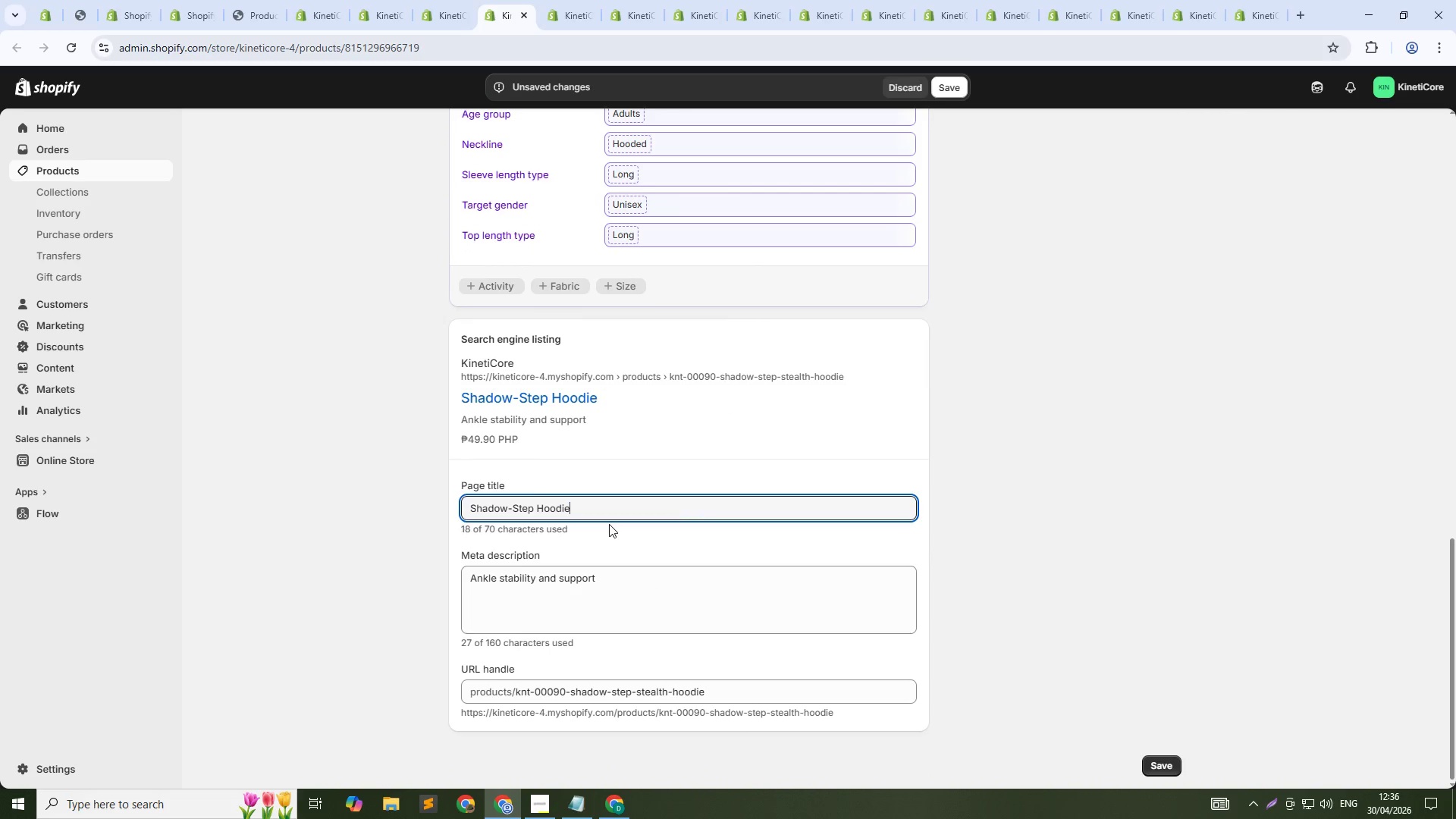 
key(Backspace)
 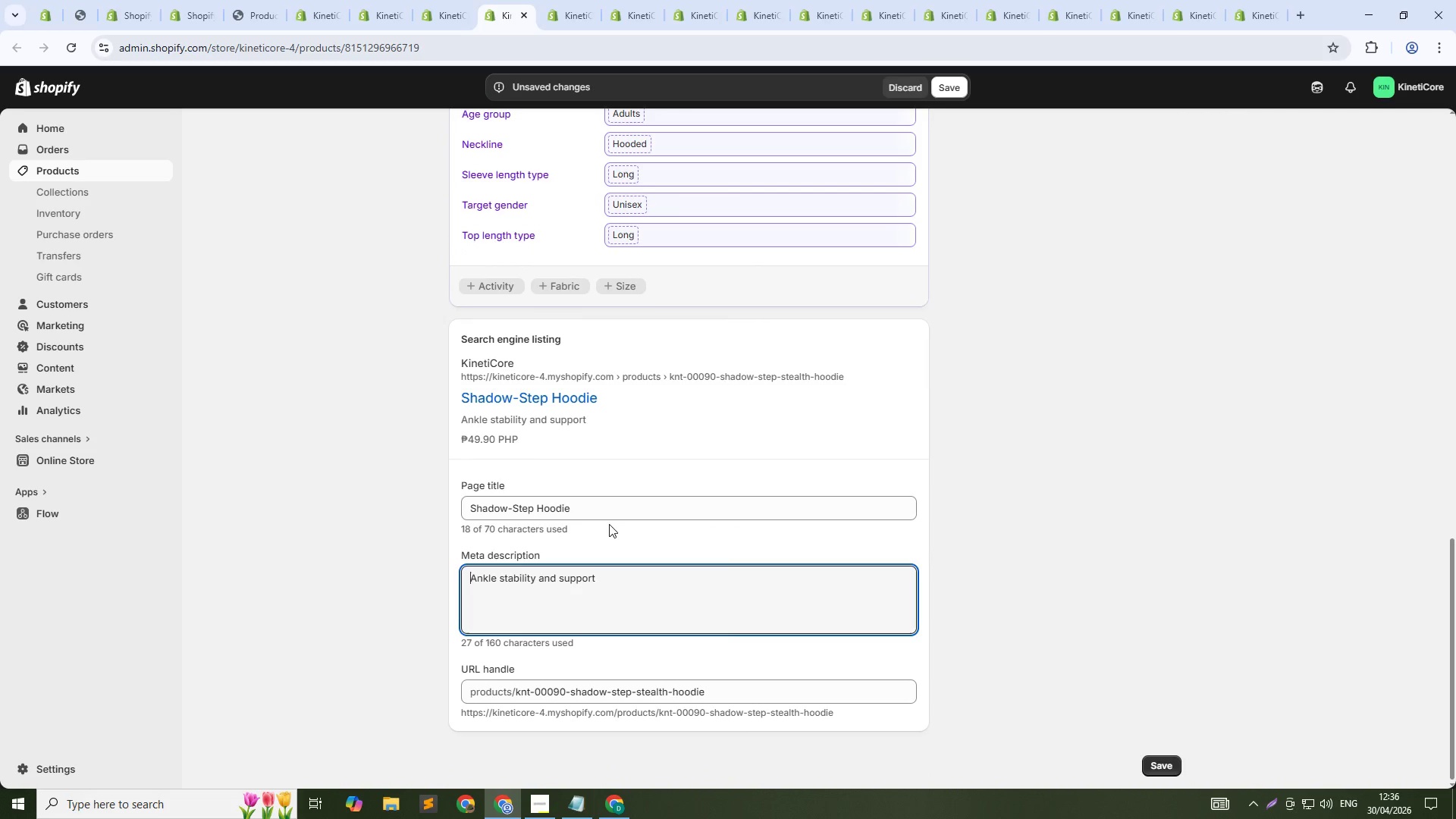 
key(Tab)
 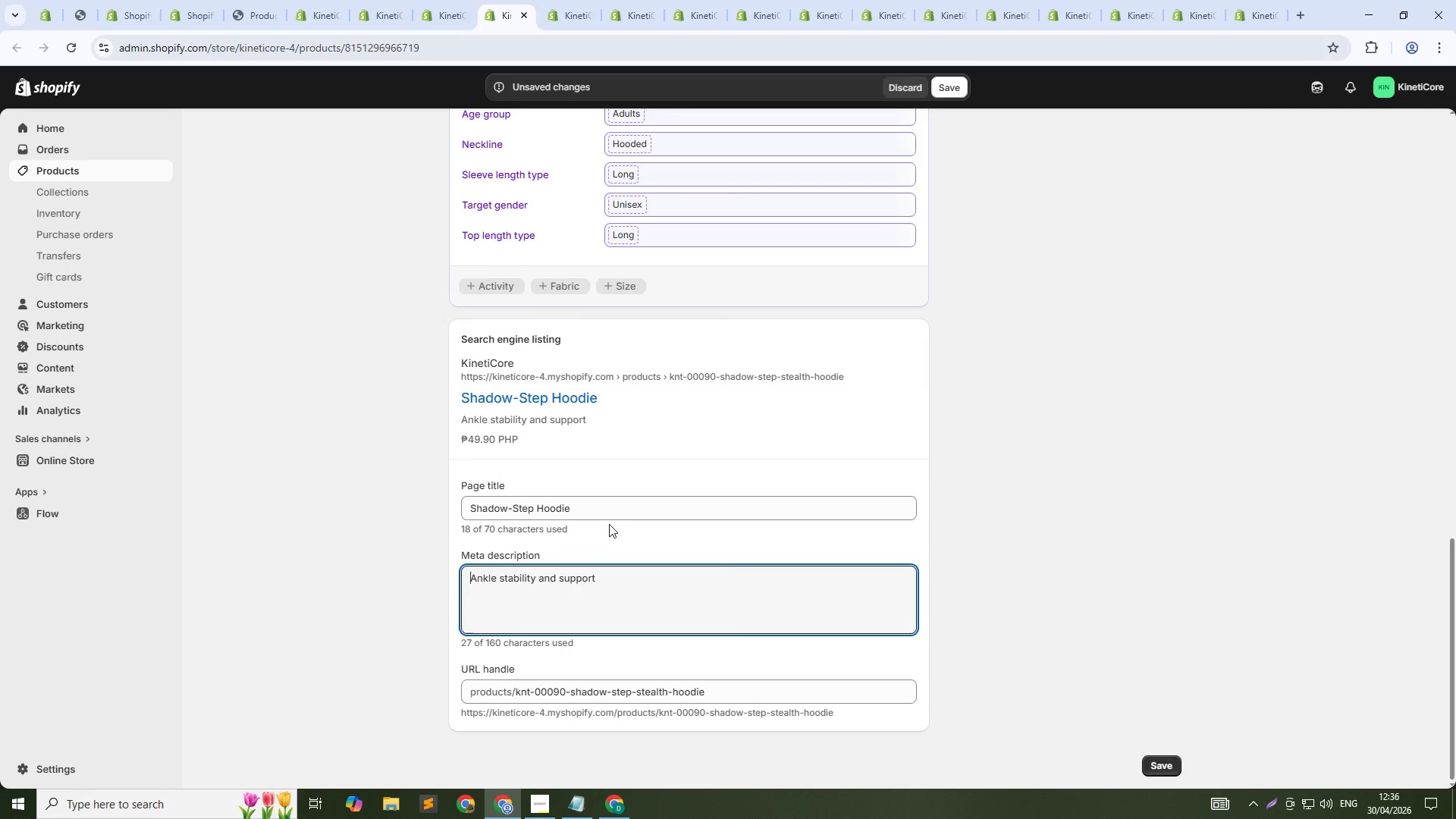 
key(Control+A)
 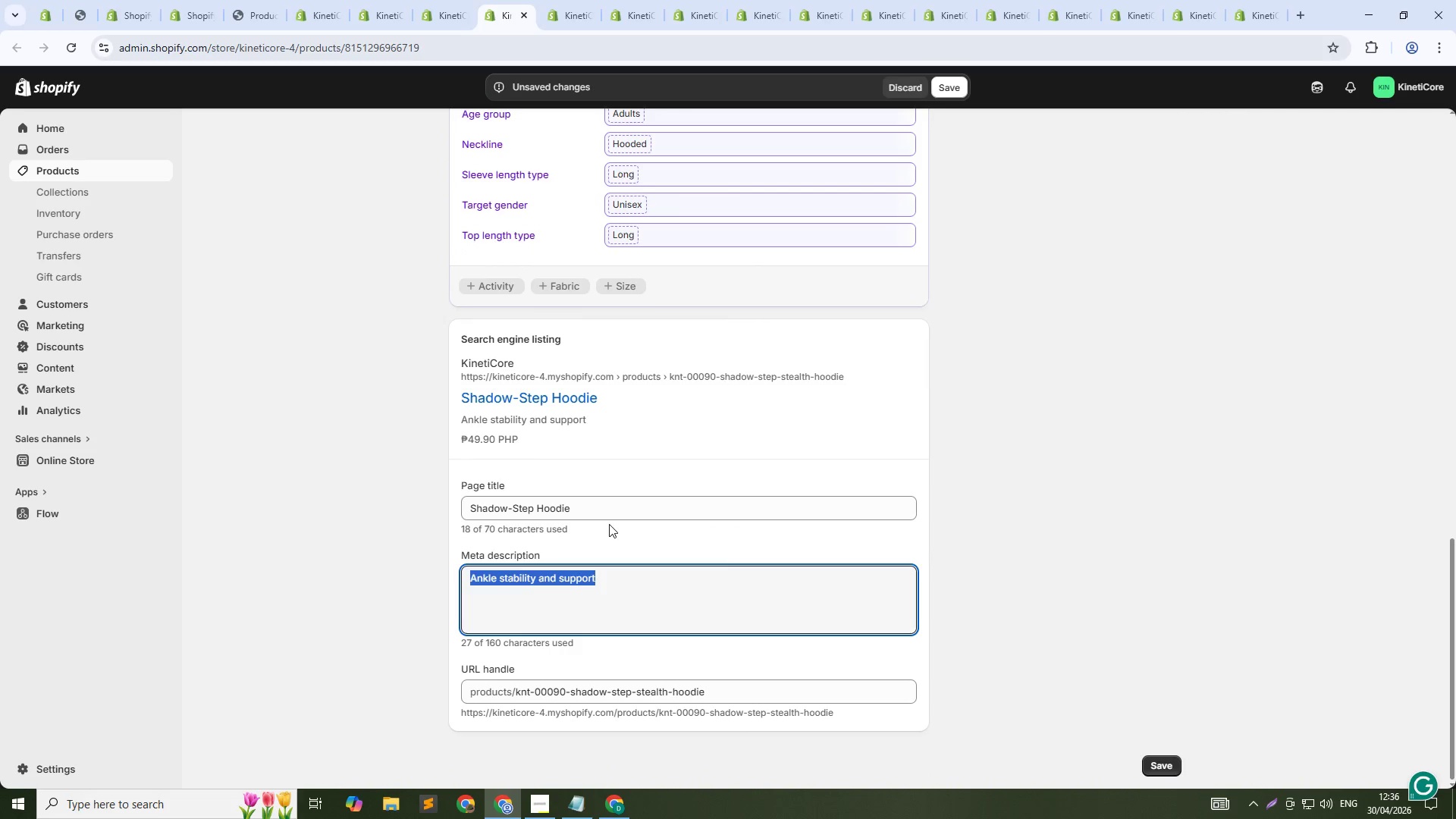 
type(Hoodie with integrated anklet sleeves for complete warmth. Moisture-wicking fabric. For cold weather training. Shop now.)
 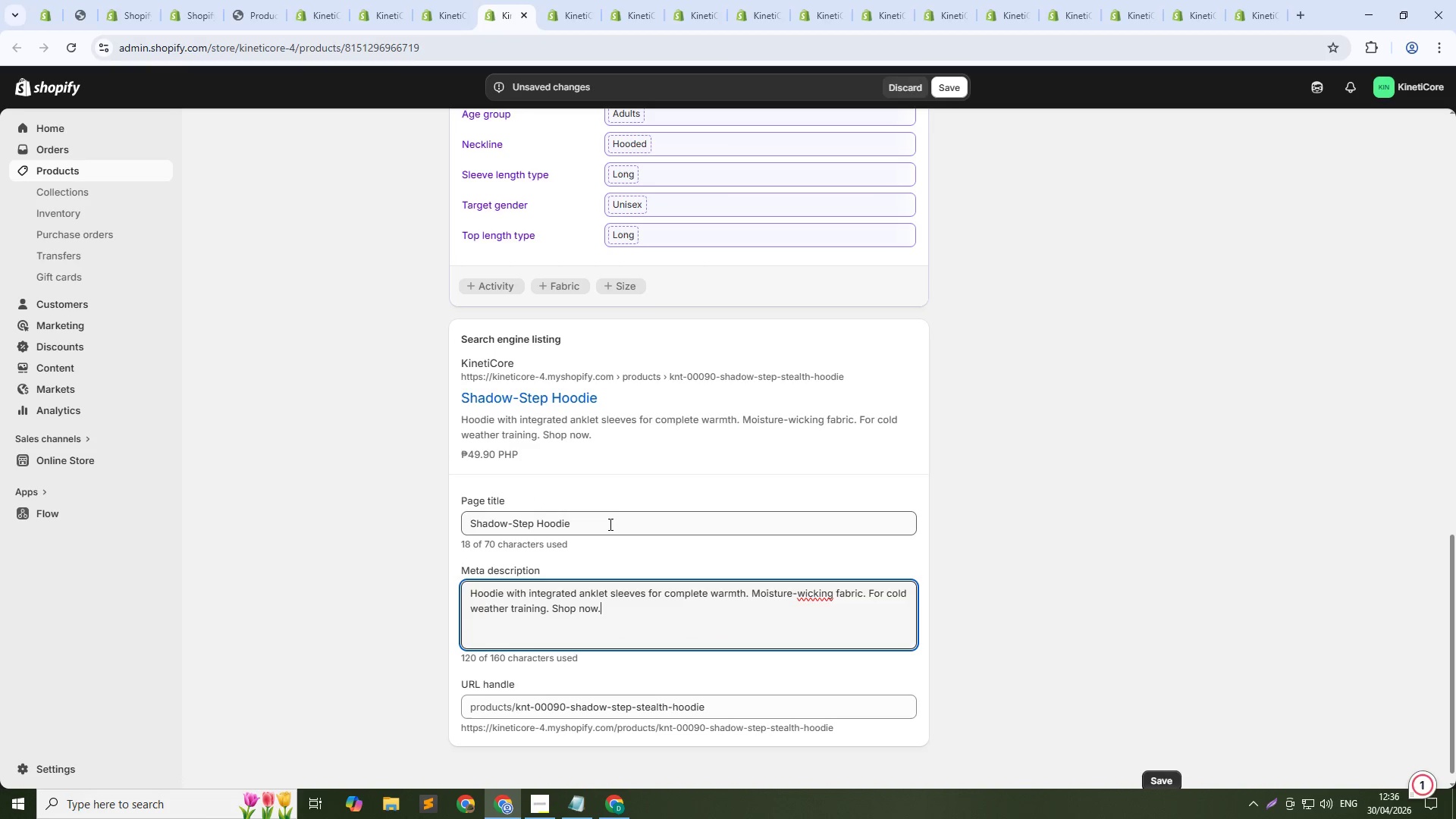 
left_click([724, 708])
 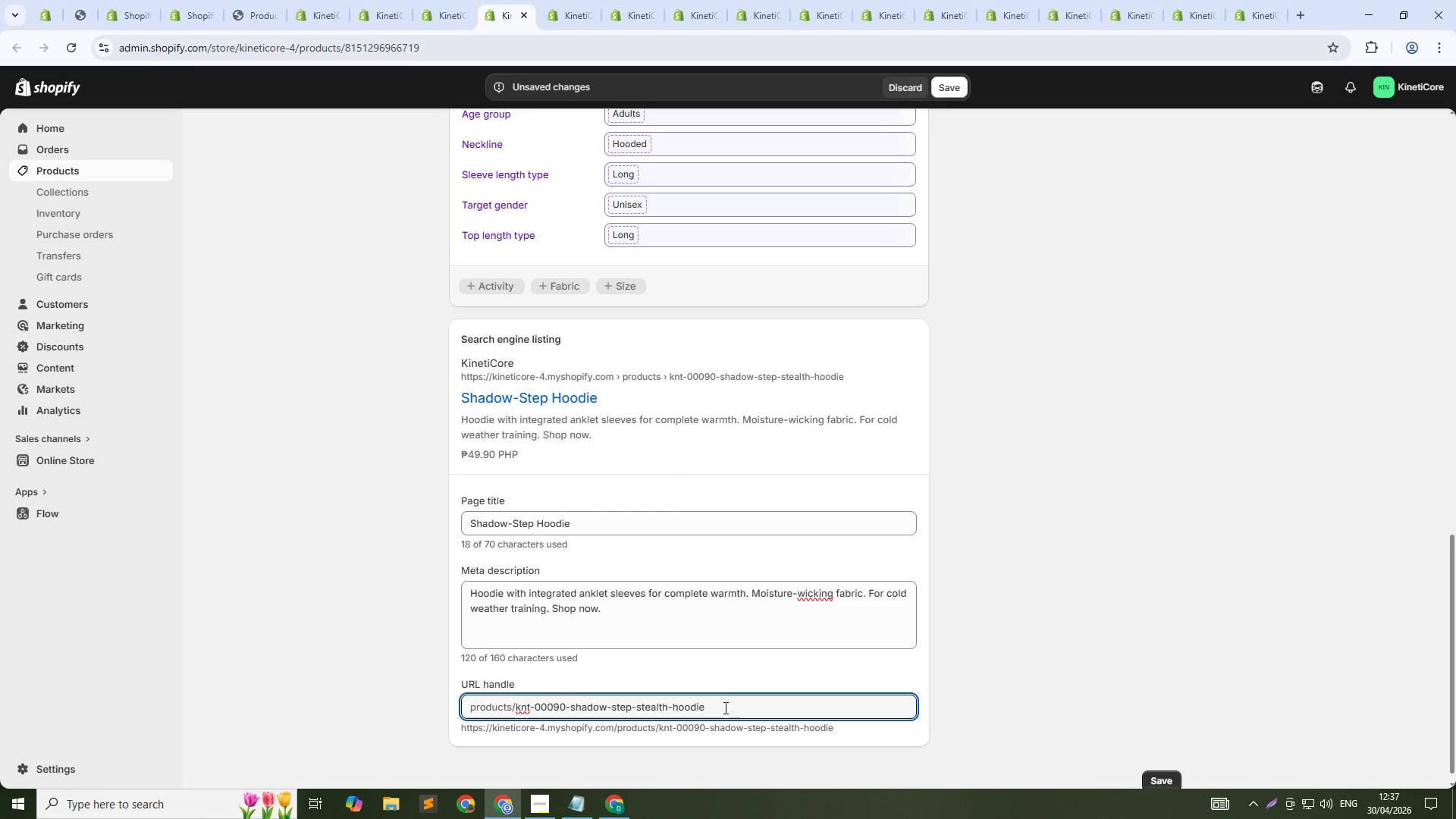 
key(NumpadSubtract)
 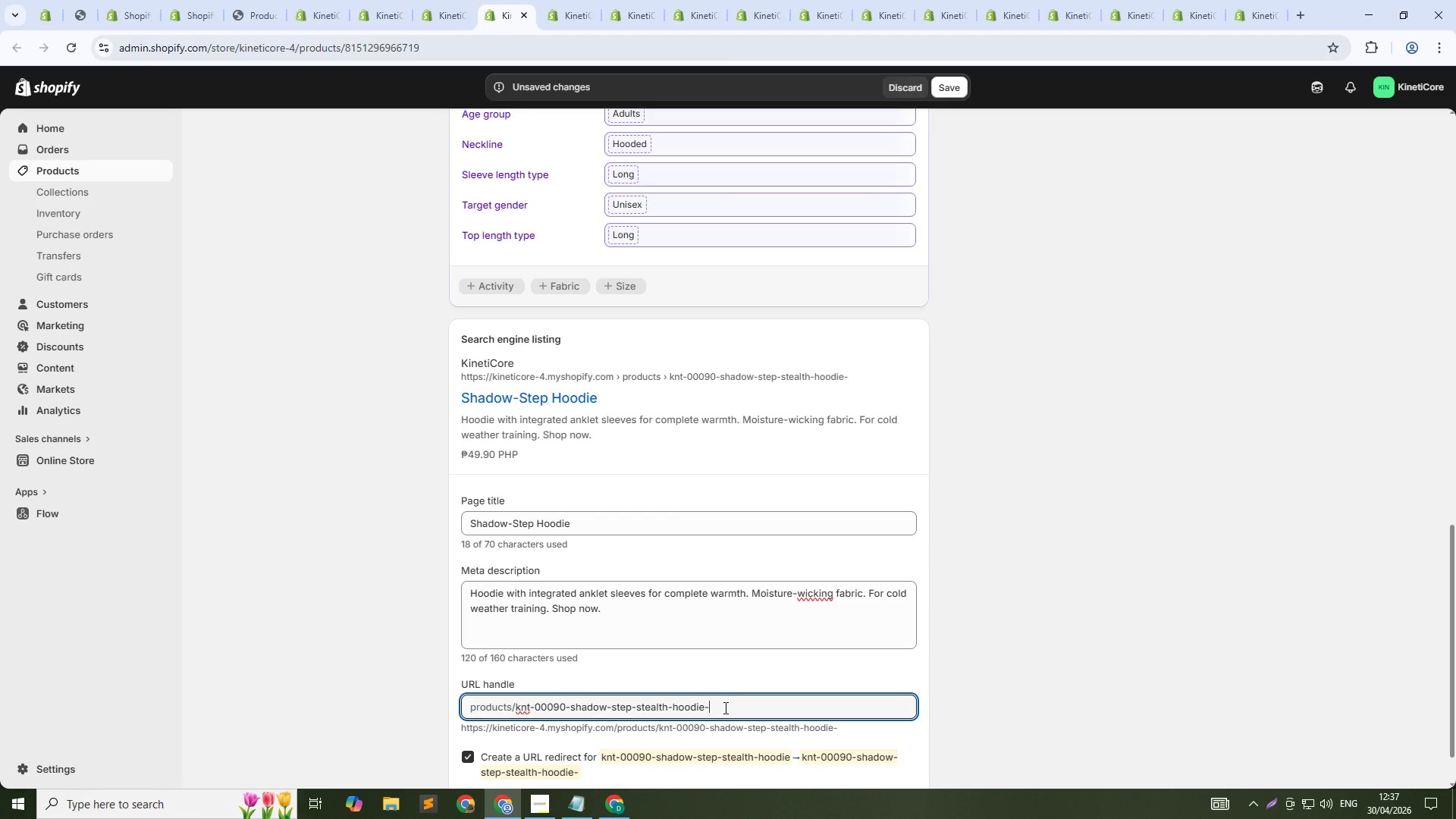 
key(Numpad9)
 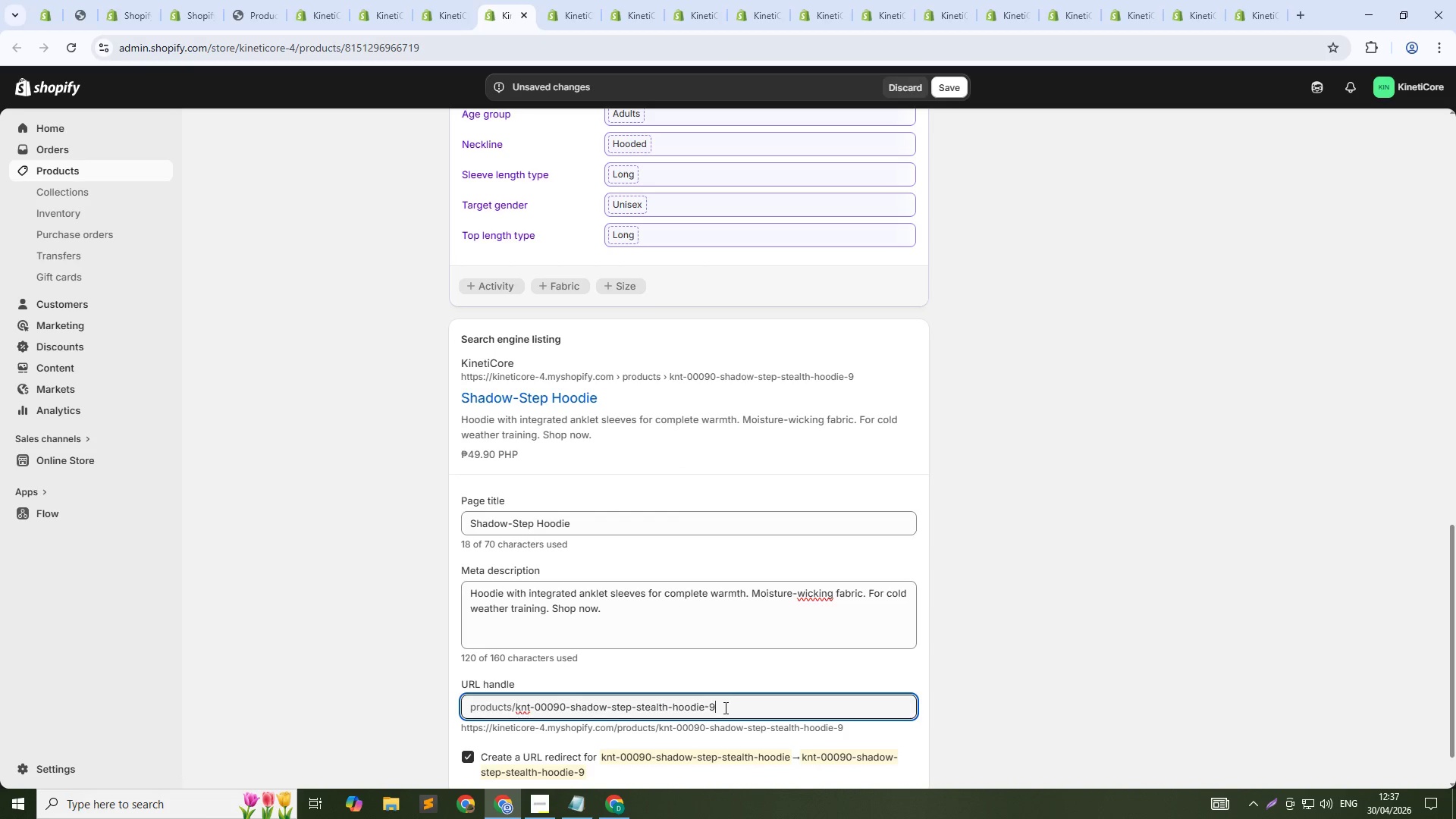 
key(Numpad0)
 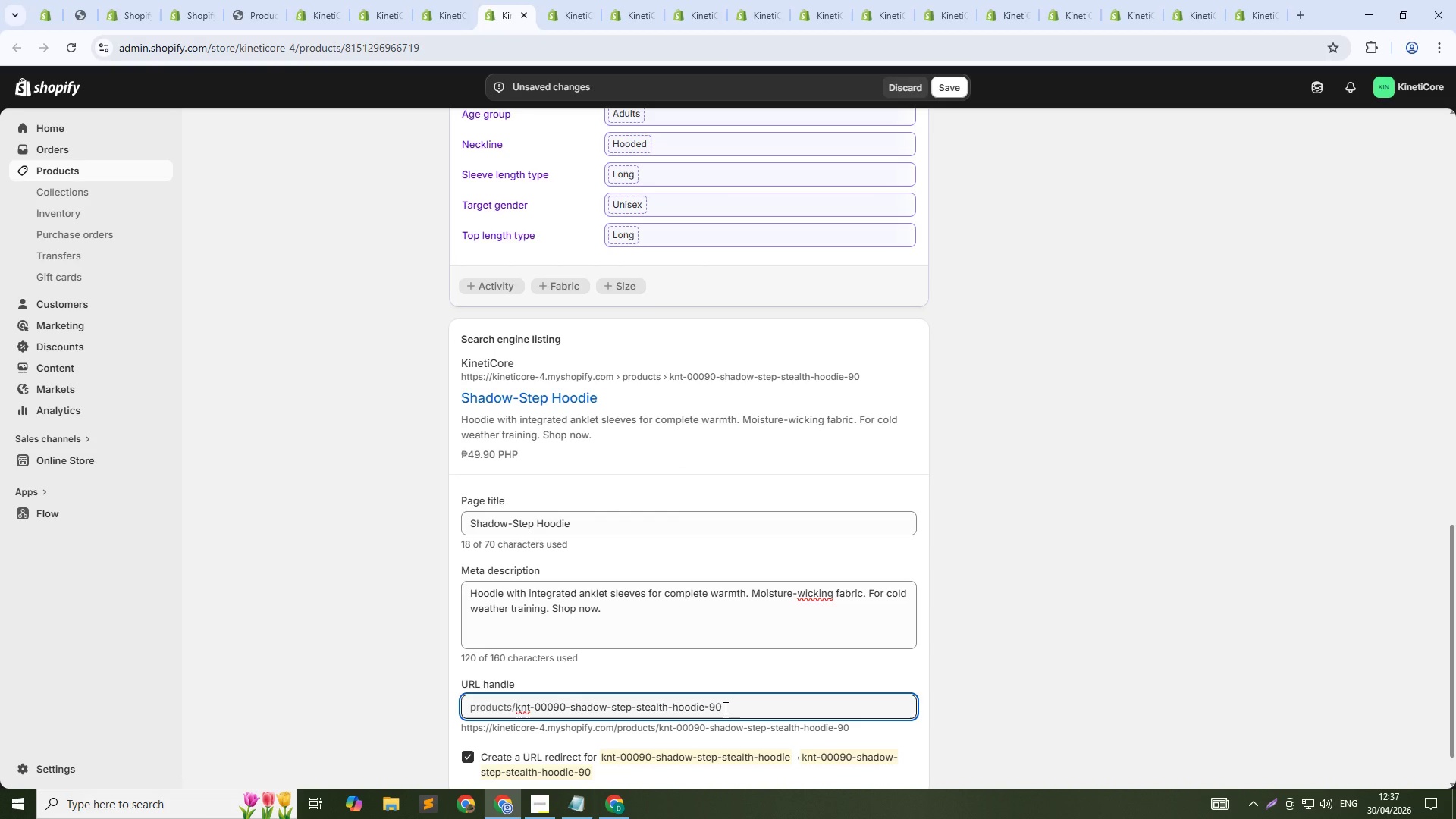 
hold_key(key=ArrowLeft, duration=1.44)
 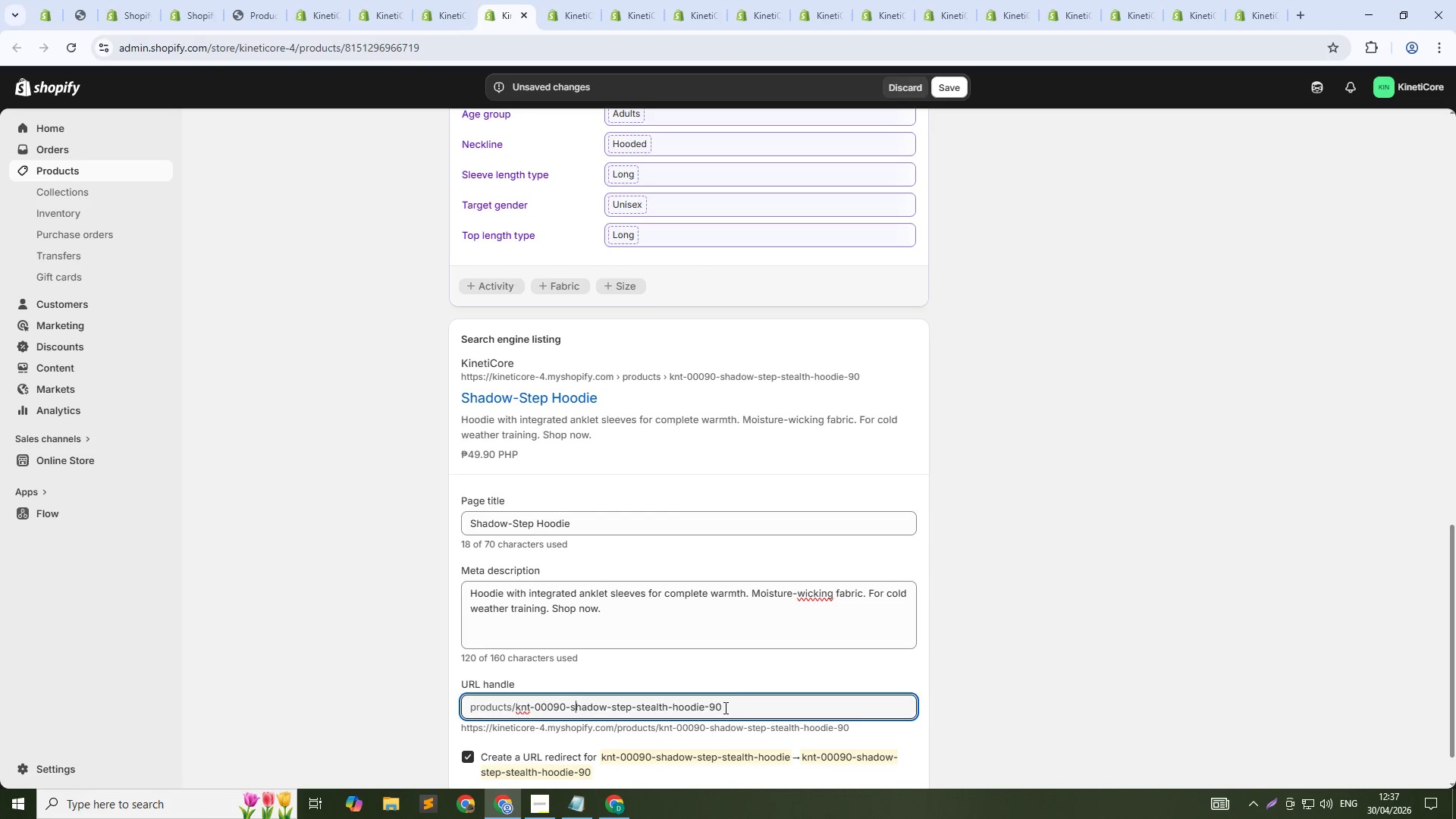 
key(ArrowRight)
 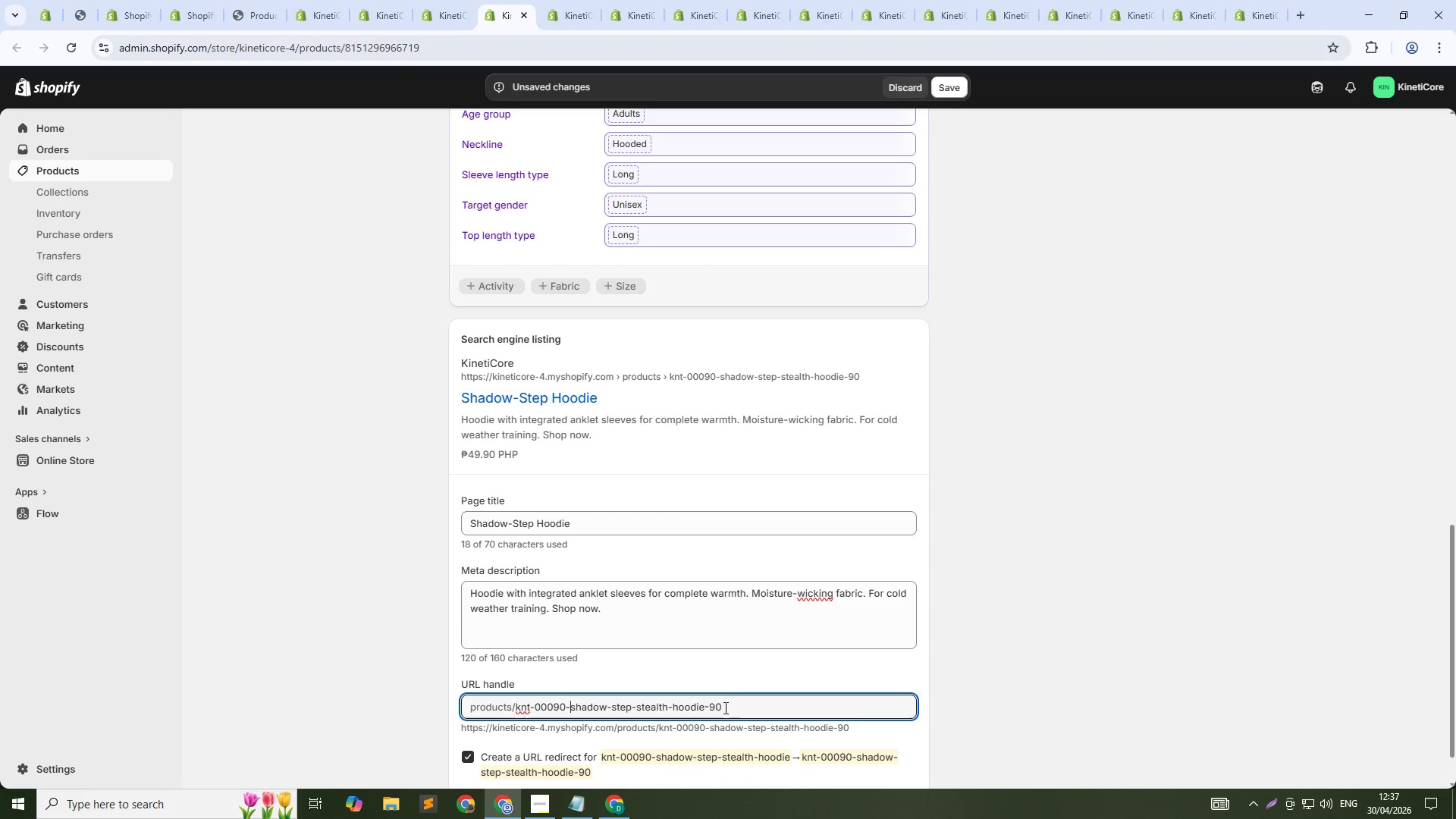 
key(ArrowLeft)
 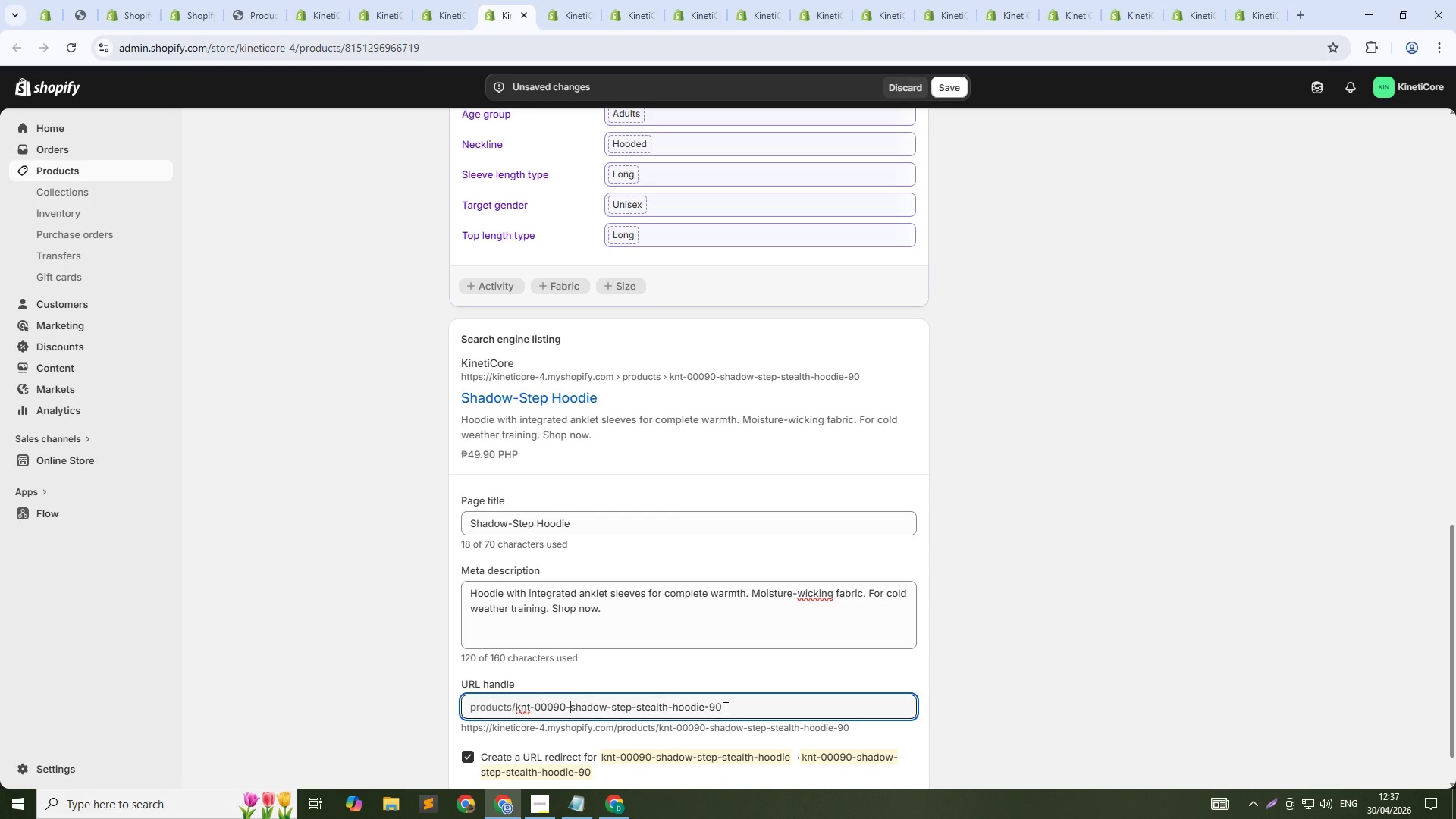 
key(Control+Shift+ShiftLeft)
 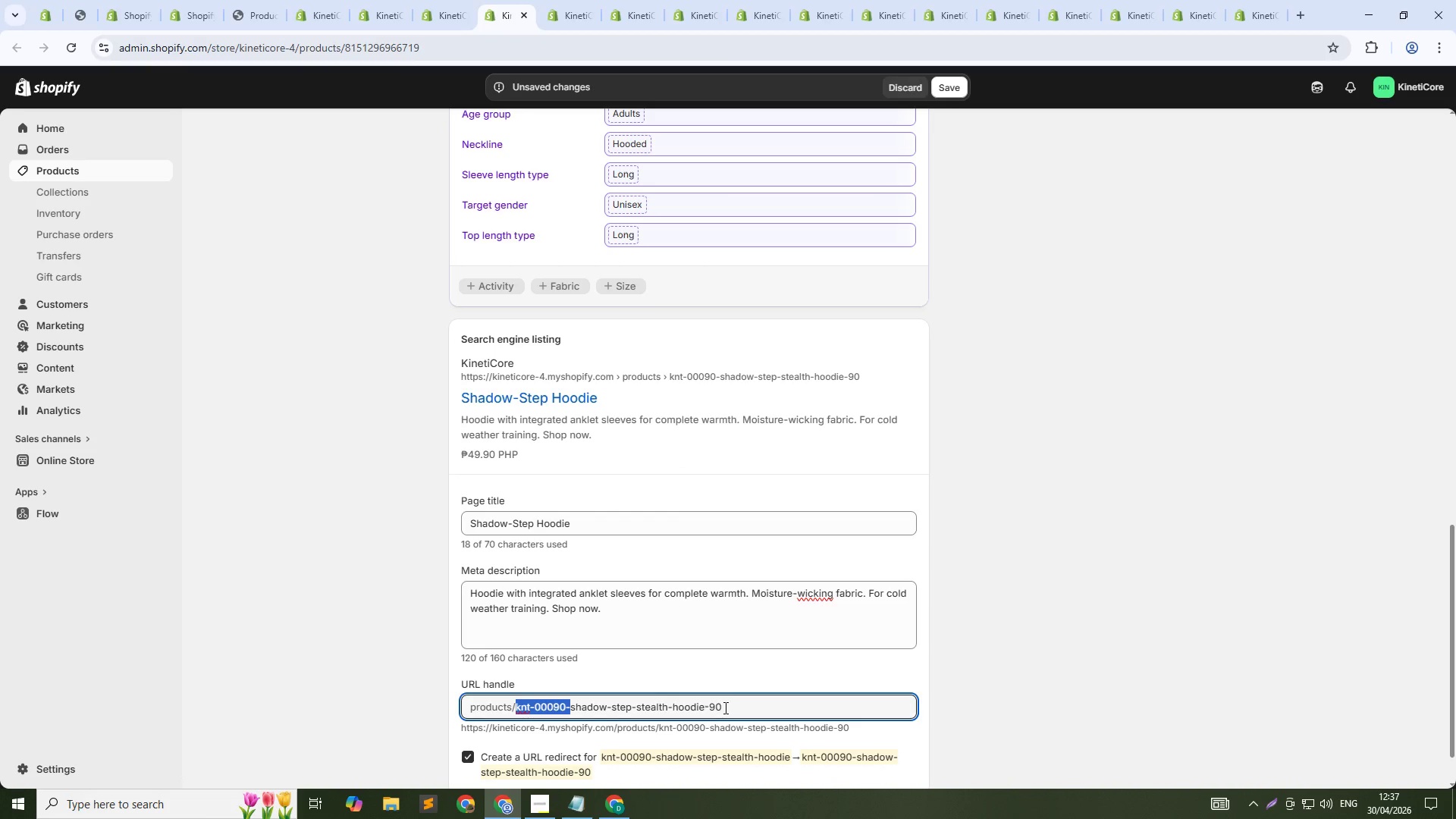 
key(Control+Shift+ArrowUp)
 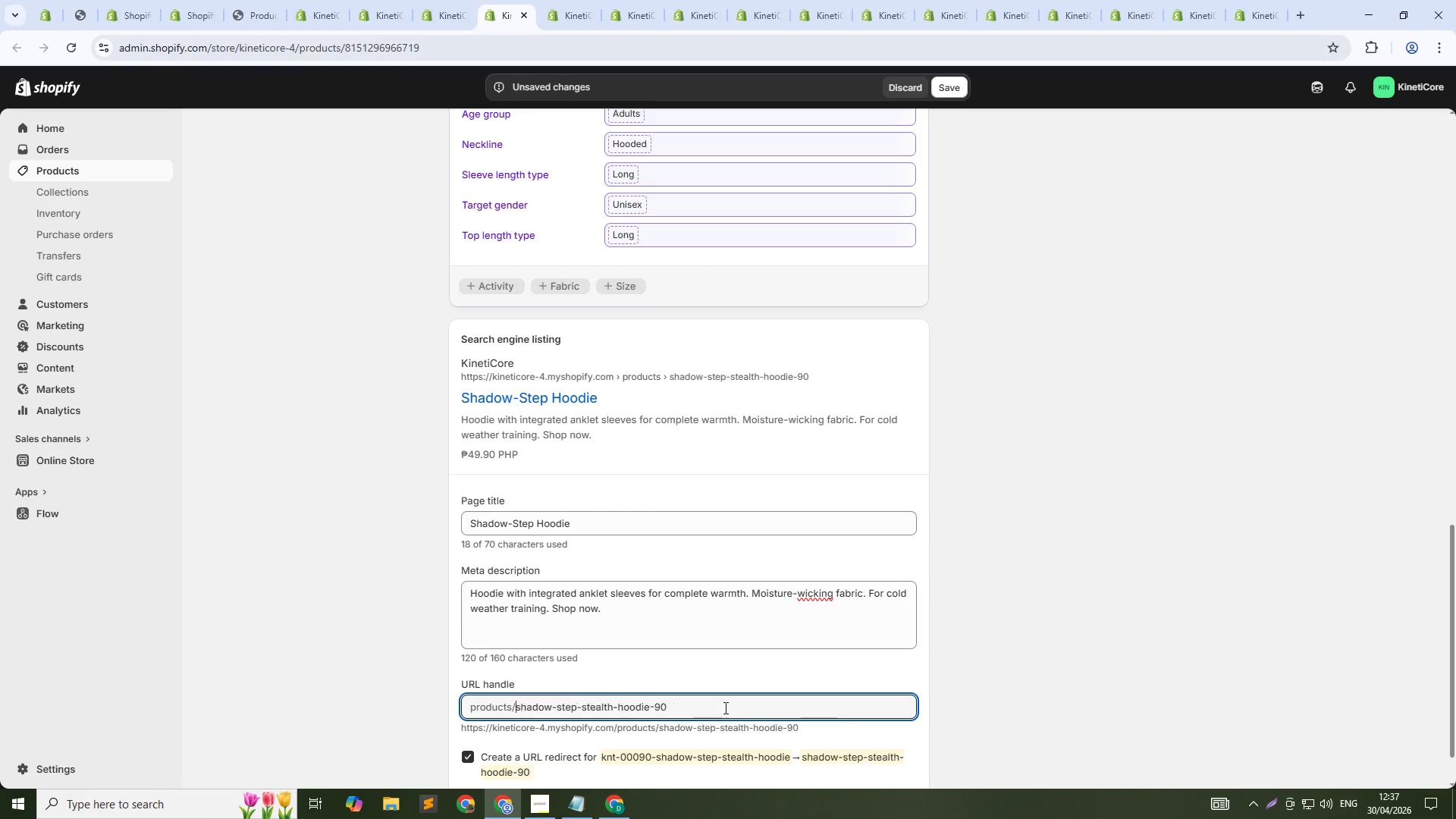 
key(Backspace)
 